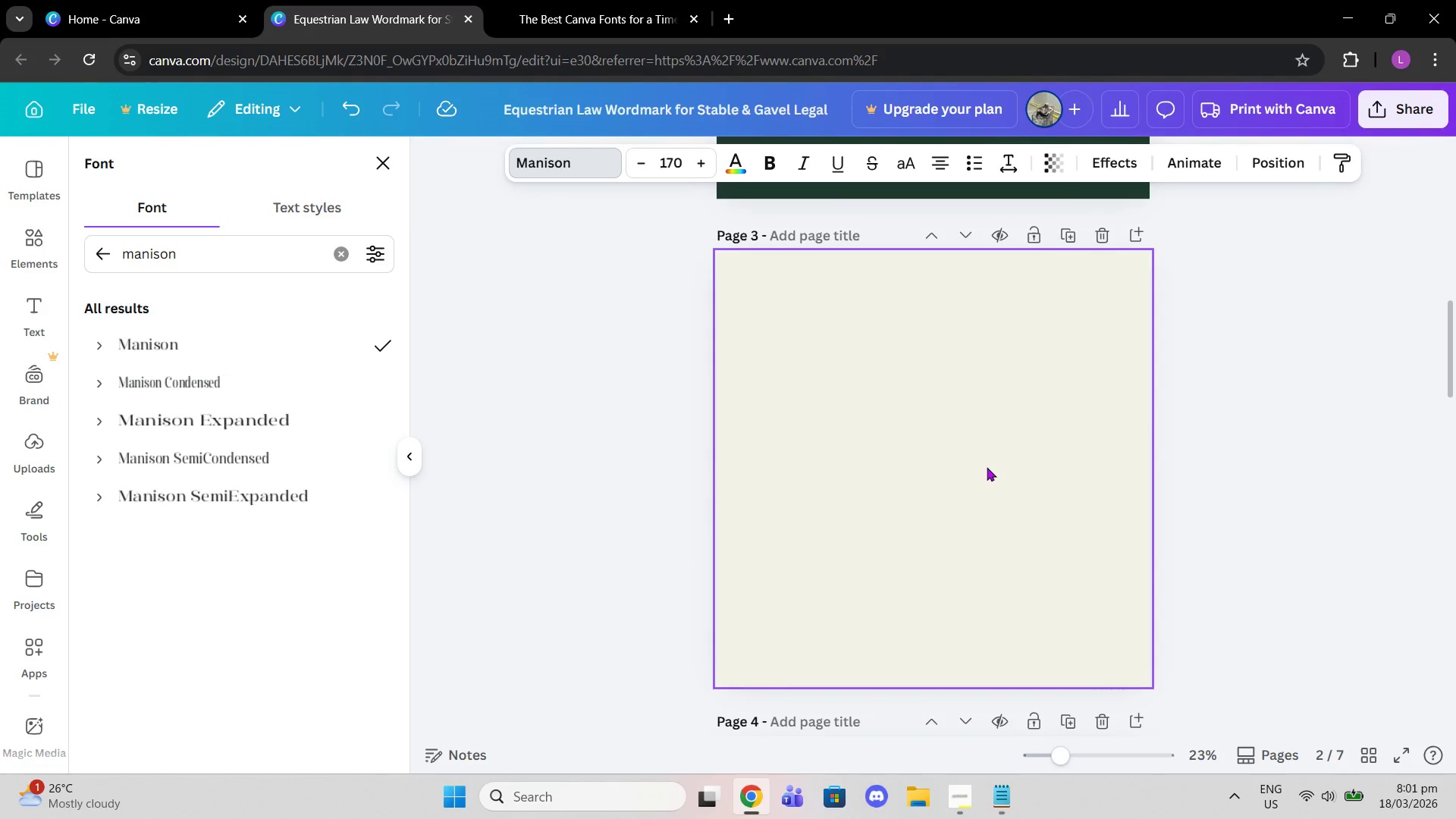 
wait(10.28)
 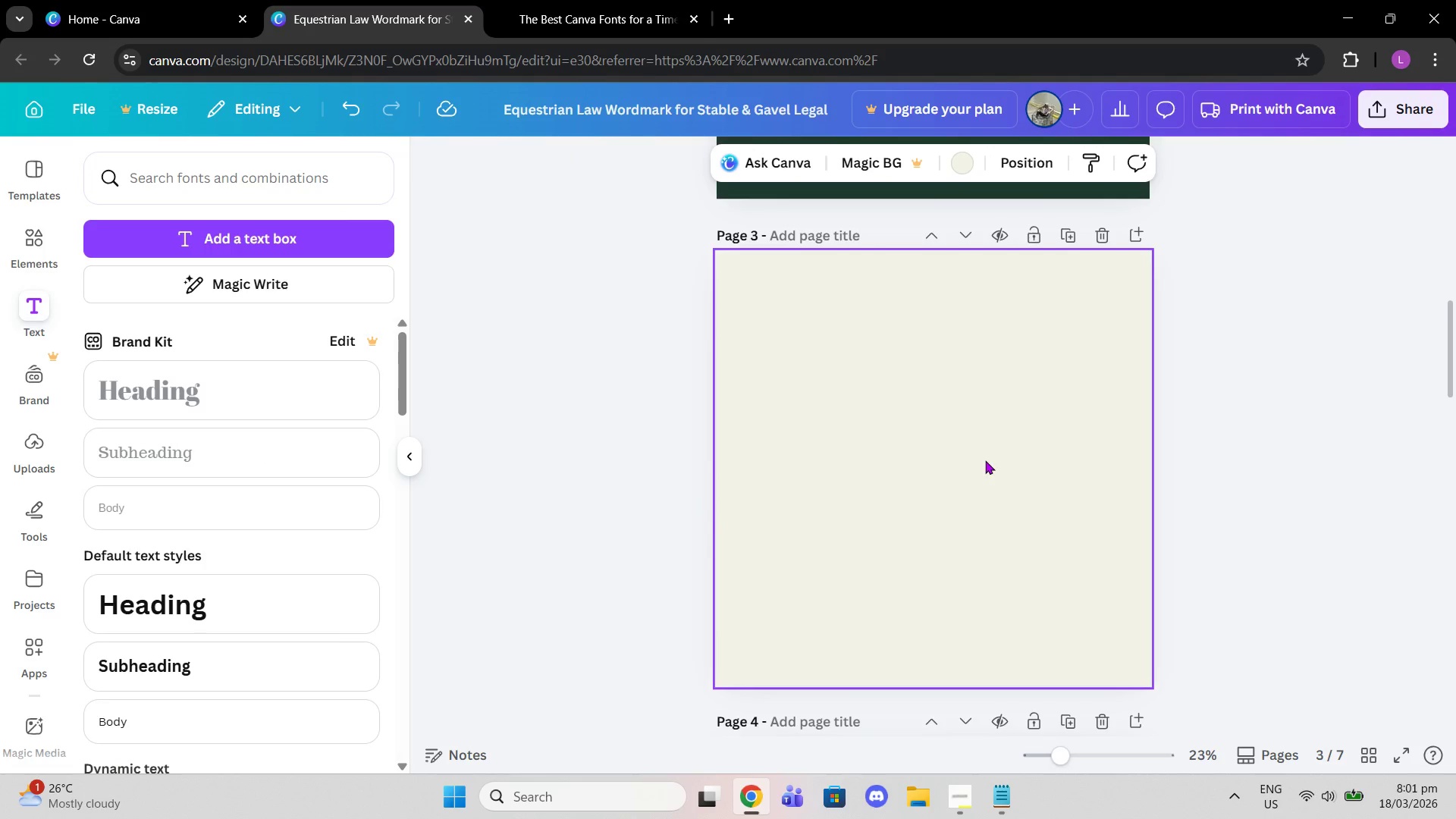 
scroll: coordinate [985, 460], scroll_direction: down, amount: 2.0
 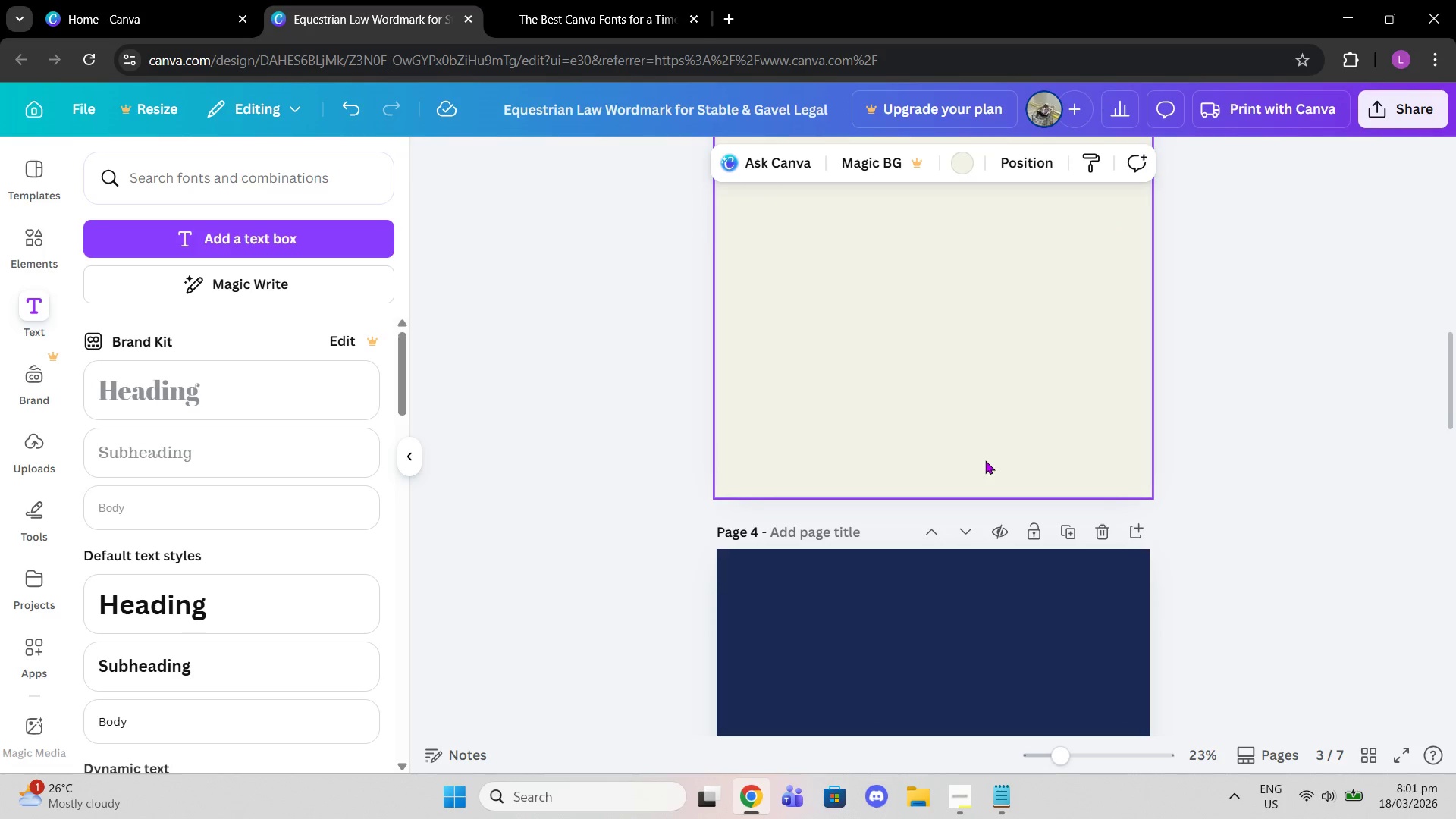 
scroll: coordinate [982, 458], scroll_direction: up, amount: 6.0
 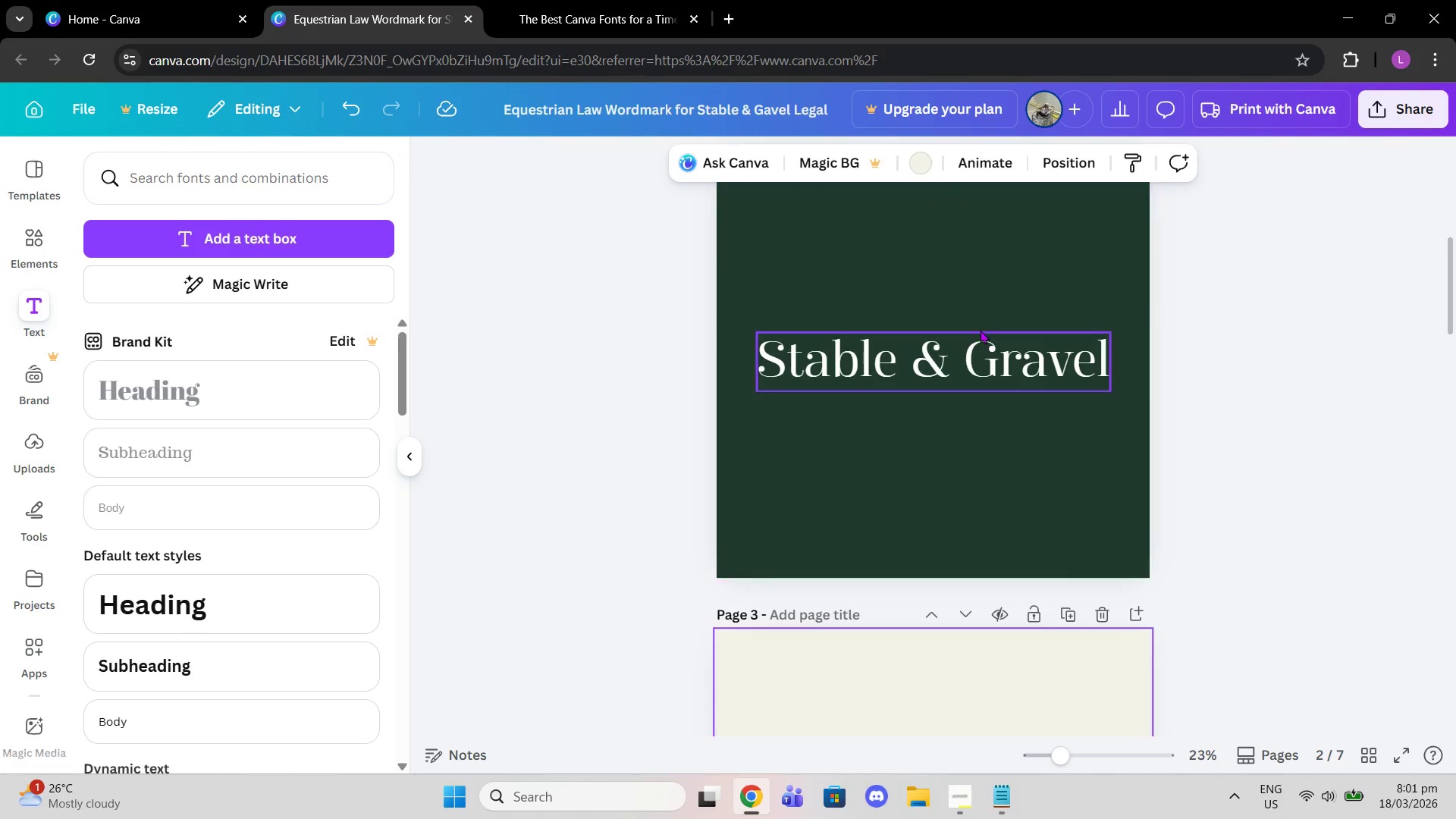 
left_click([977, 340])
 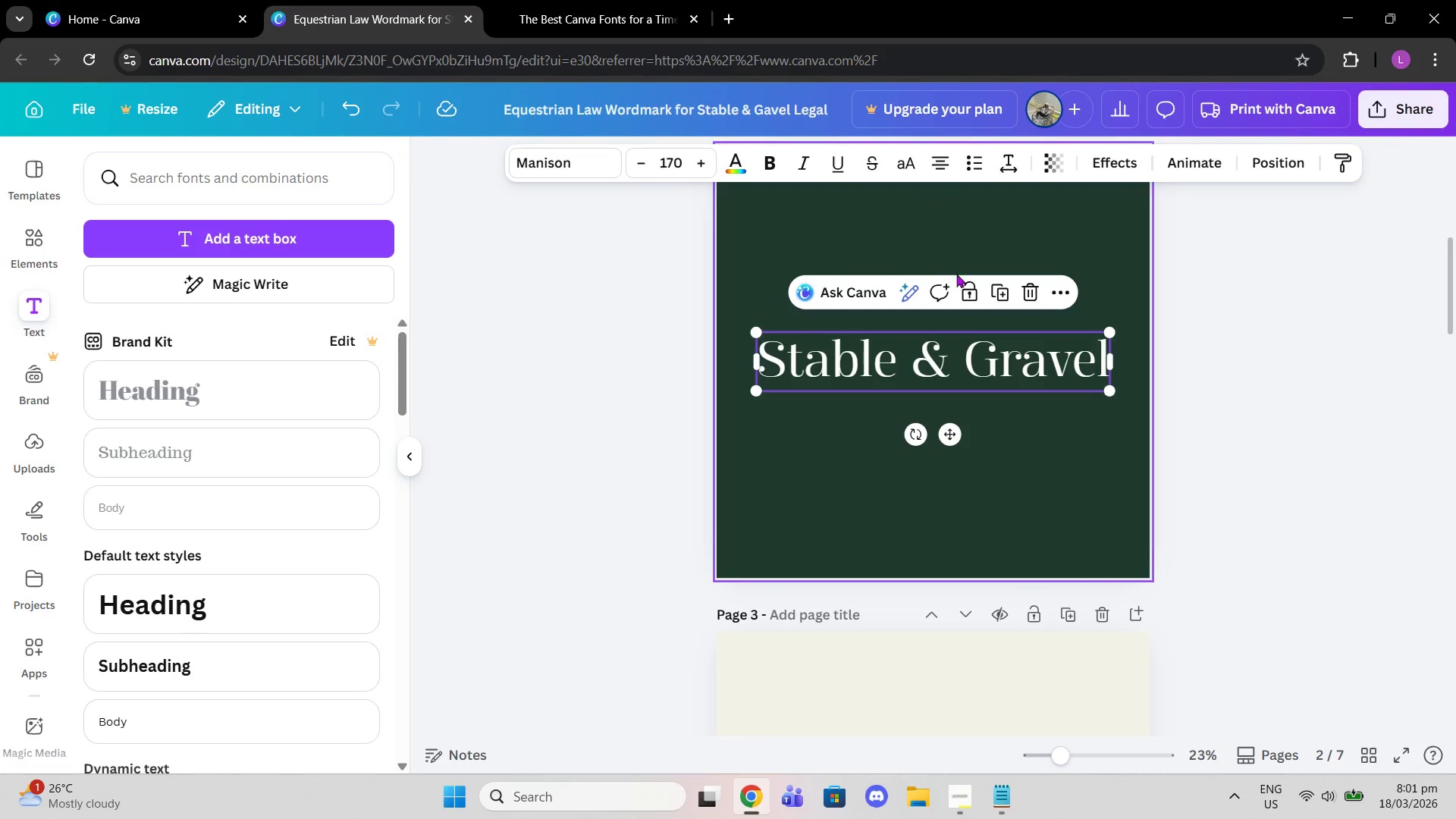 
left_click([993, 290])
 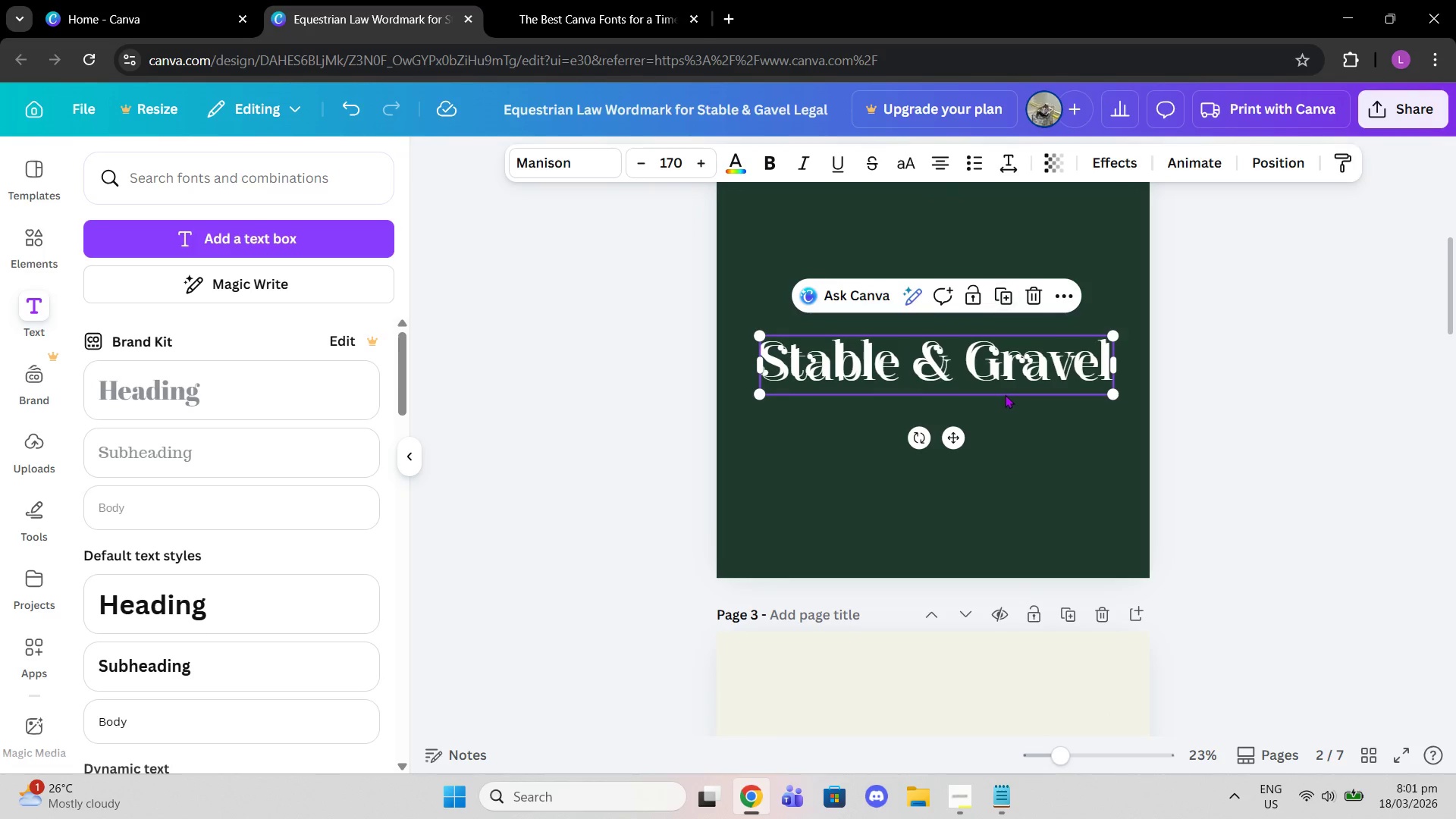 
left_click_drag(start_coordinate=[999, 394], to_coordinate=[983, 506])
 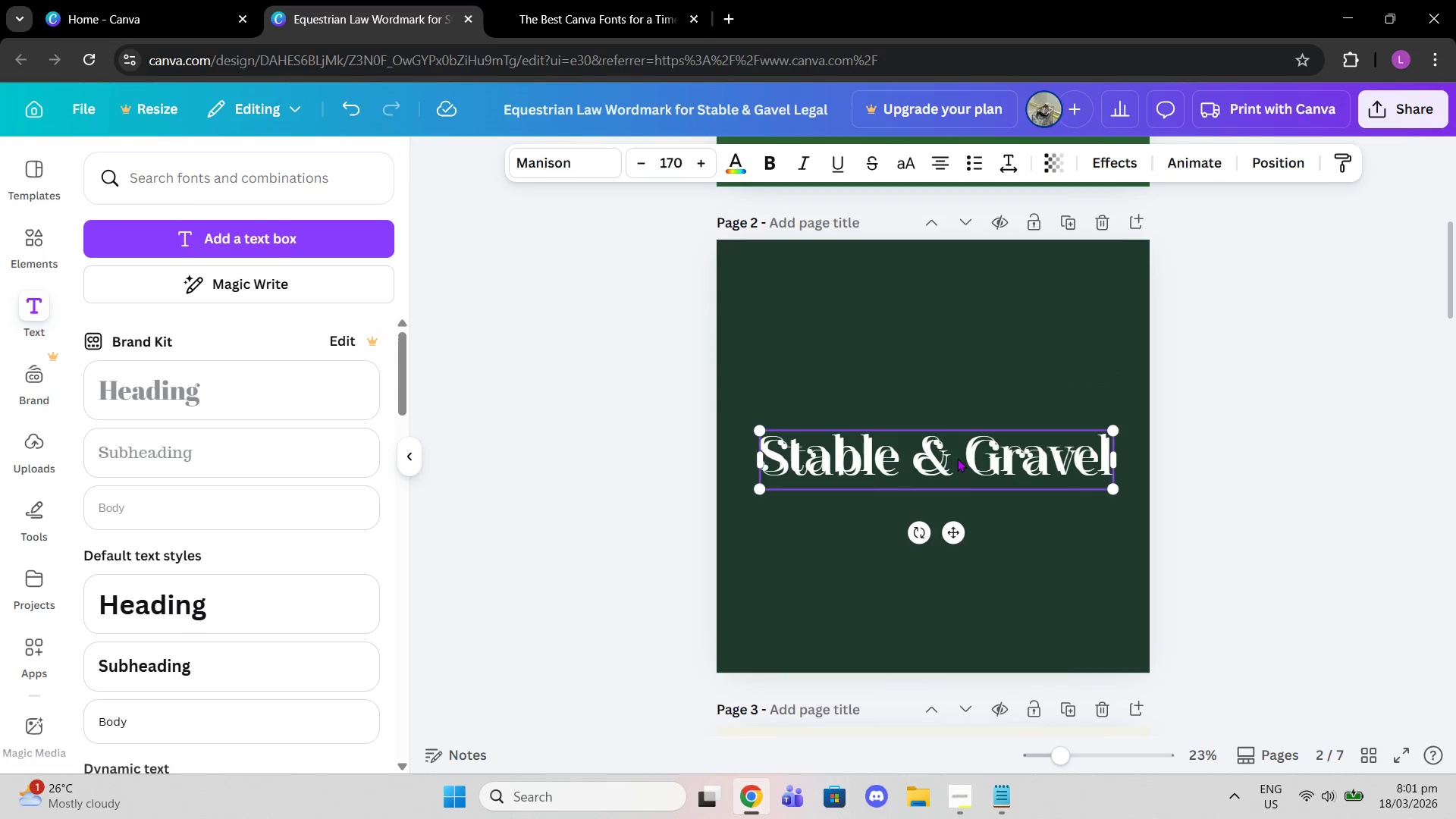 
scroll: coordinate [991, 558], scroll_direction: down, amount: 3.0
 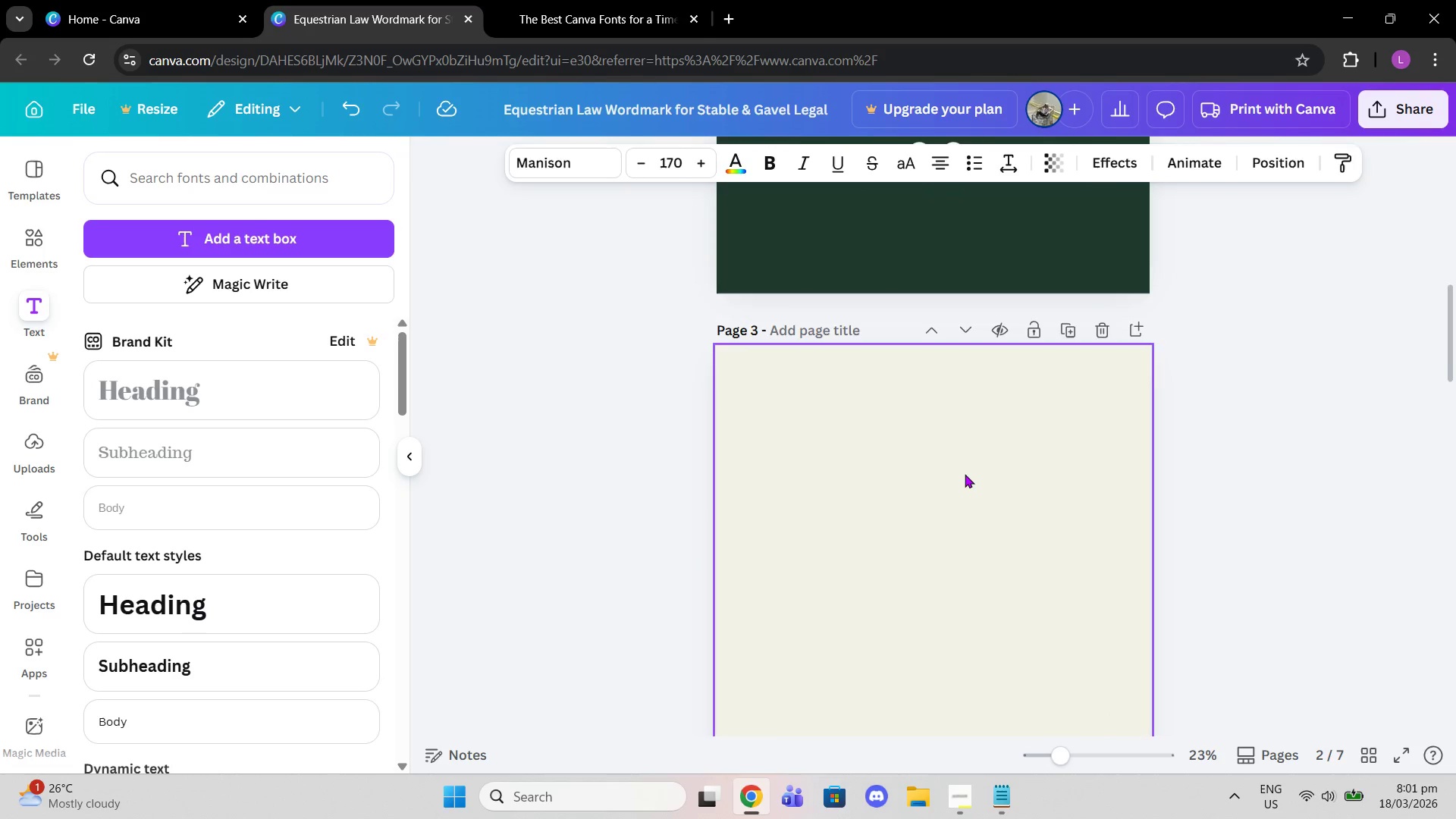 
scroll: coordinate [959, 465], scroll_direction: up, amount: 4.0
 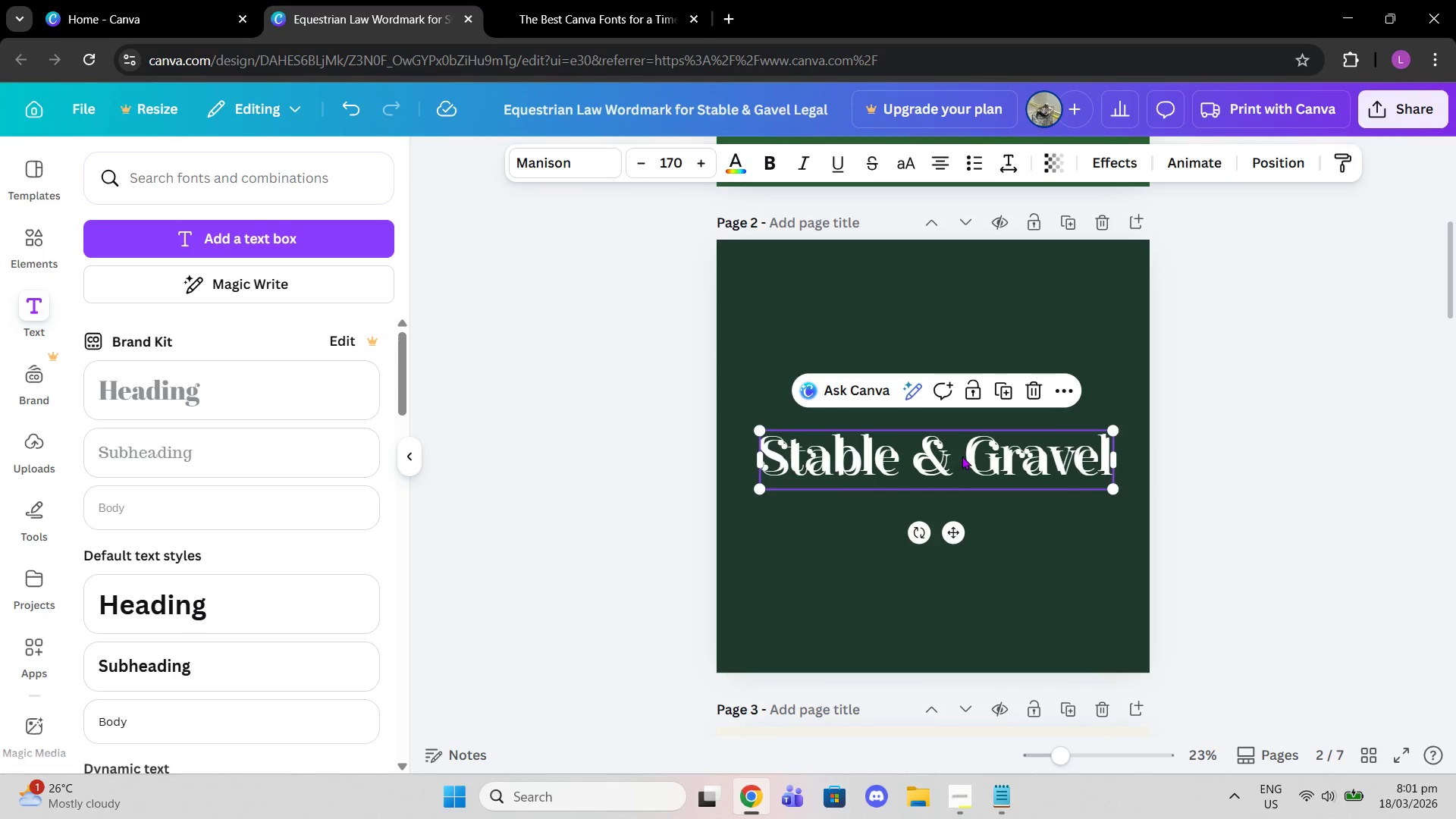 
left_click_drag(start_coordinate=[965, 459], to_coordinate=[960, 558])
 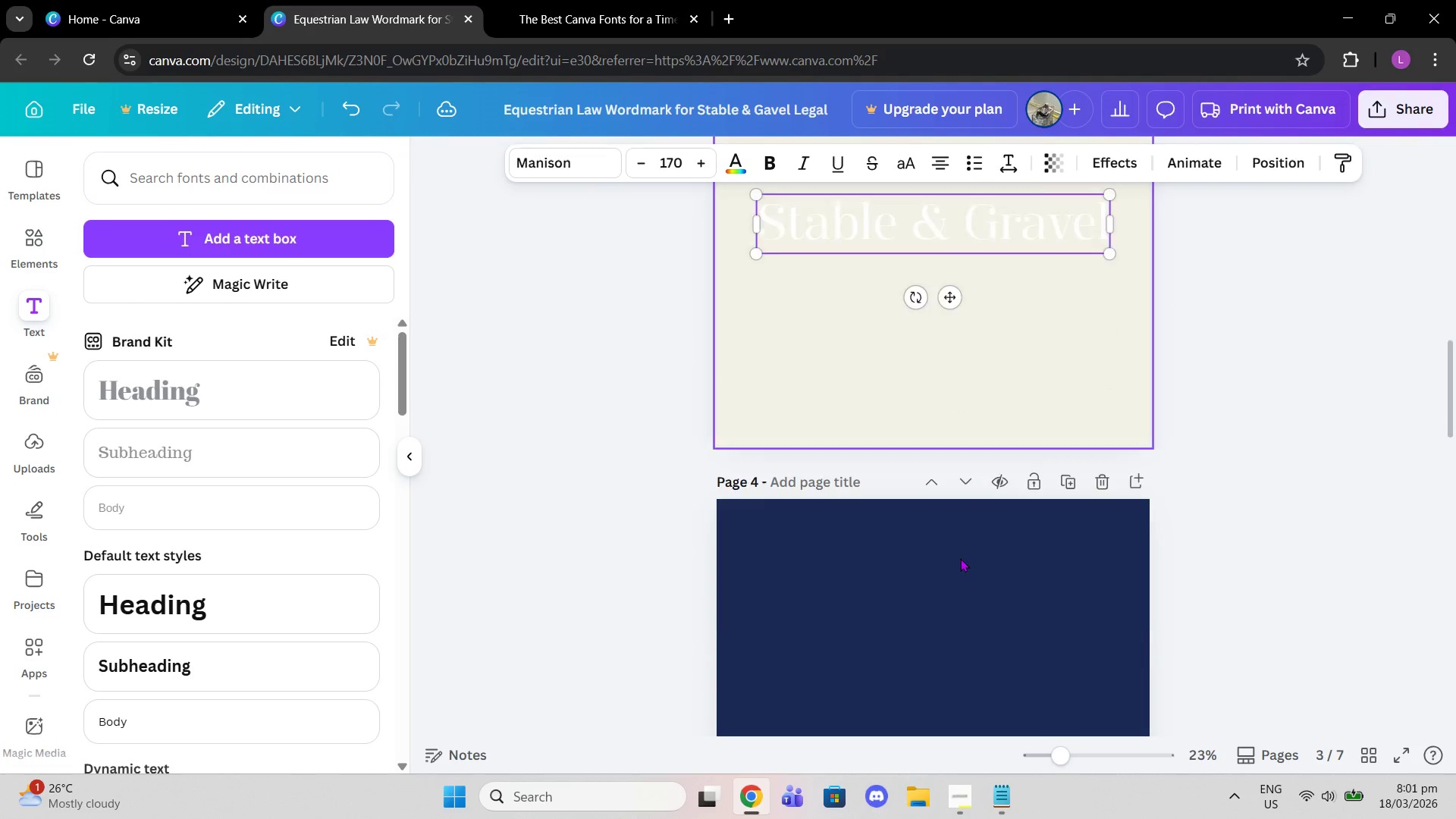 
scroll: coordinate [960, 558], scroll_direction: down, amount: 6.0
 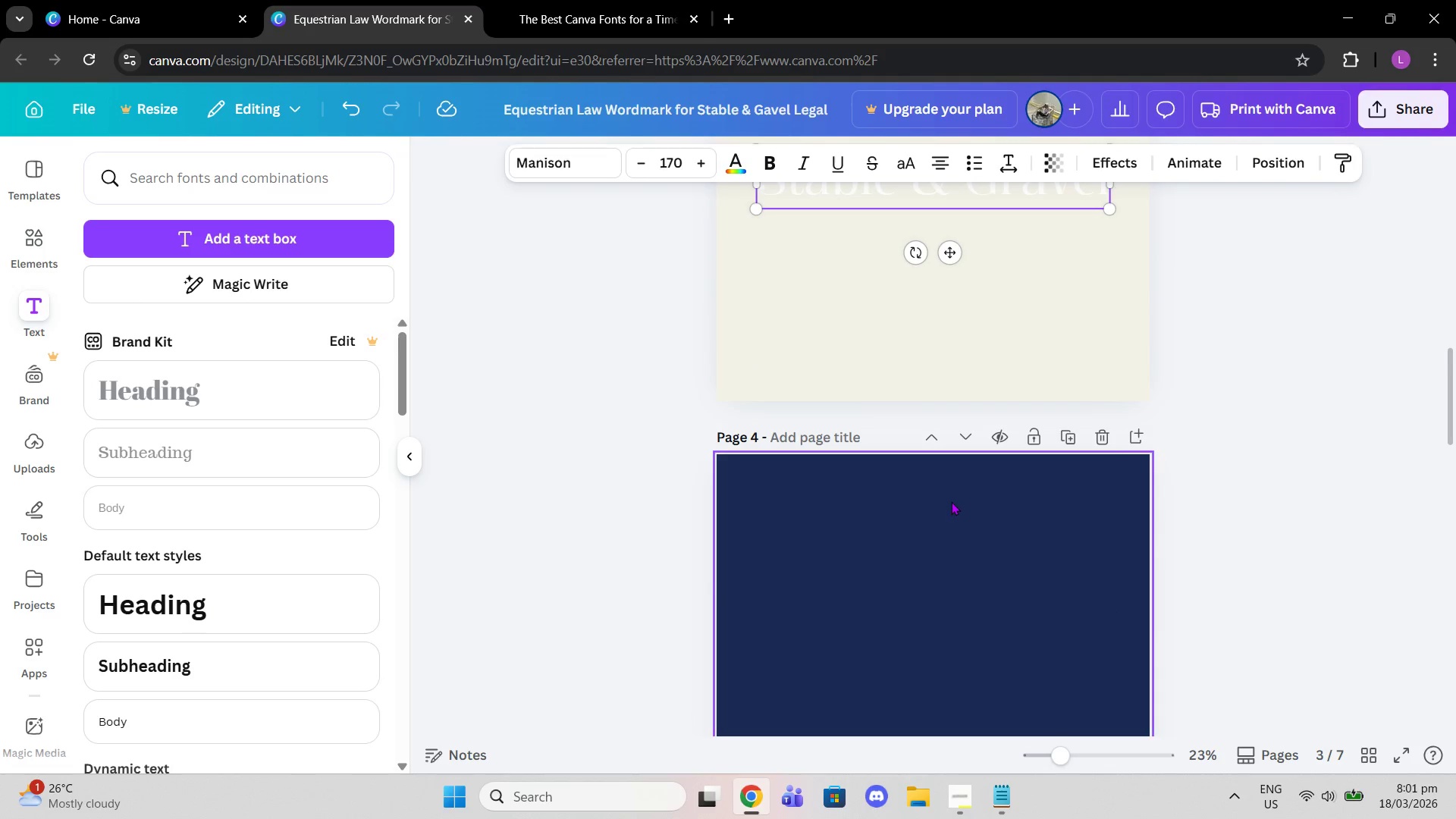 
scroll: coordinate [937, 384], scroll_direction: up, amount: 3.0
 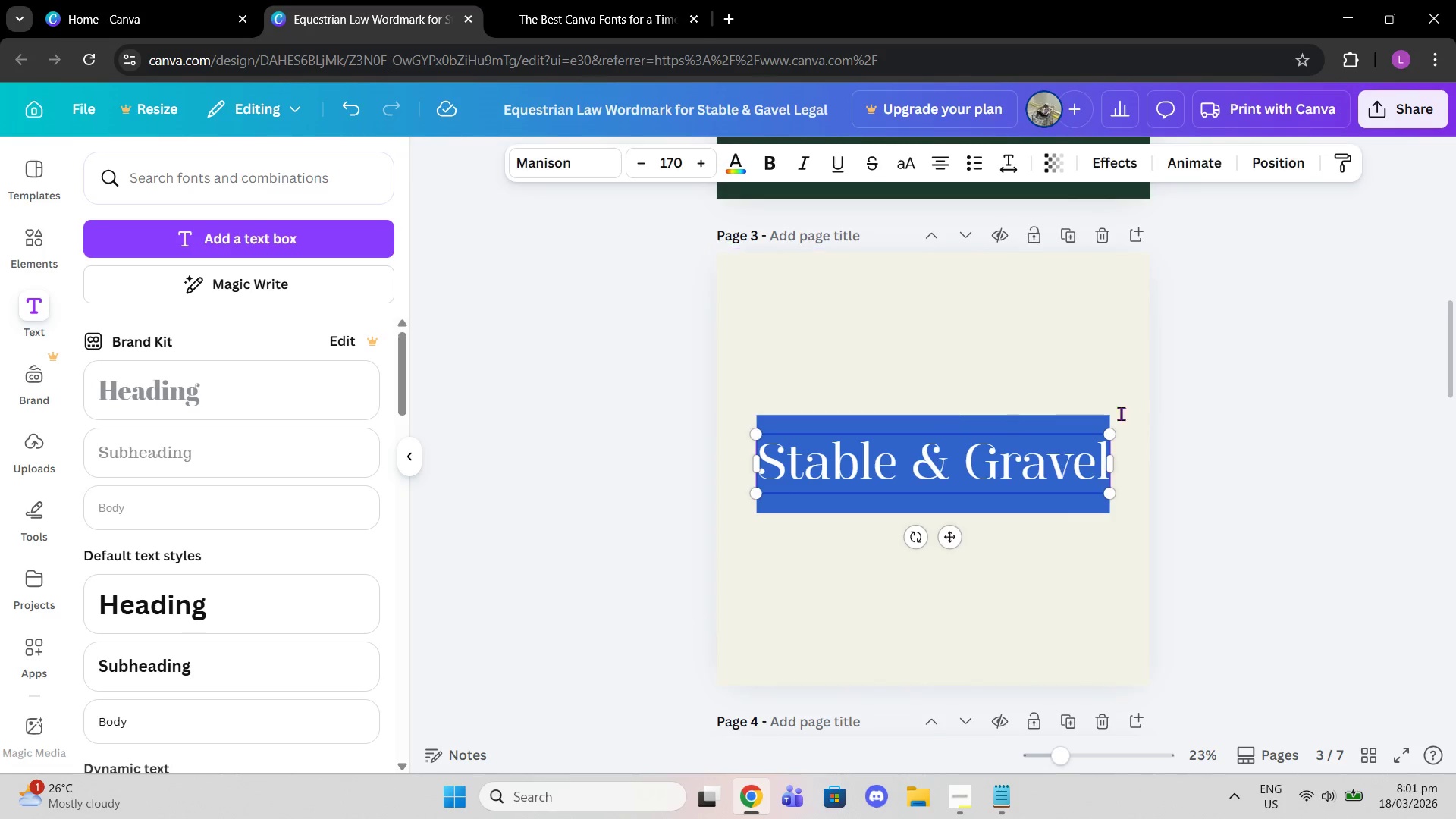 
left_click([1143, 400])
 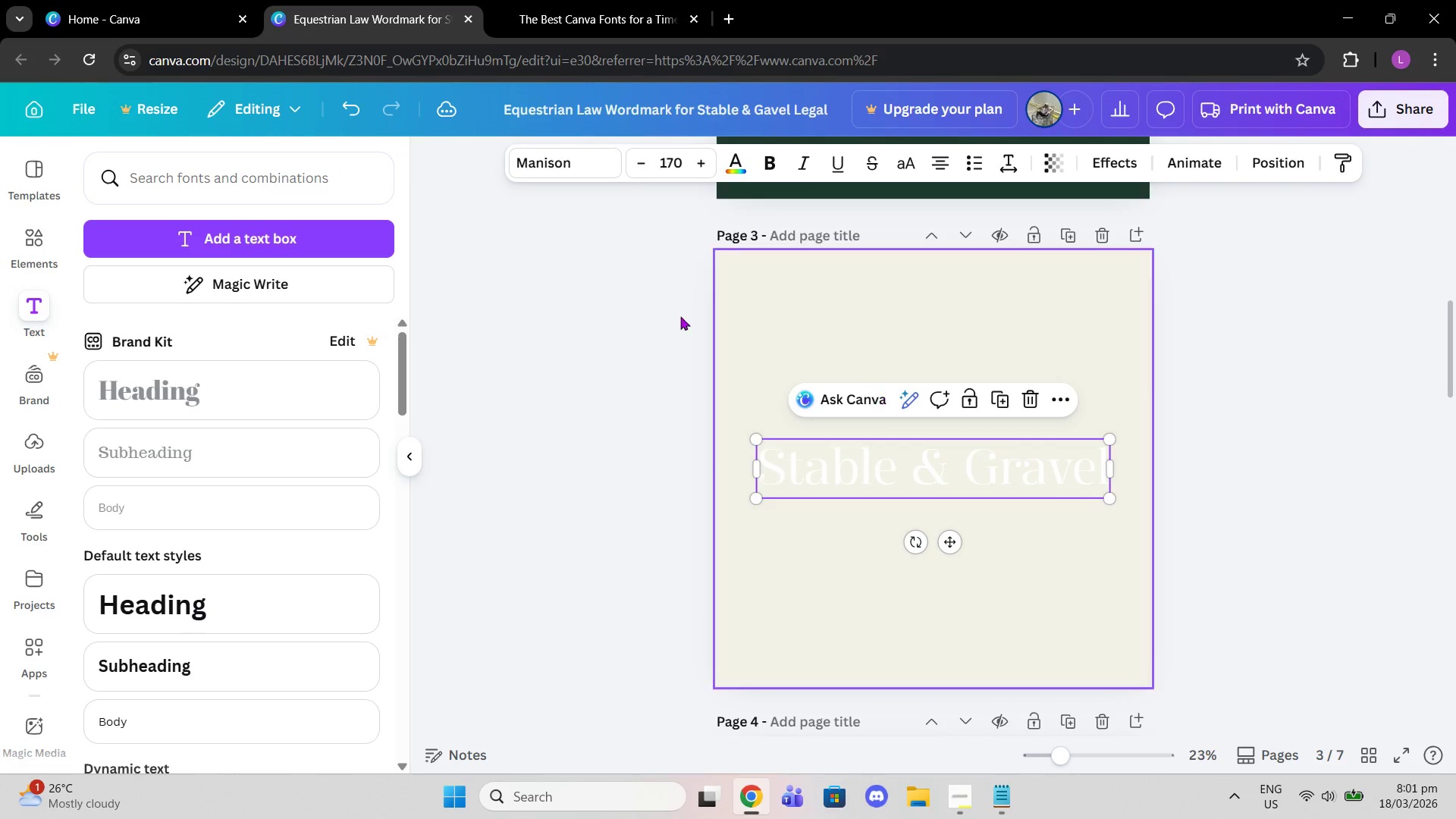 
left_click([596, 171])
 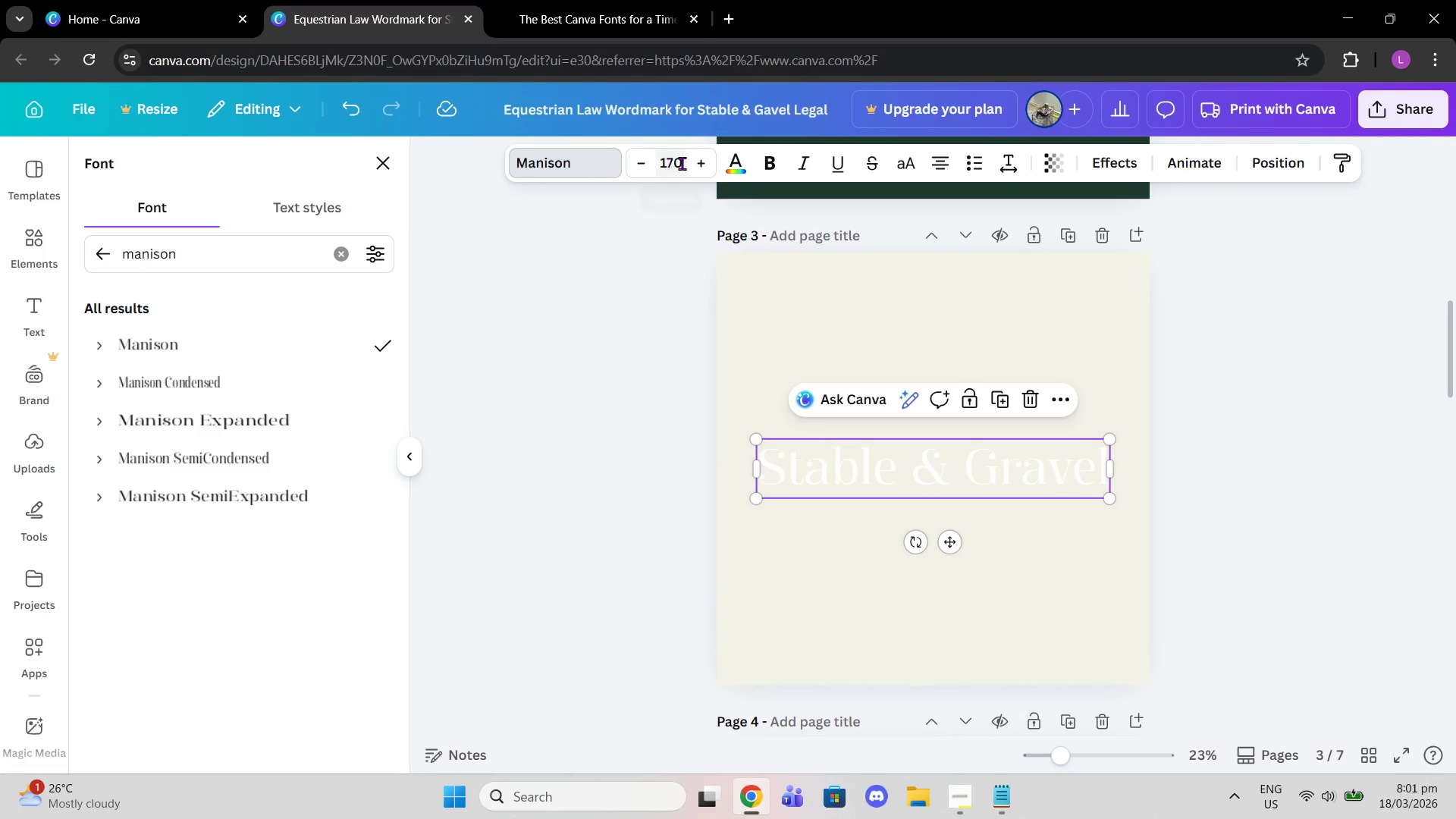 
left_click([736, 163])
 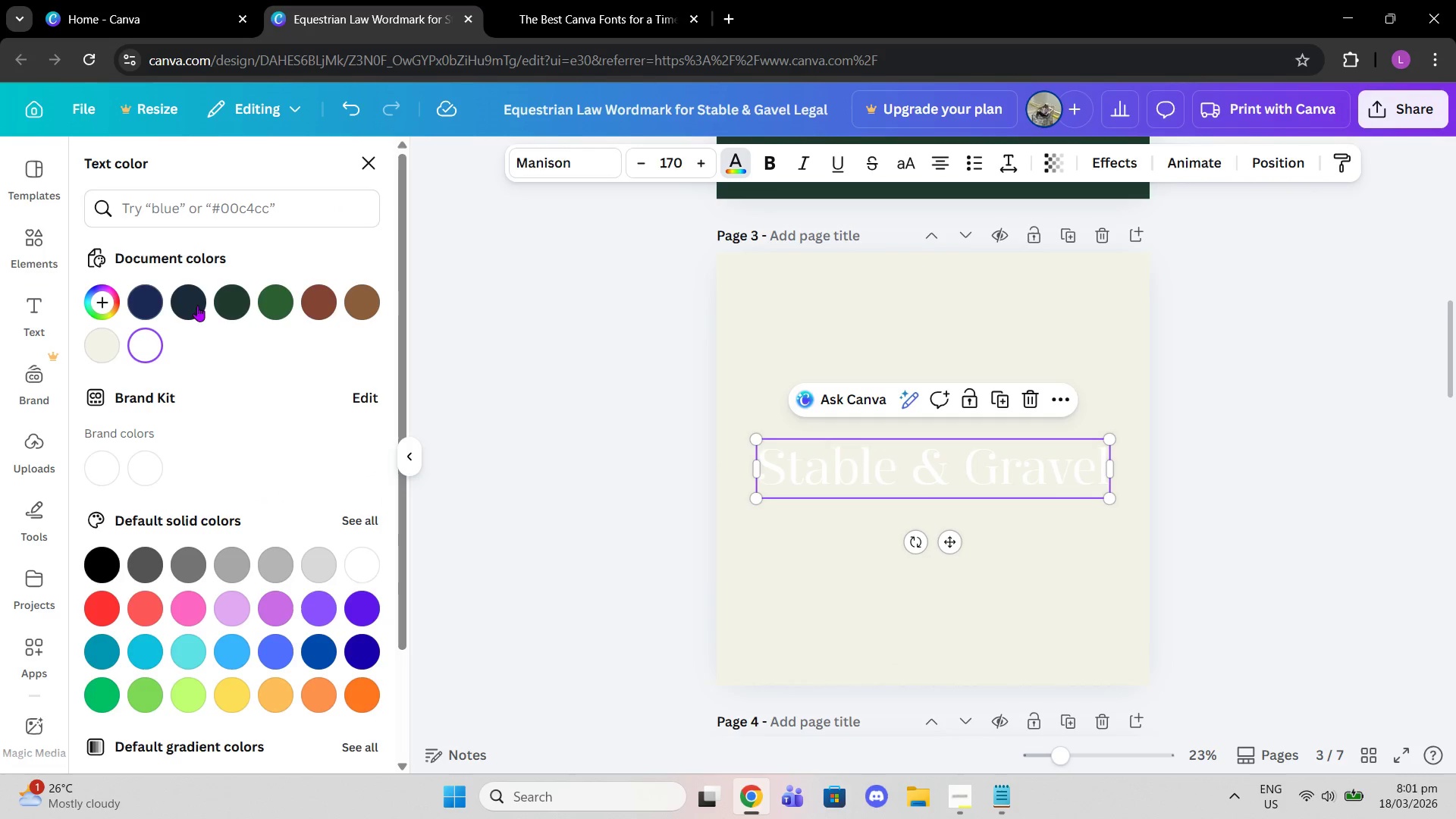 
left_click([237, 309])
 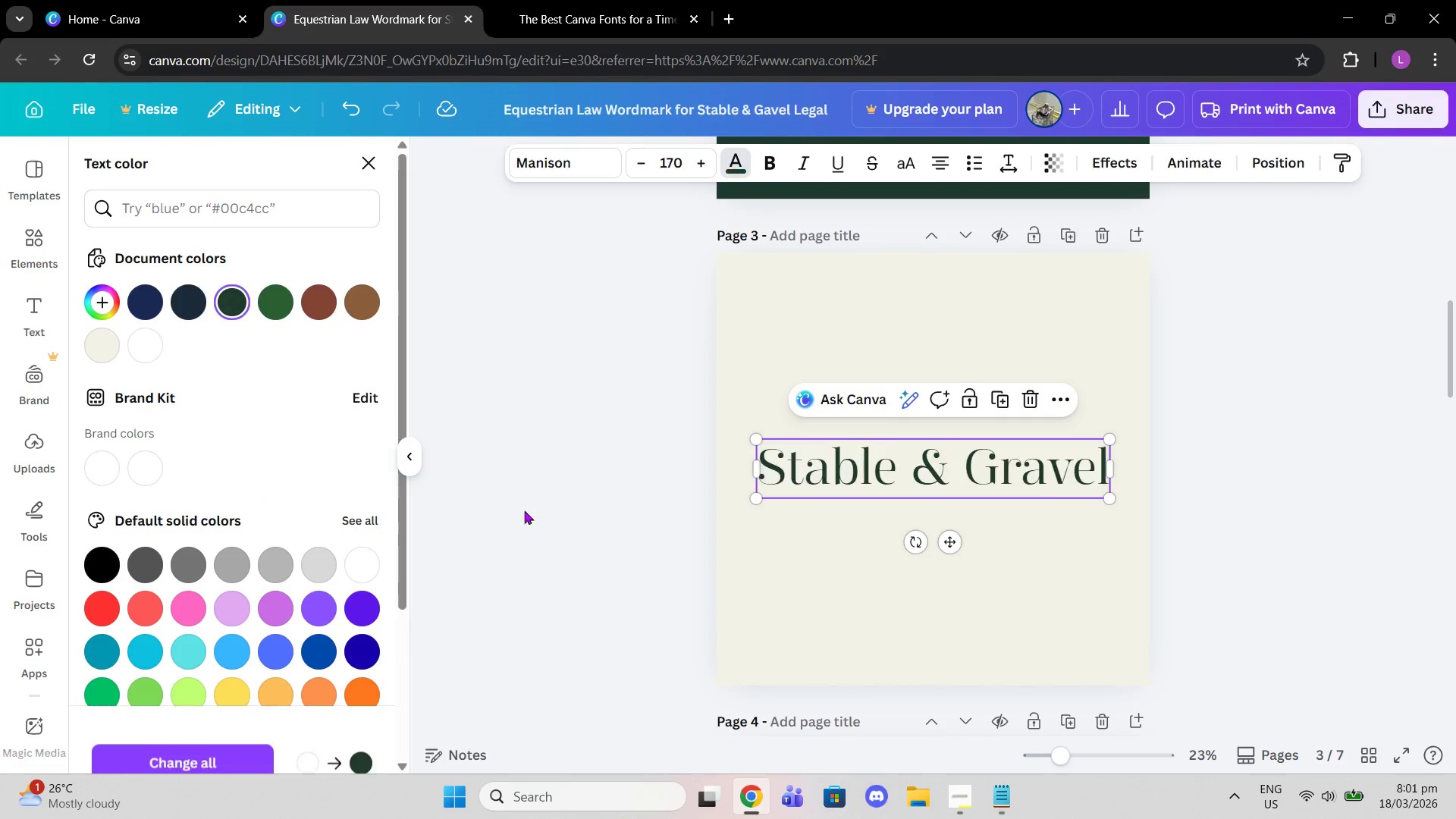 
scroll: coordinate [590, 515], scroll_direction: up, amount: 6.0
 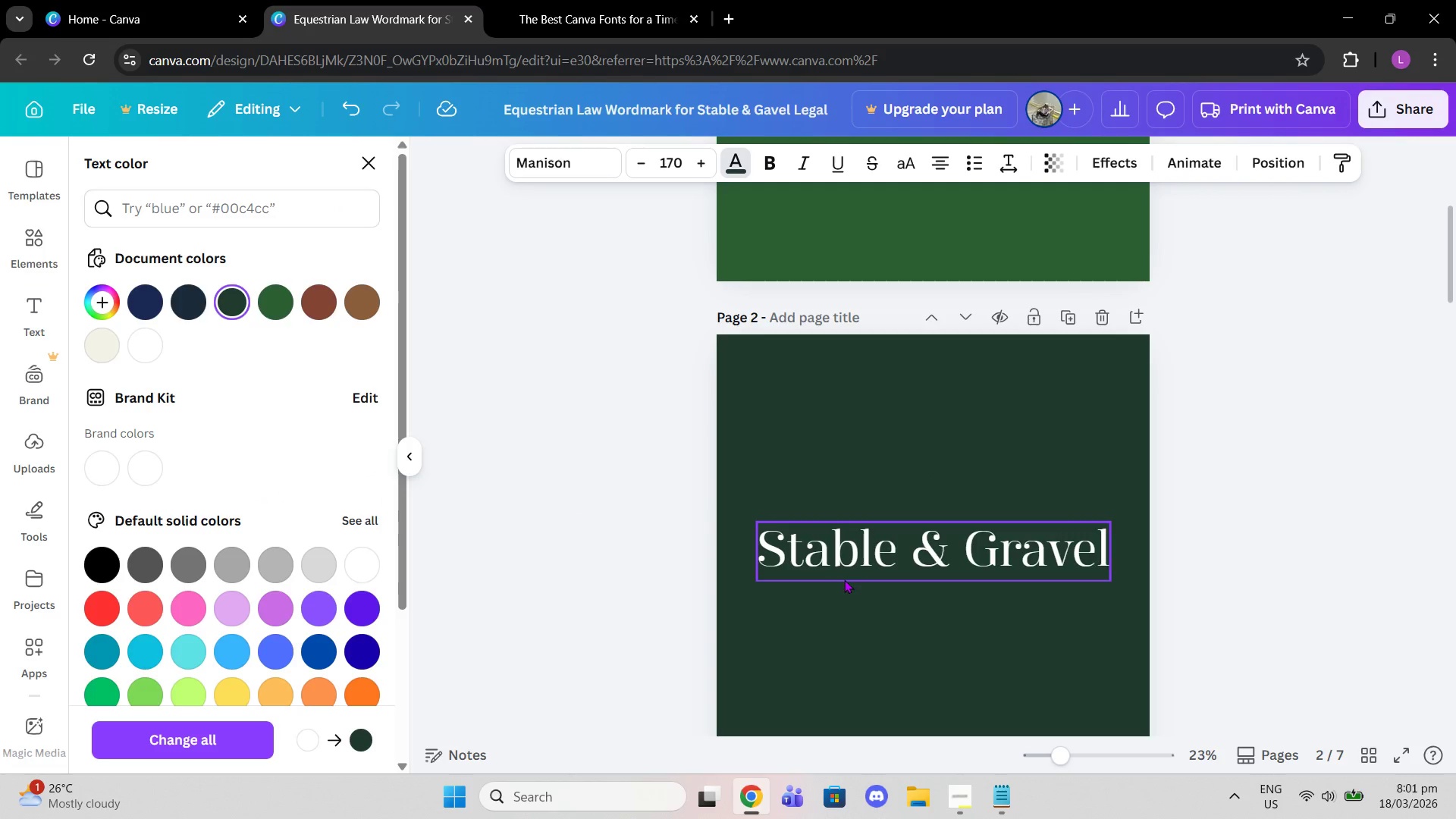 
left_click([835, 570])
 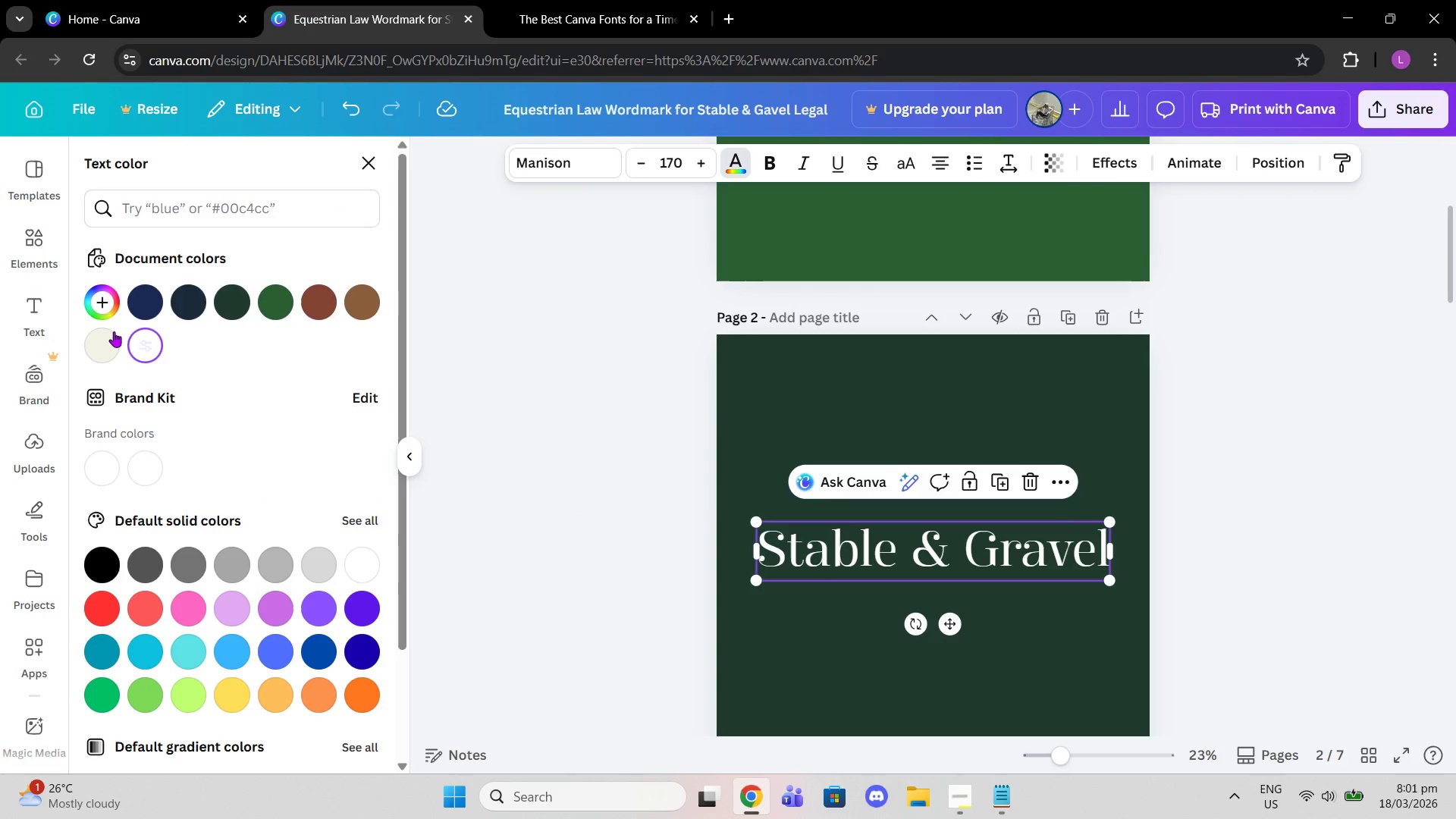 
left_click([109, 331])
 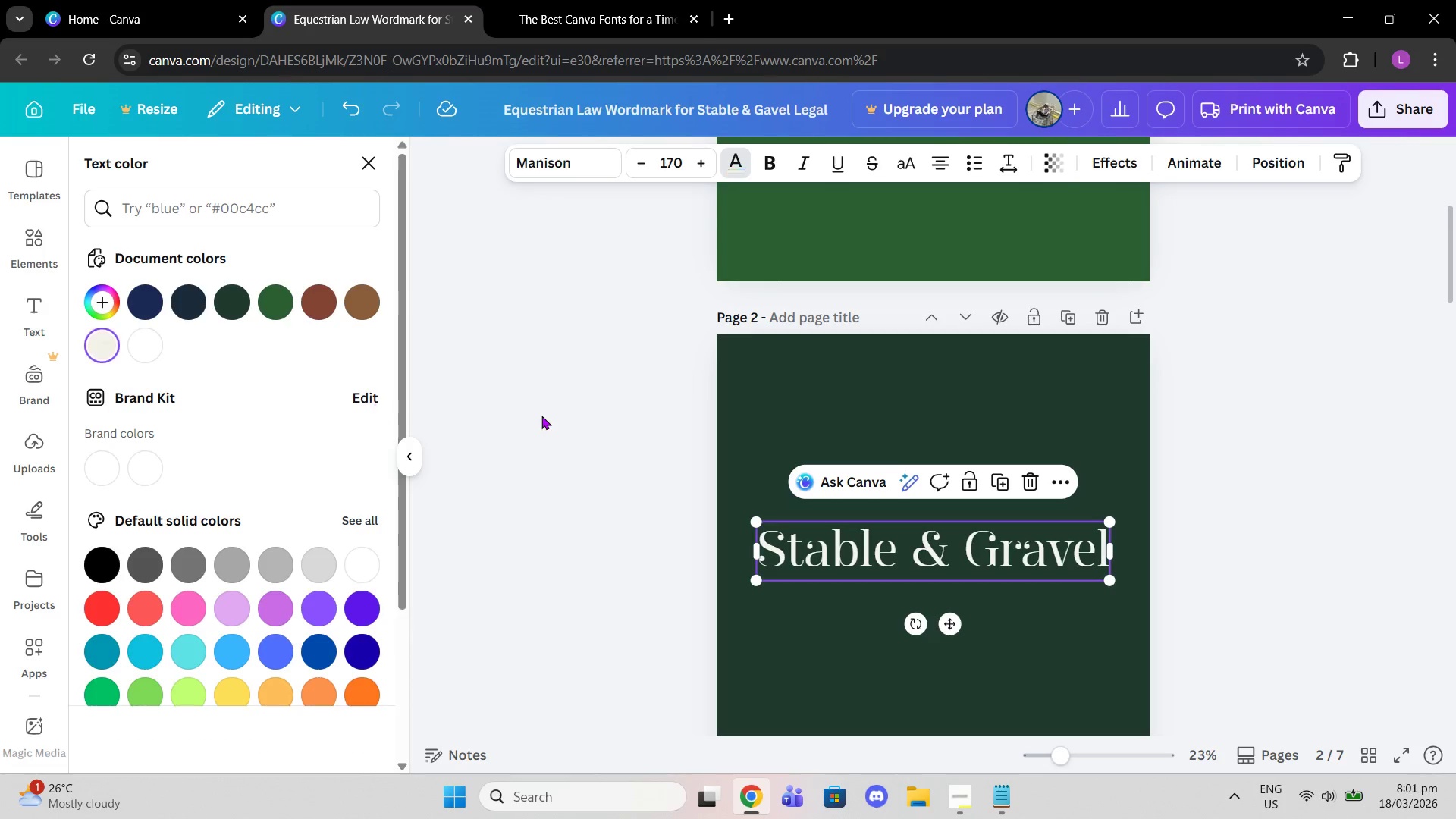 
scroll: coordinate [546, 416], scroll_direction: up, amount: 3.0
 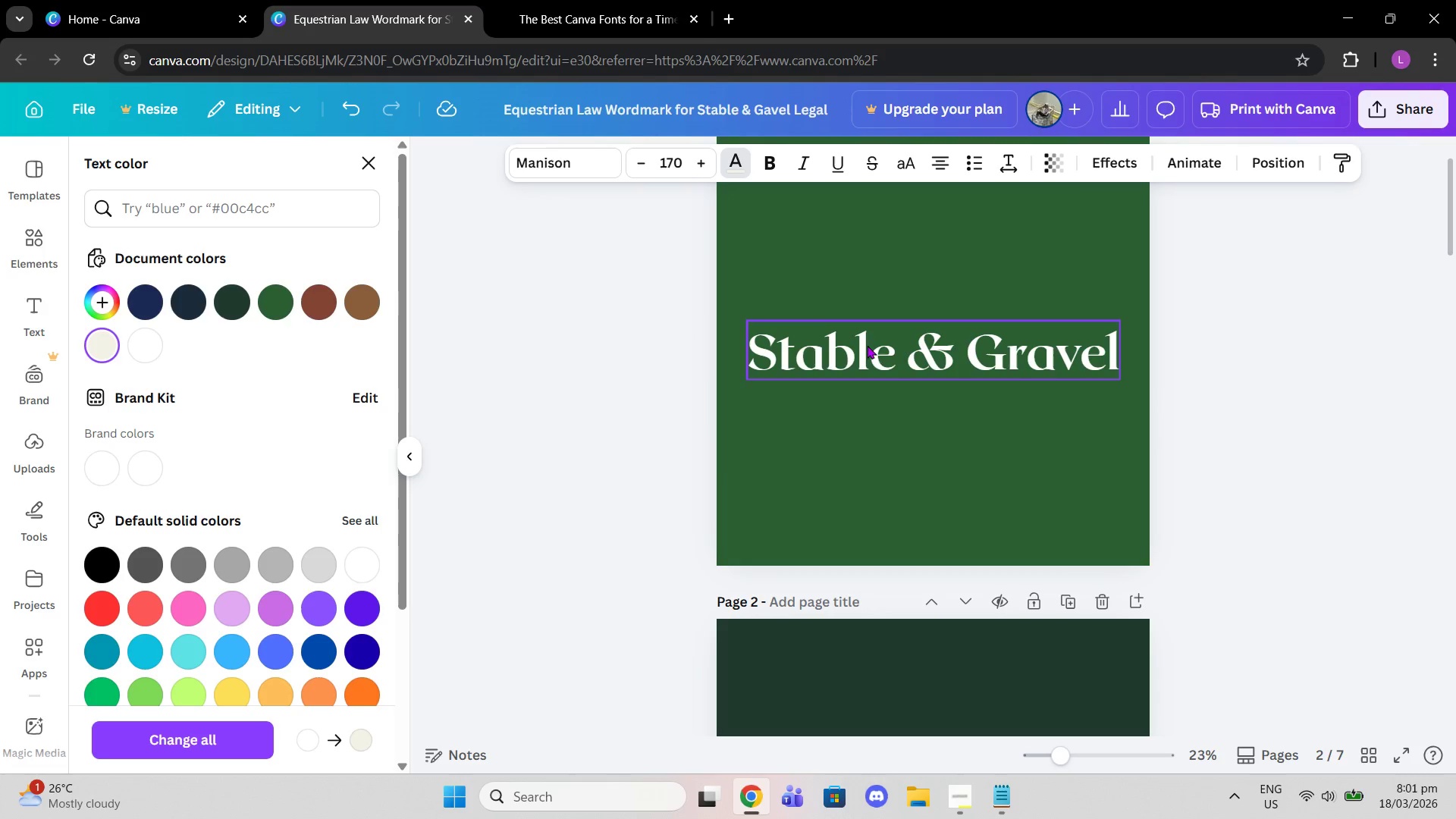 
left_click([866, 352])
 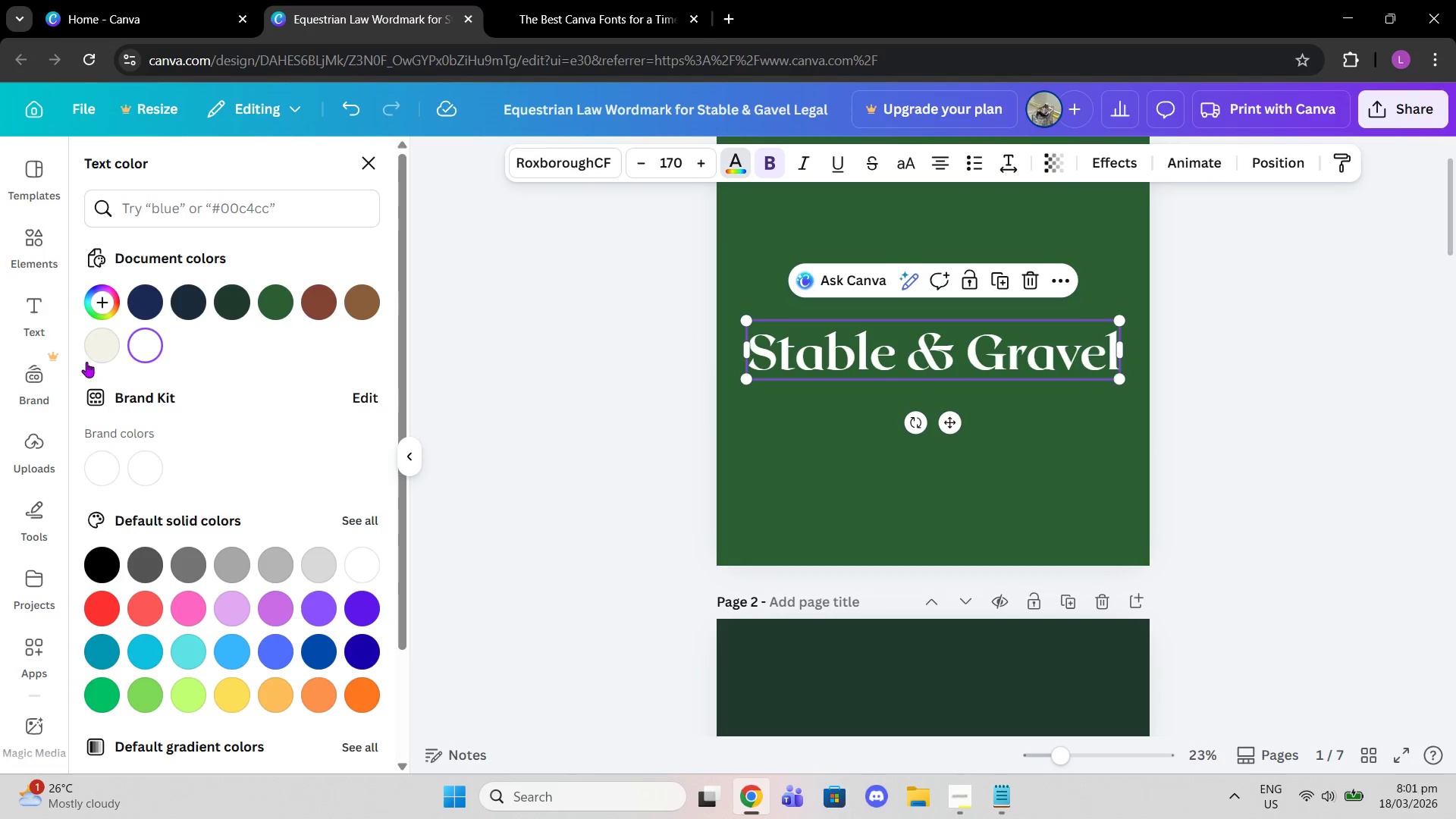 
left_click([97, 354])
 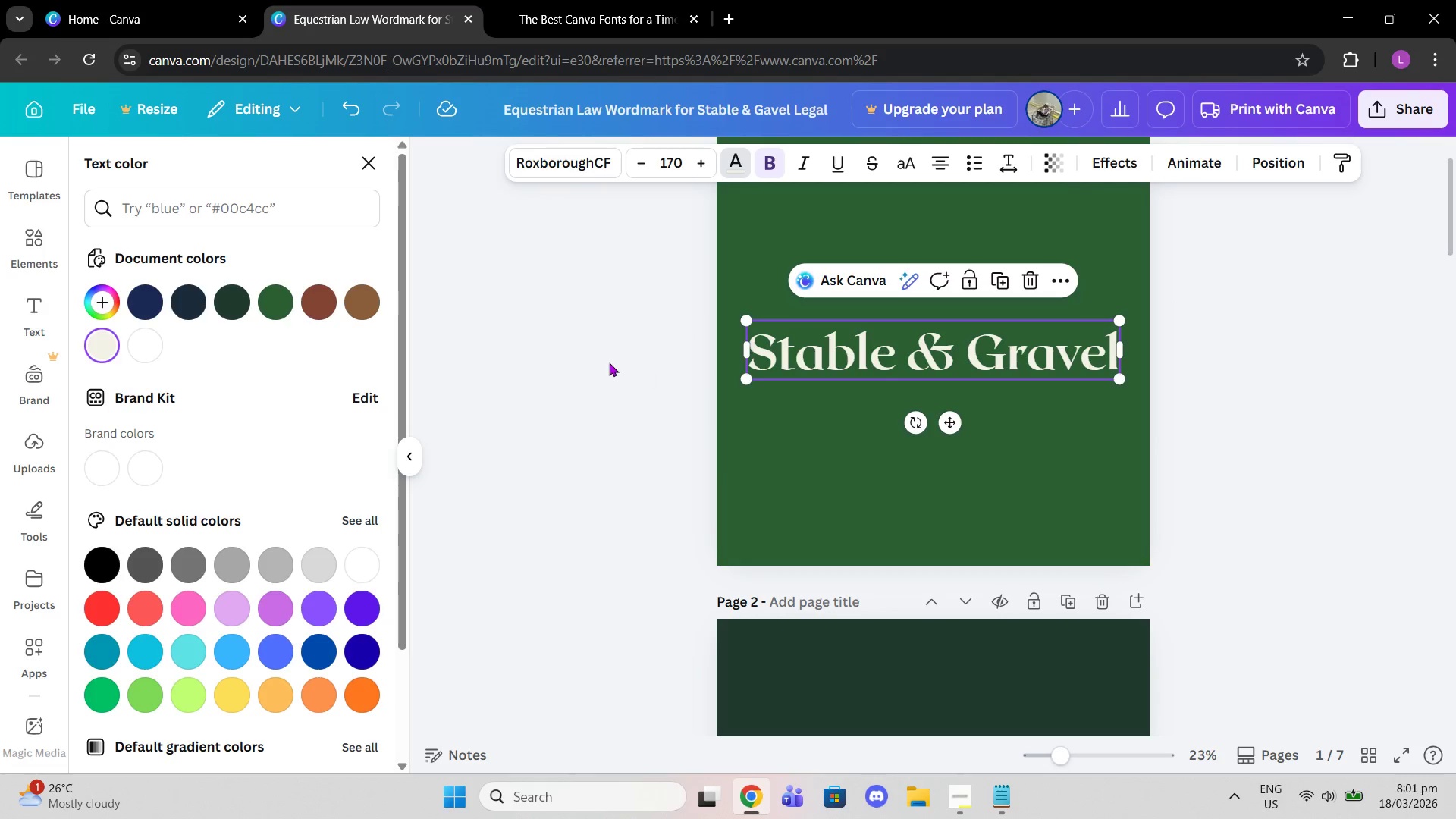 
double_click([597, 363])
 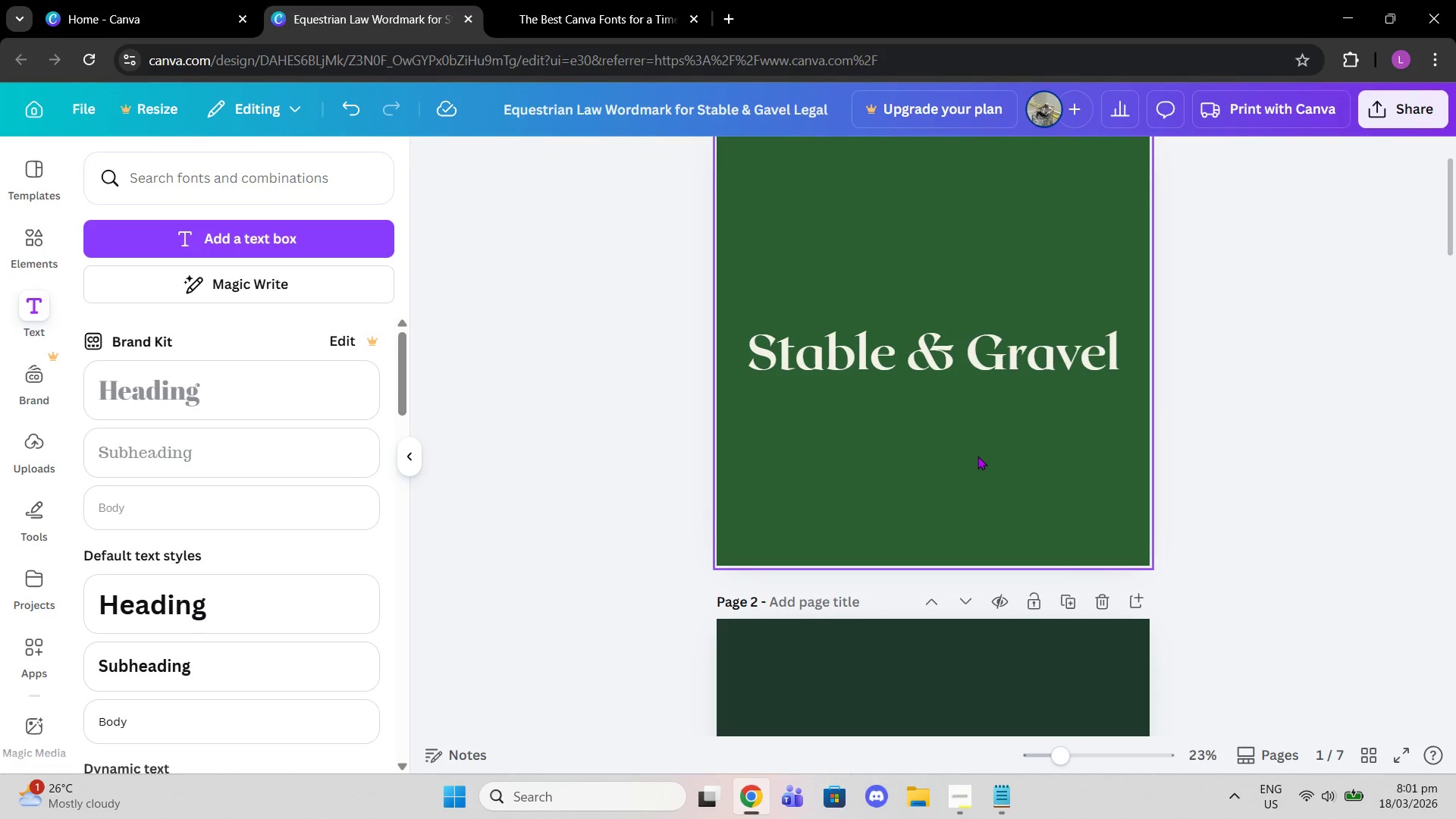 
scroll: coordinate [977, 456], scroll_direction: down, amount: 1.0
 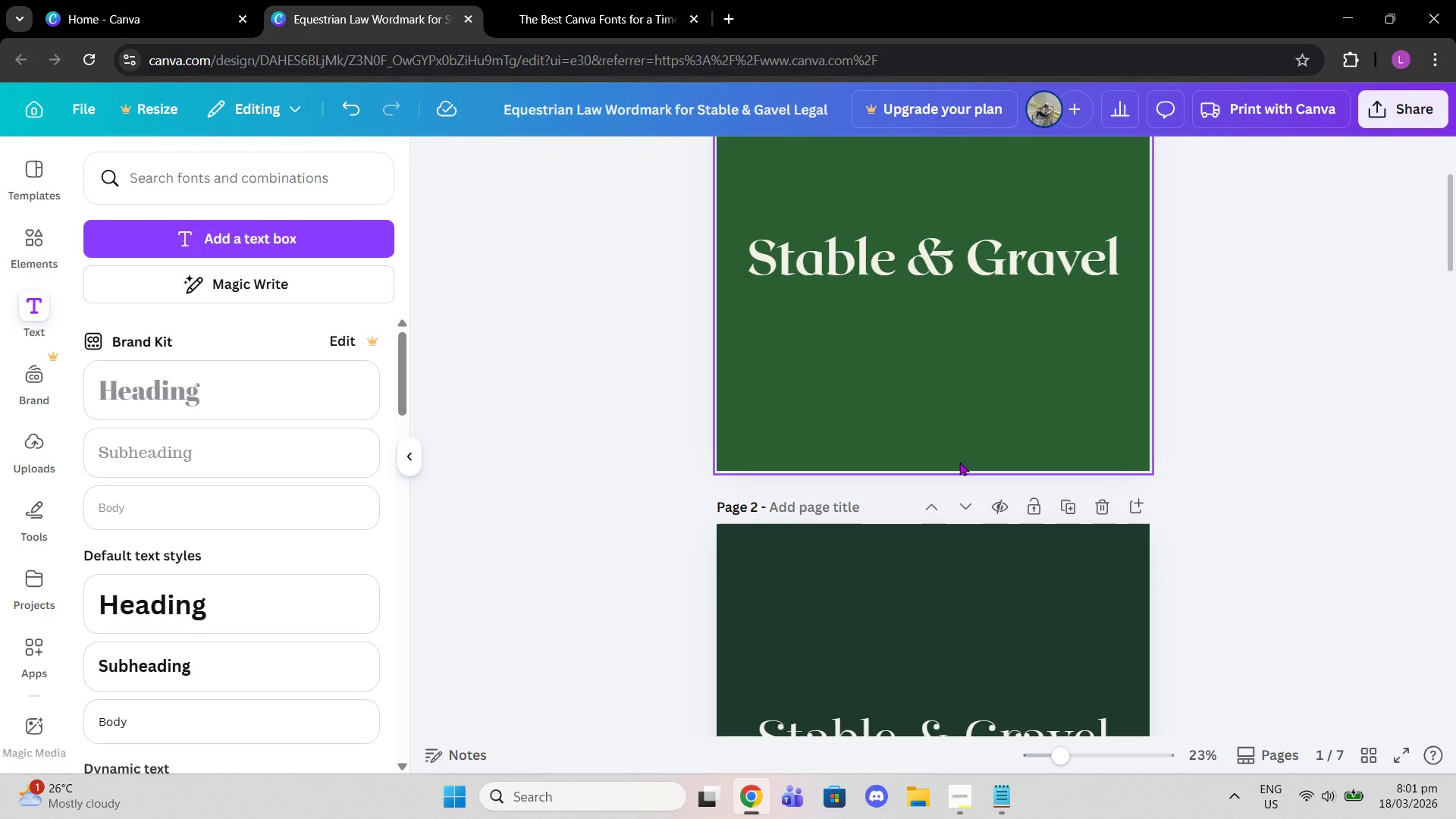 
wait(10.08)
 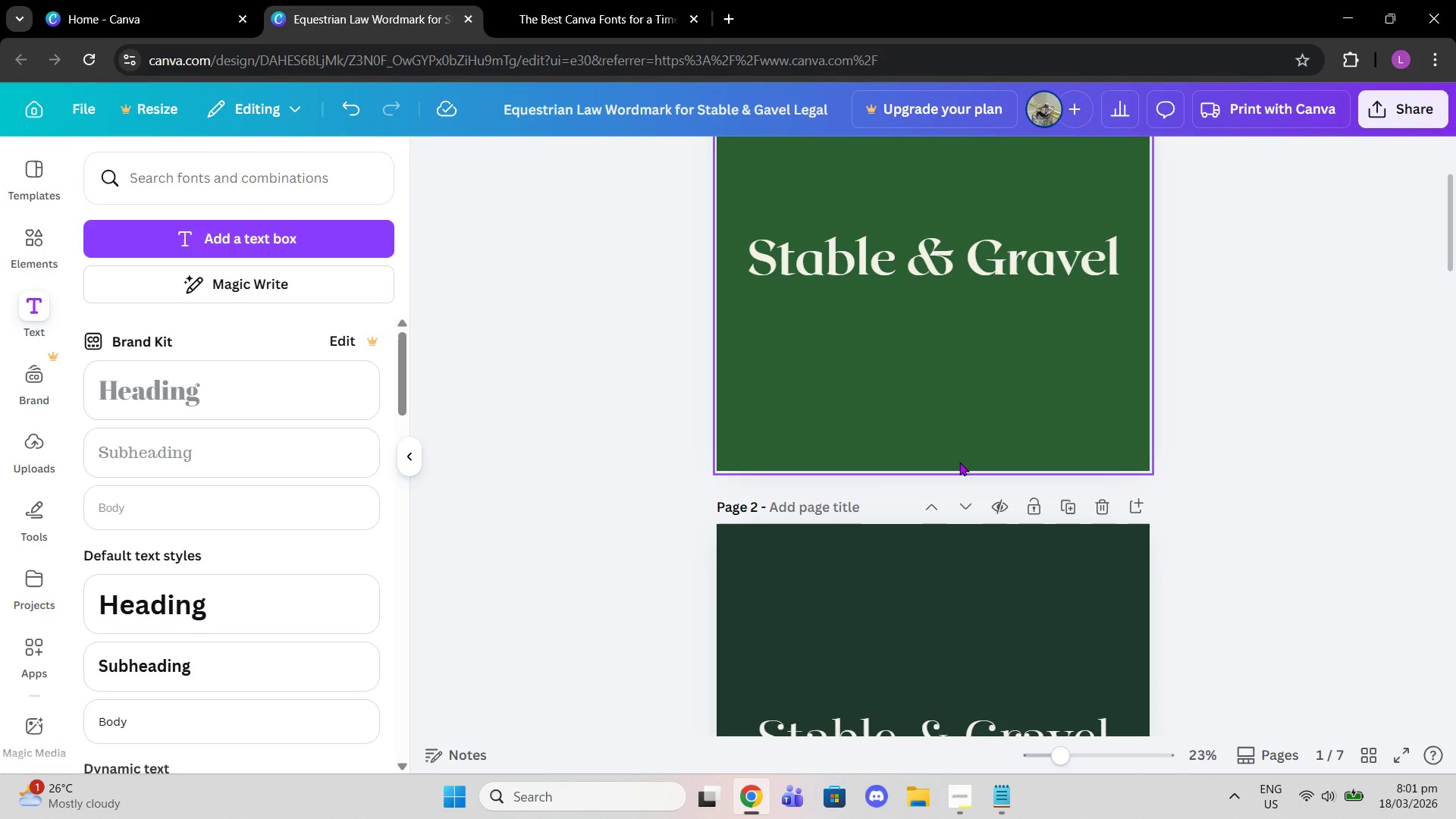 
scroll: coordinate [977, 427], scroll_direction: down, amount: 7.0
 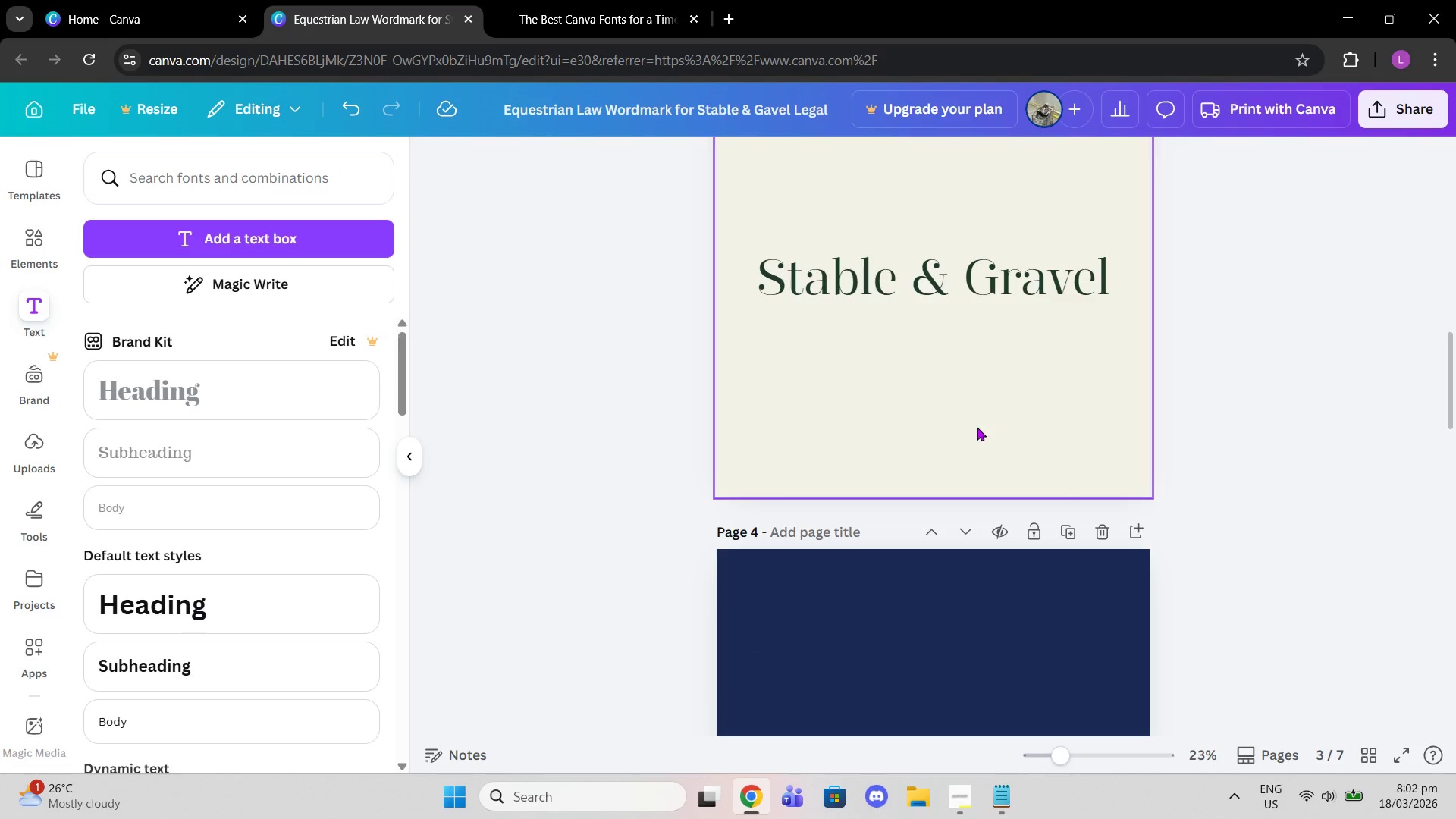 
left_click([916, 268])
 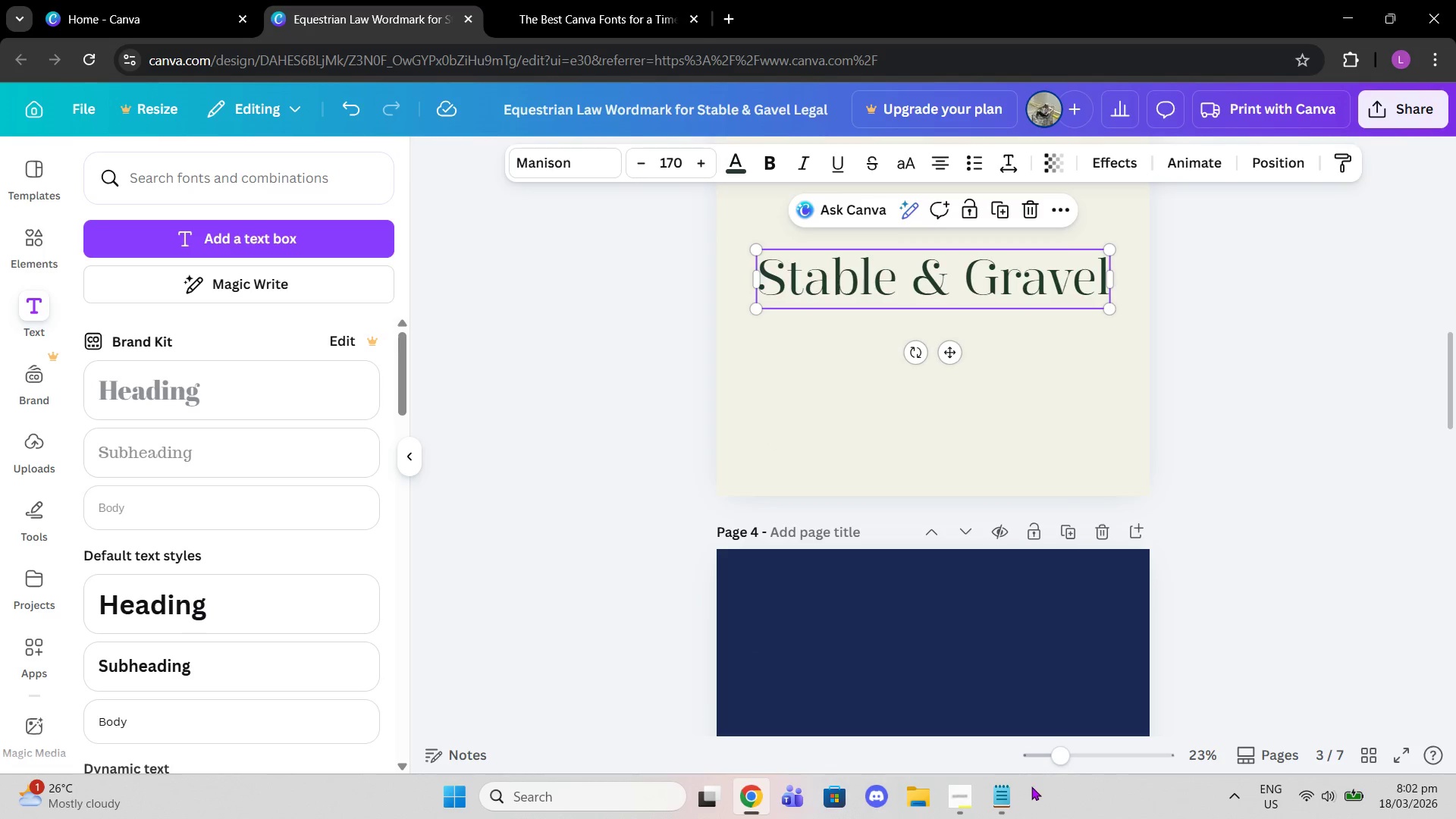 
scroll: coordinate [947, 520], scroll_direction: up, amount: 7.0
 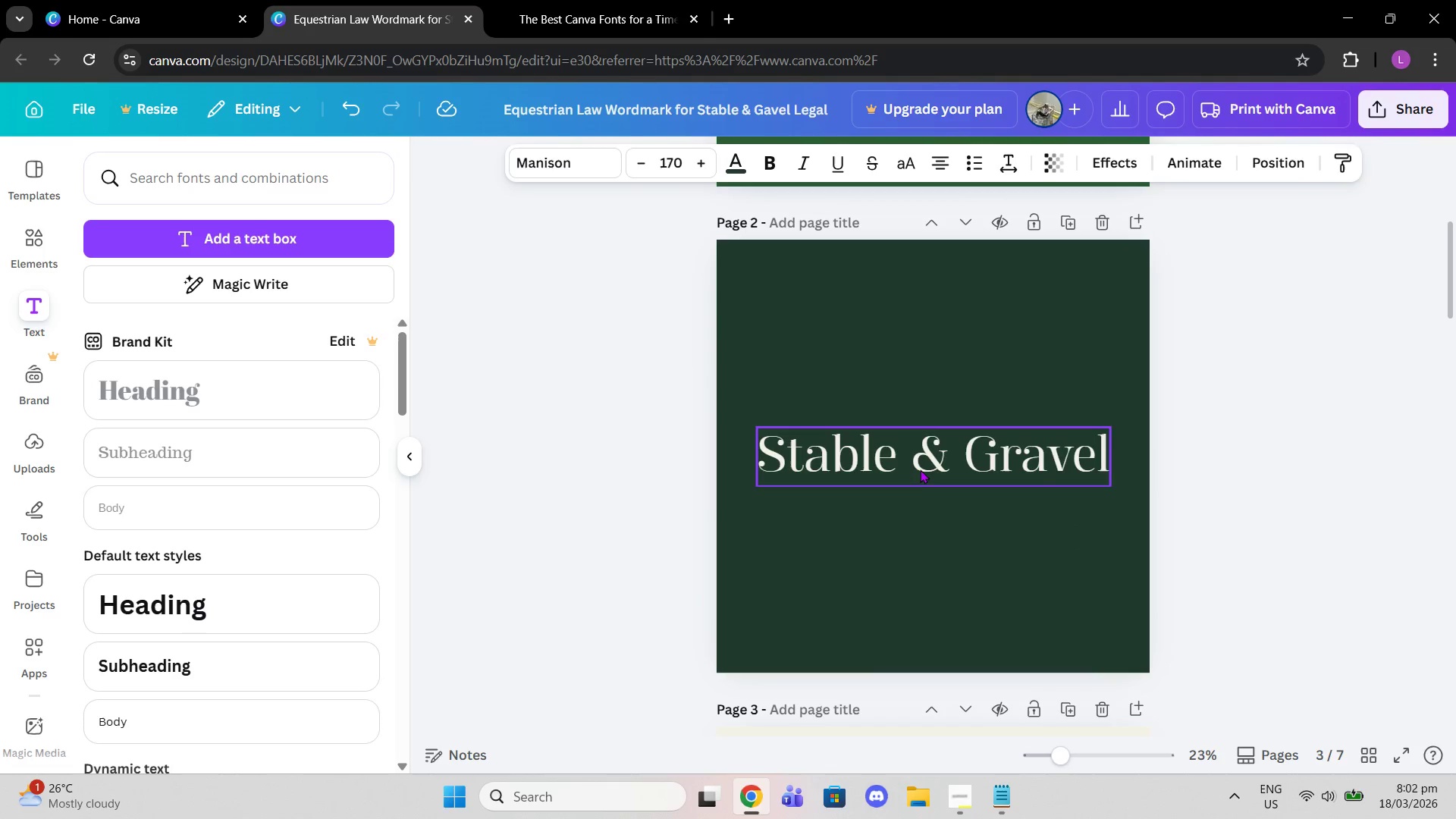 
left_click([921, 479])
 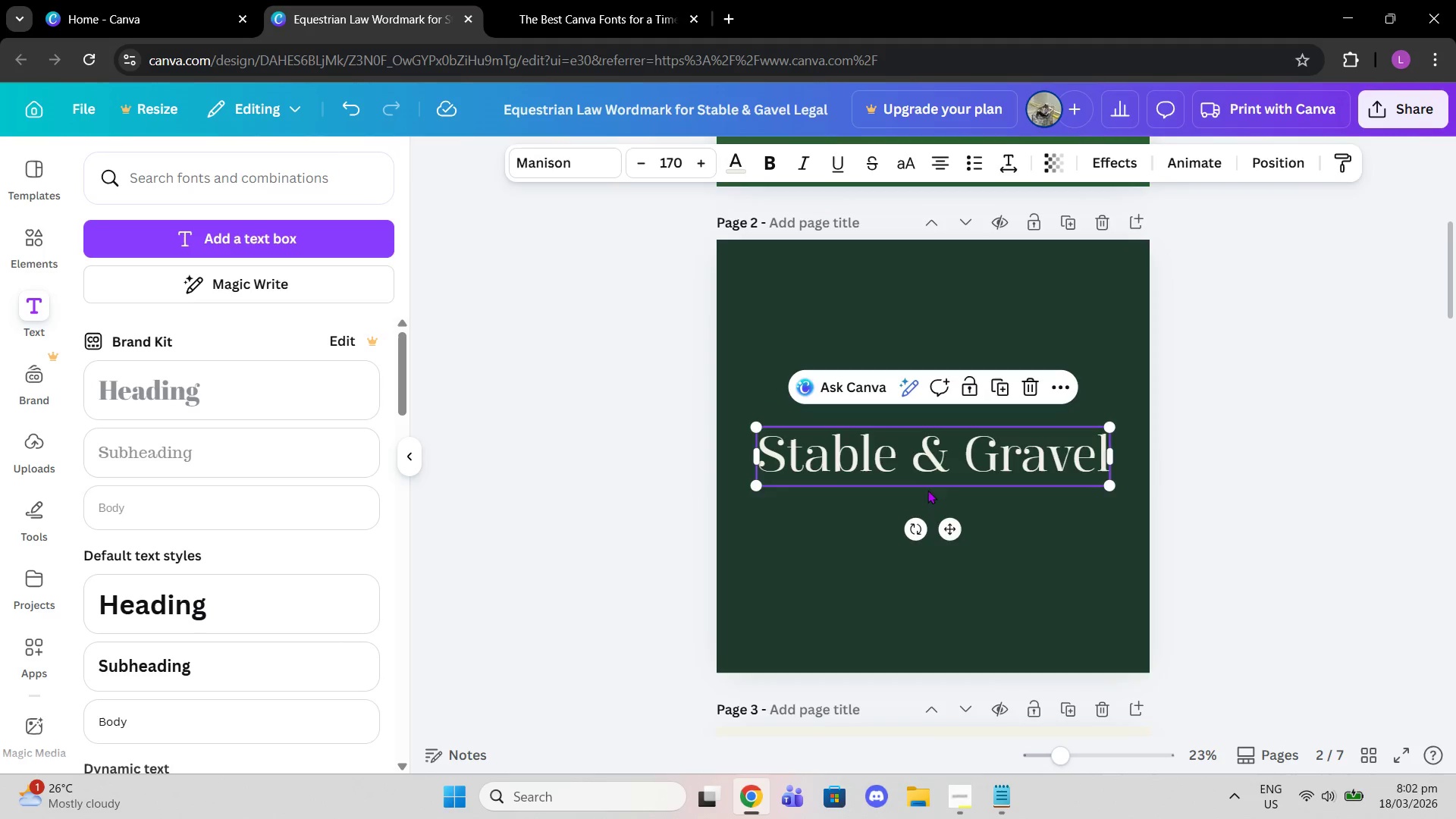 
scroll: coordinate [947, 532], scroll_direction: down, amount: 4.0
 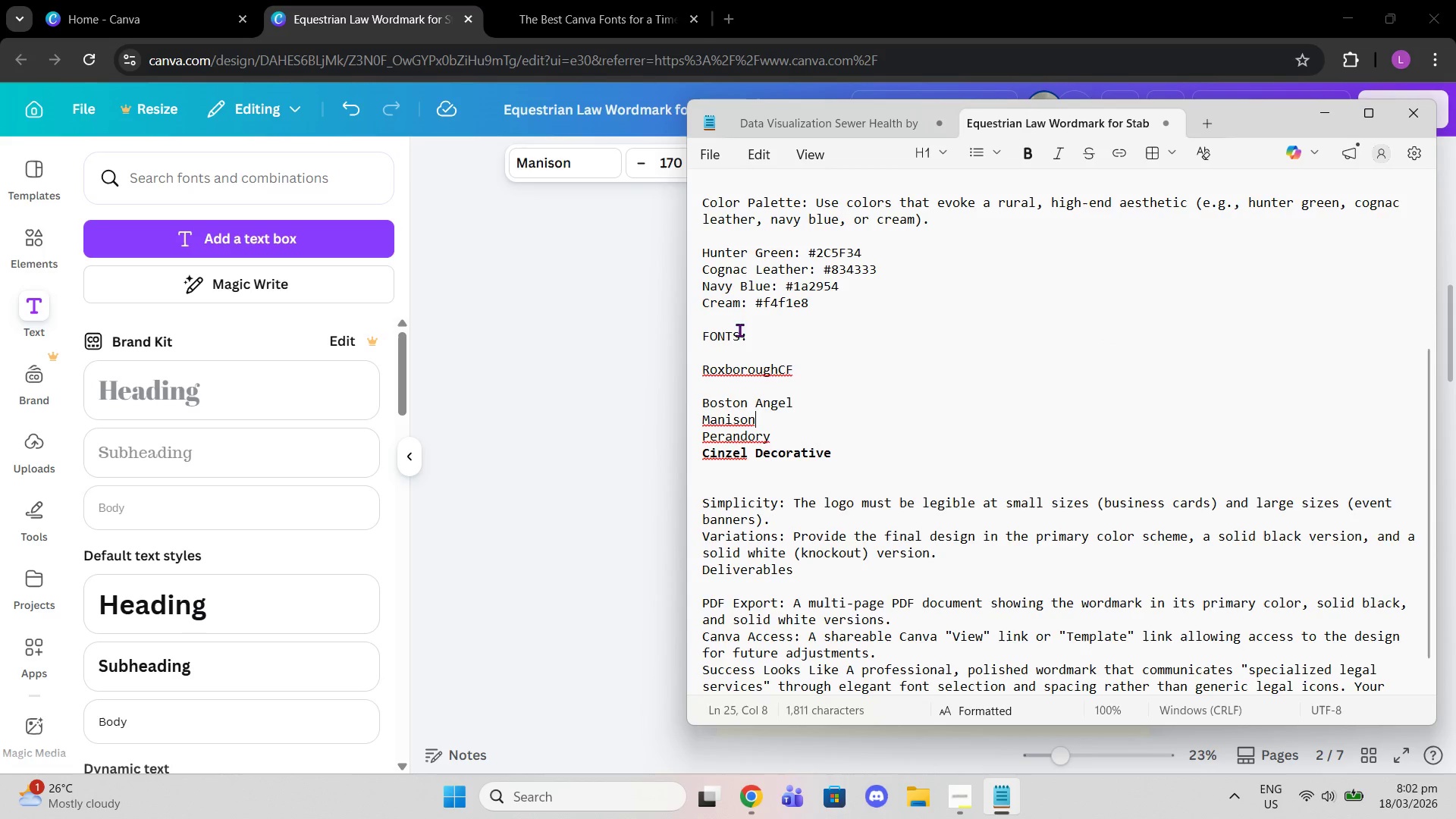 
left_click_drag(start_coordinate=[775, 422], to_coordinate=[775, 438])
 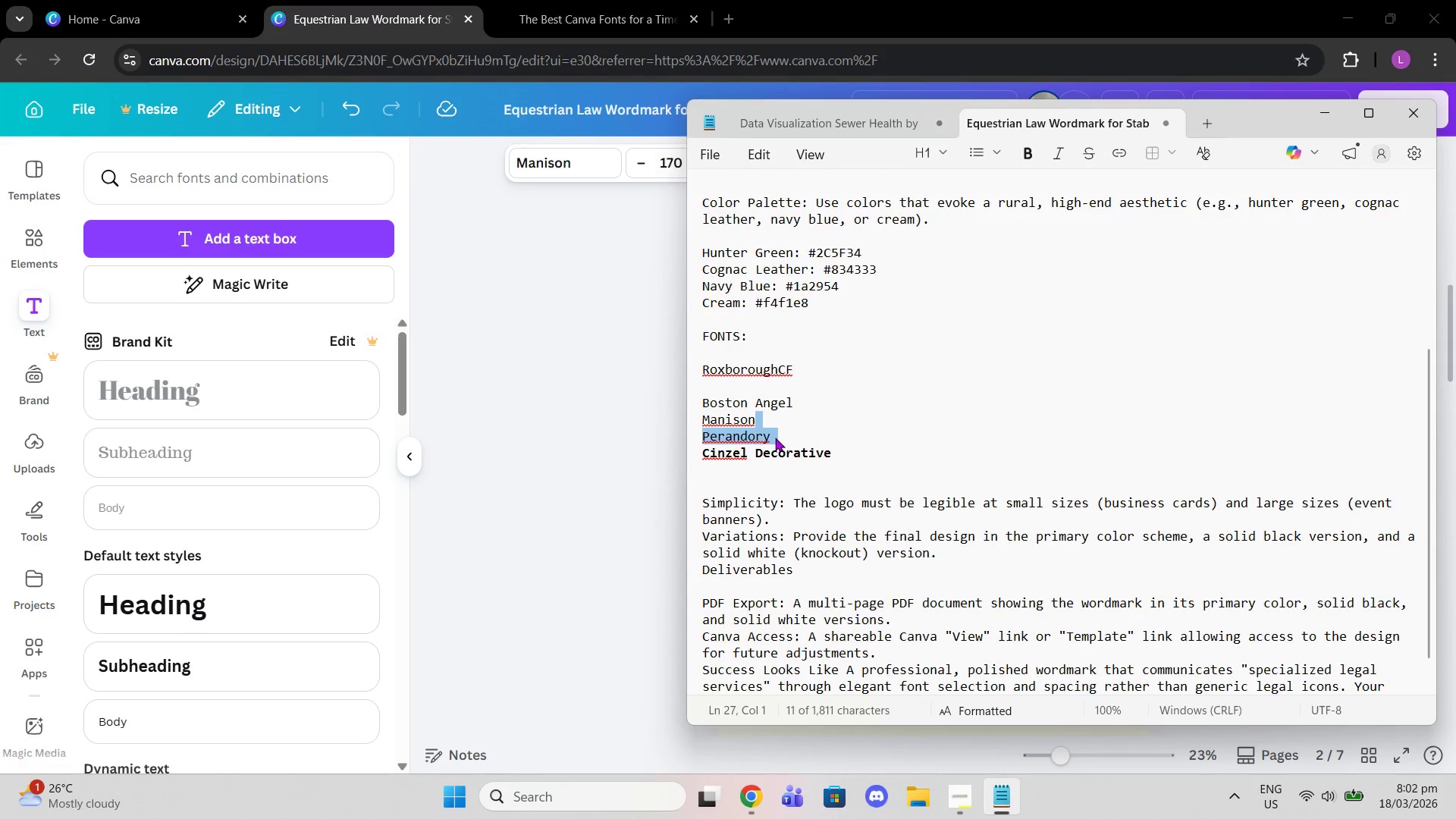 
left_click([775, 438])
 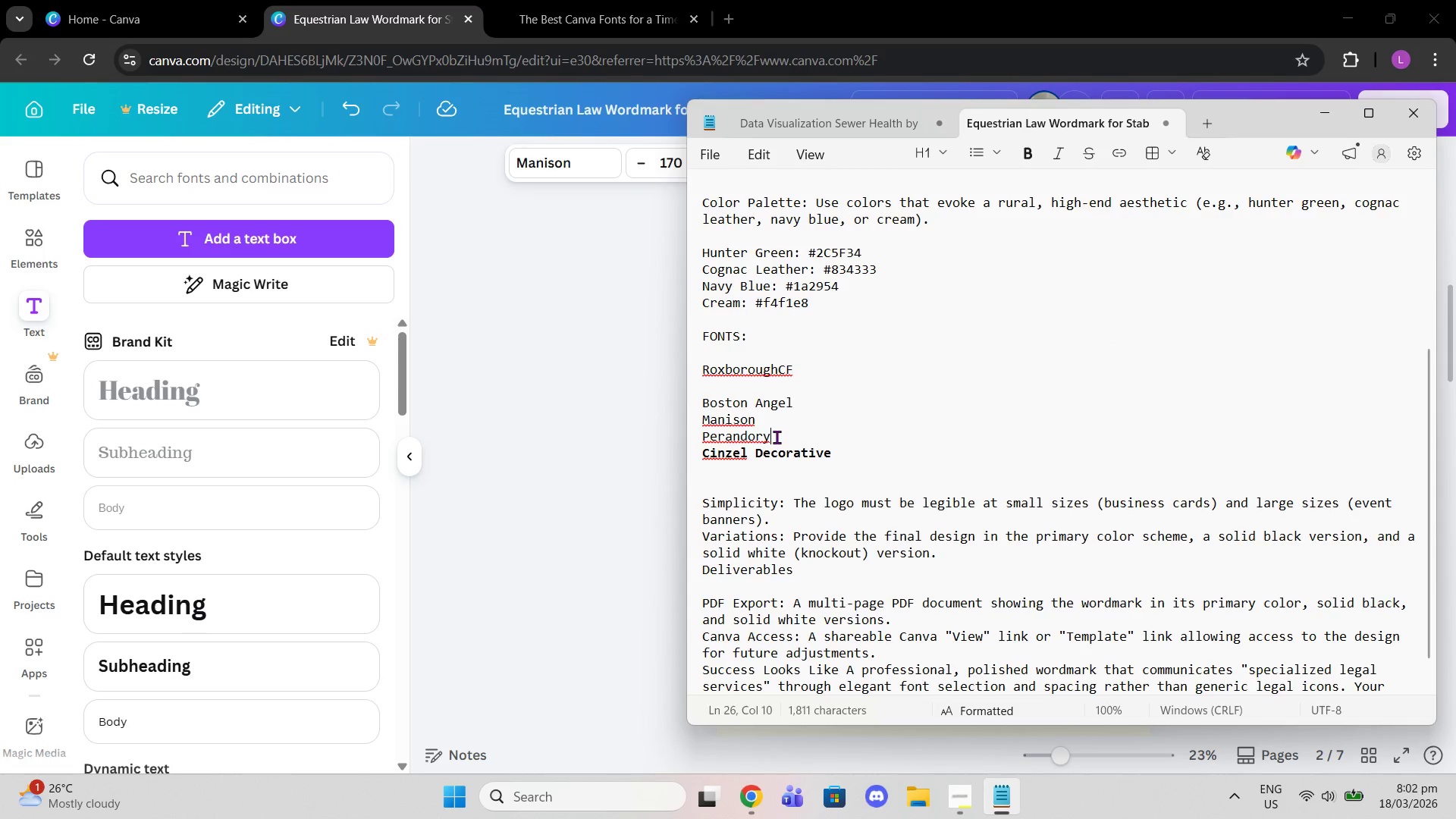 
left_click_drag(start_coordinate=[777, 437], to_coordinate=[698, 431])
 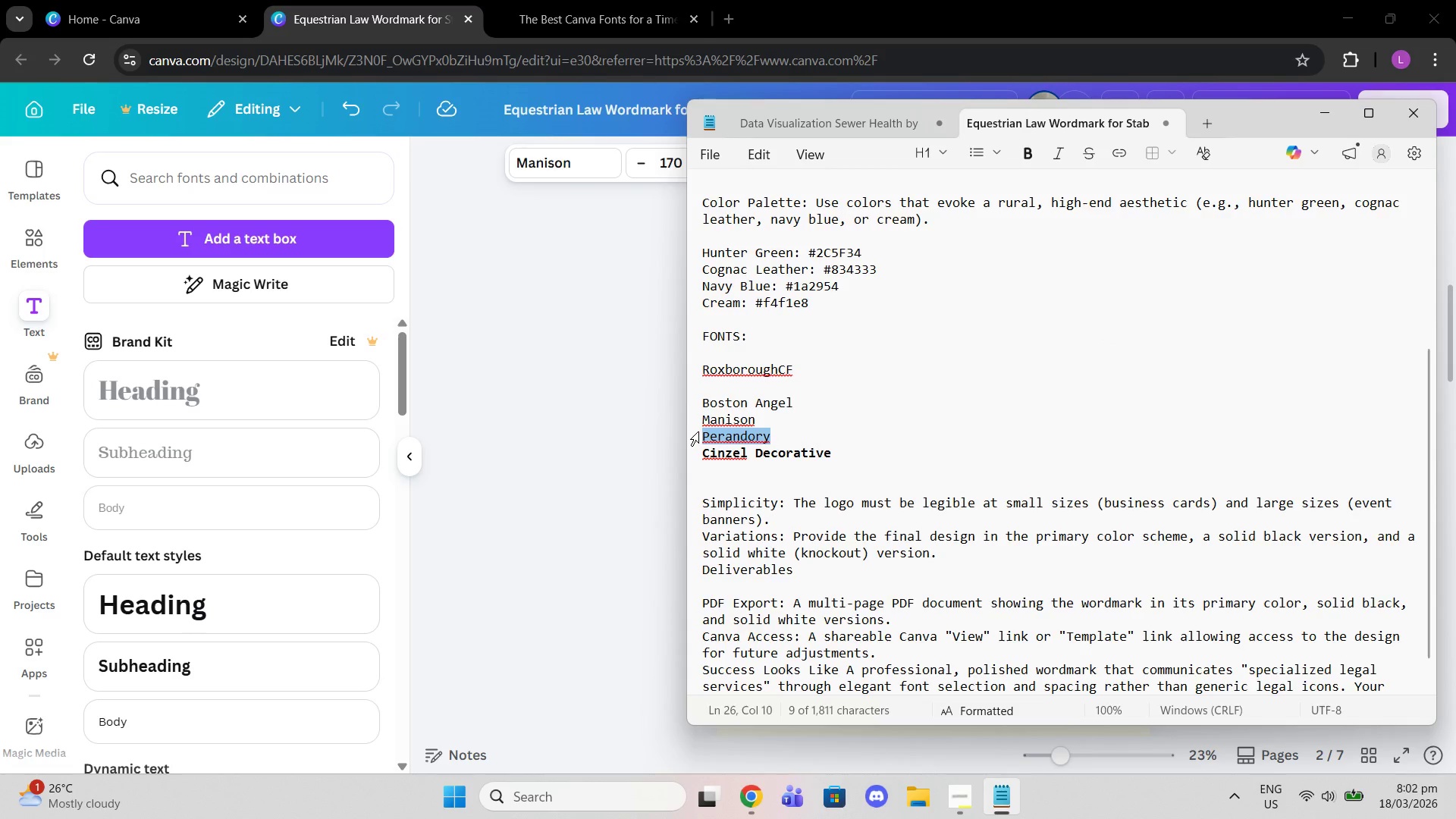 
key(Control+C)
 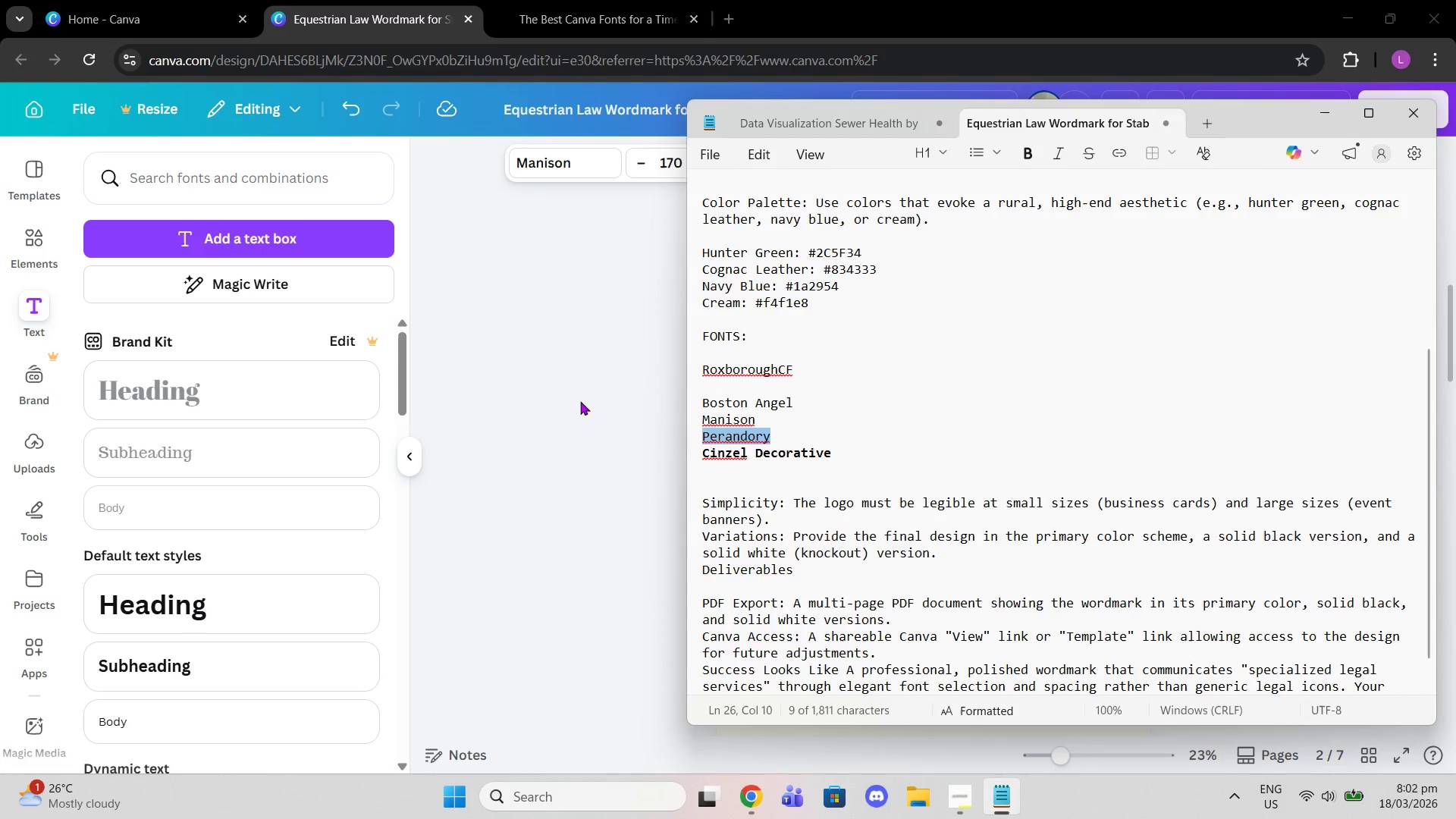 
left_click([578, 400])
 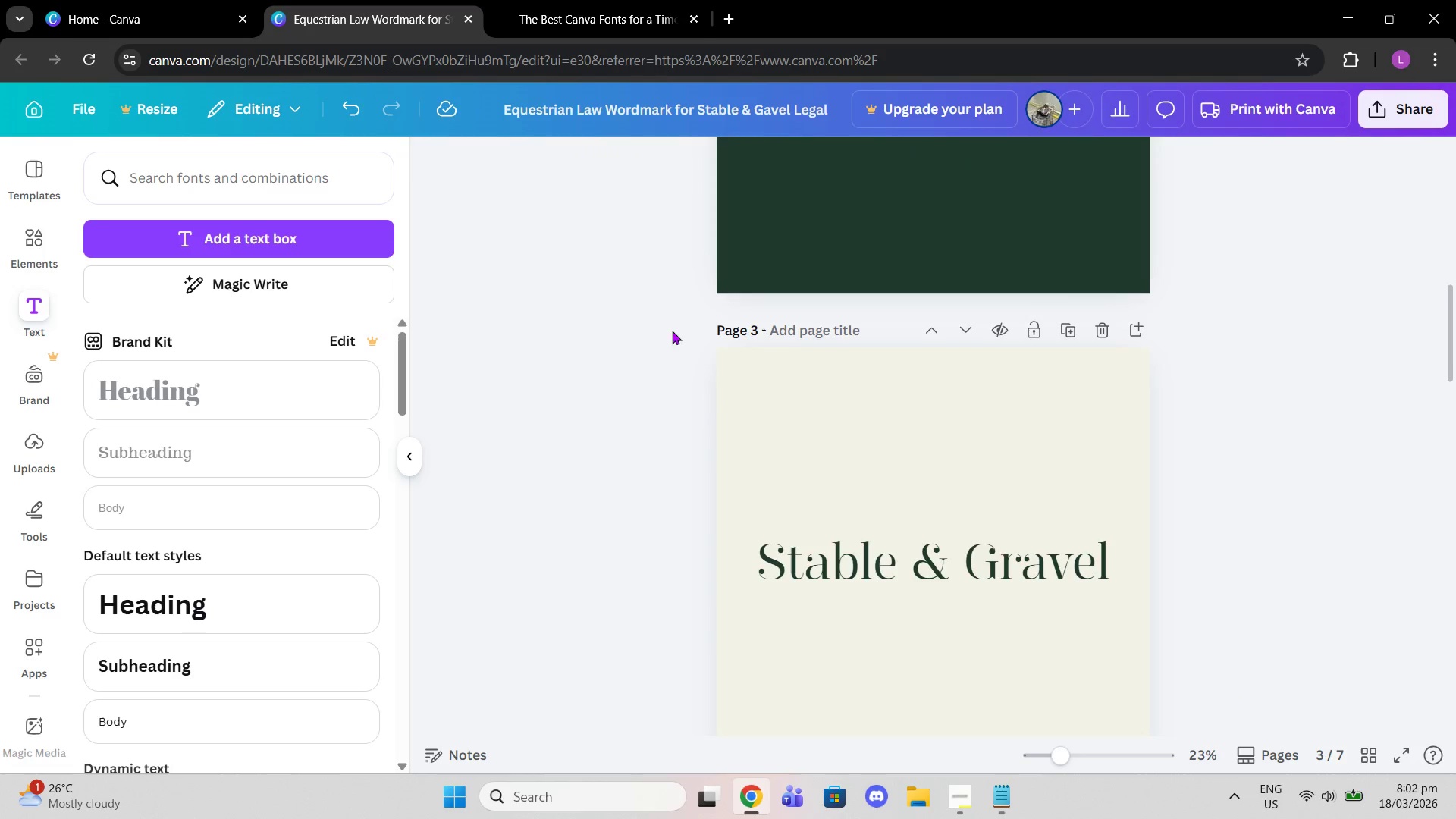 
scroll: coordinate [921, 302], scroll_direction: up, amount: 6.0
 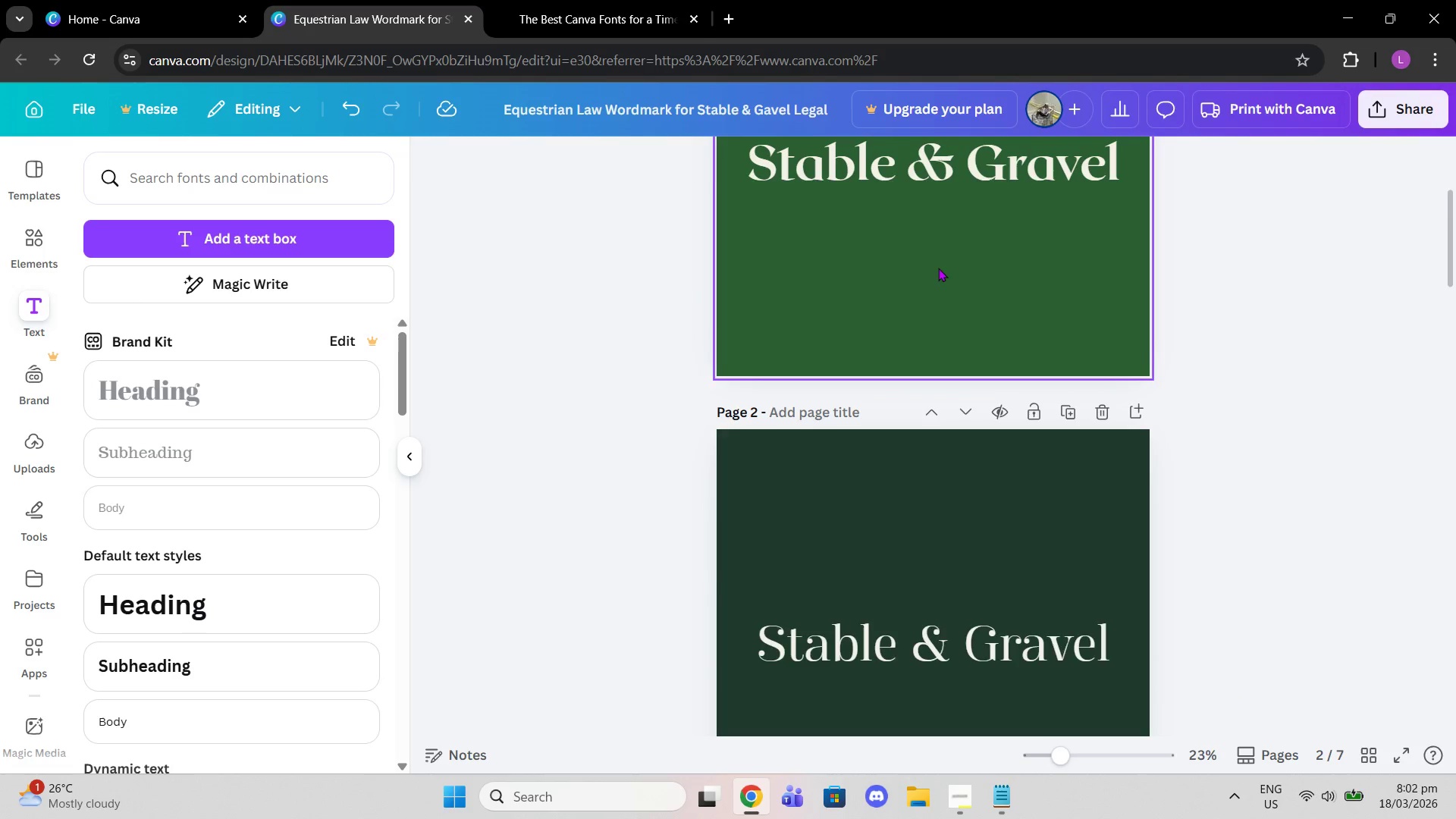 
left_click([949, 350])
 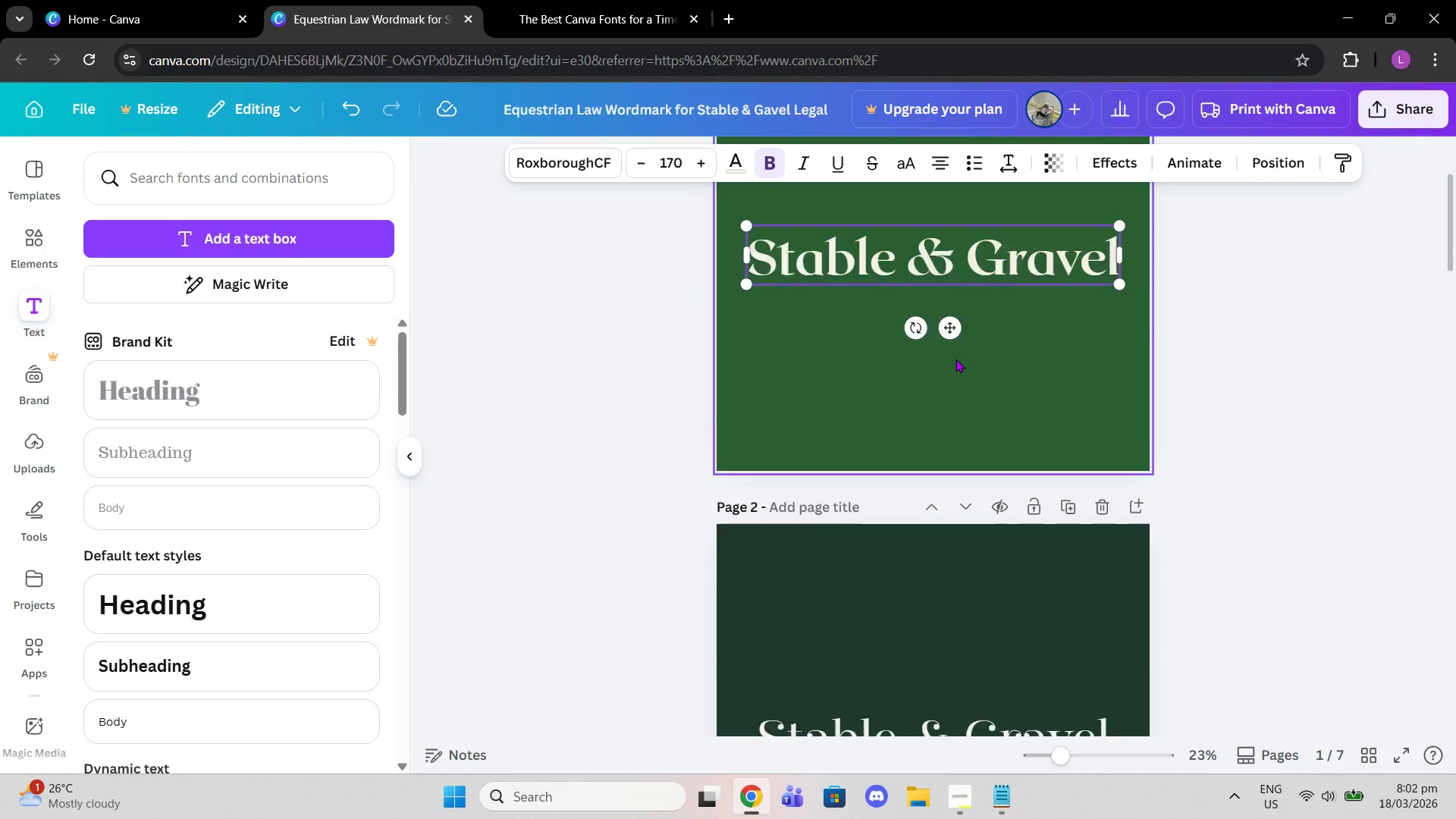 
scroll: coordinate [930, 247], scroll_direction: up, amount: 2.0
 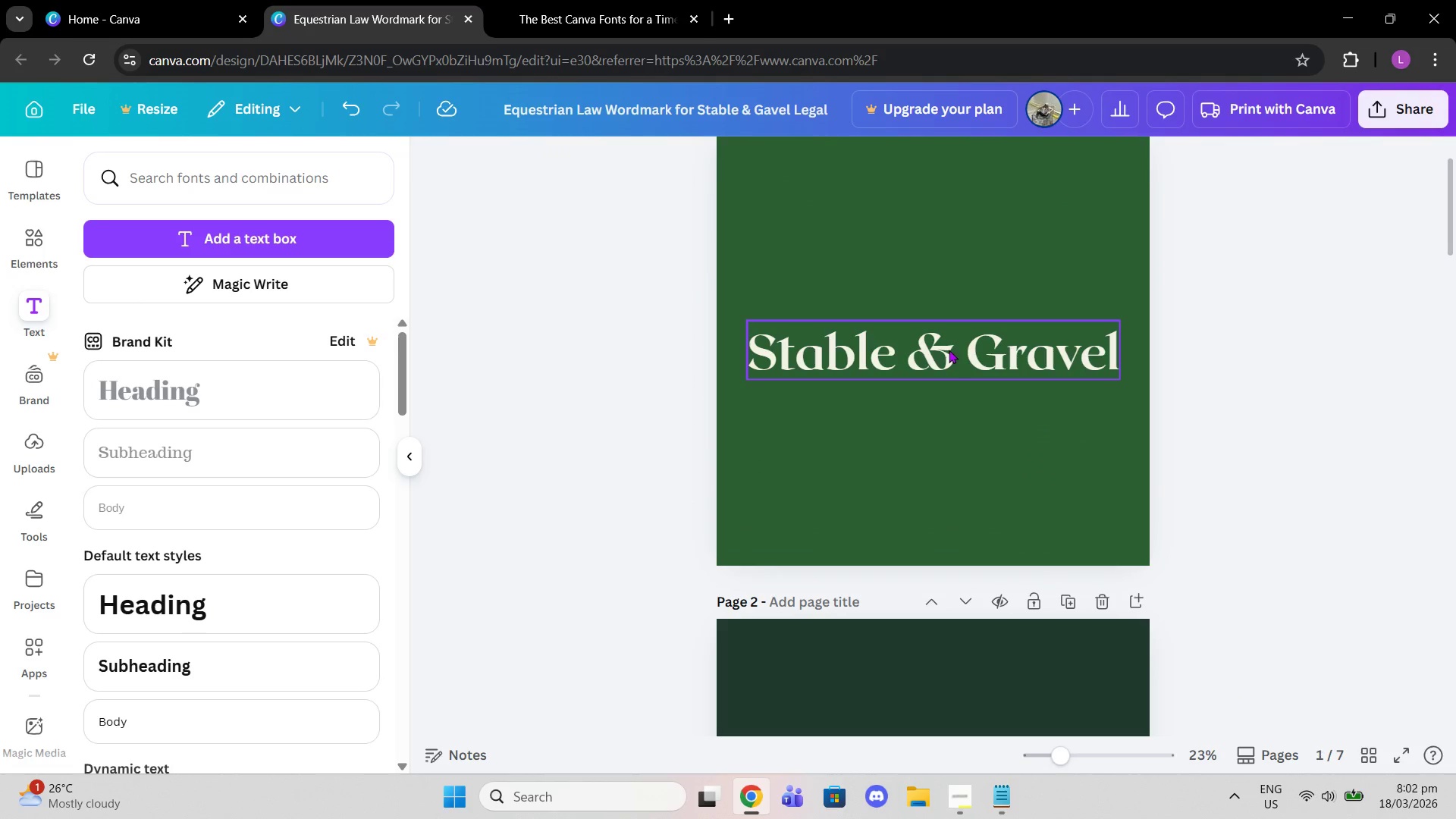 
scroll: coordinate [956, 359], scroll_direction: down, amount: 4.0
 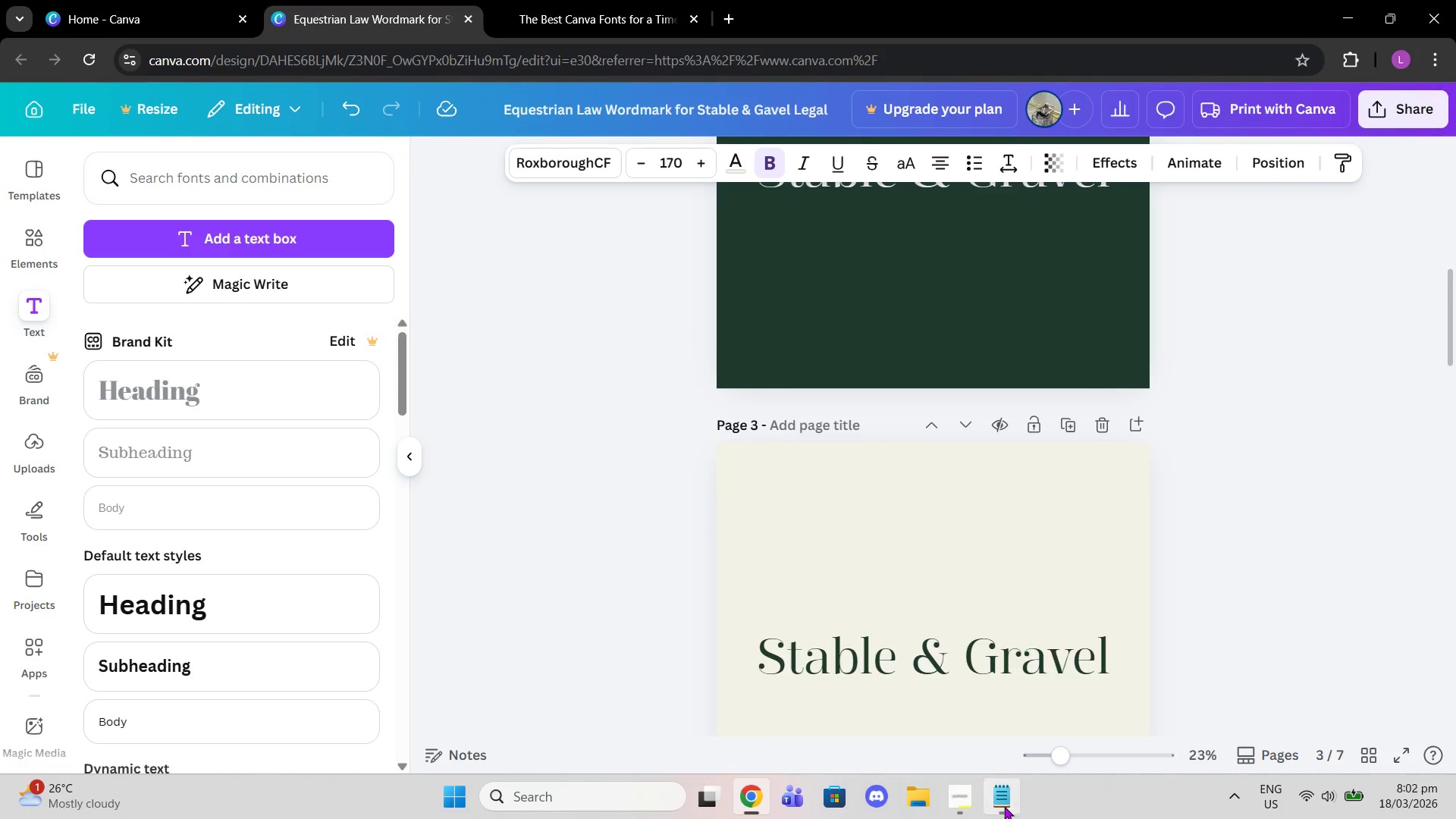 
left_click([1004, 806])
 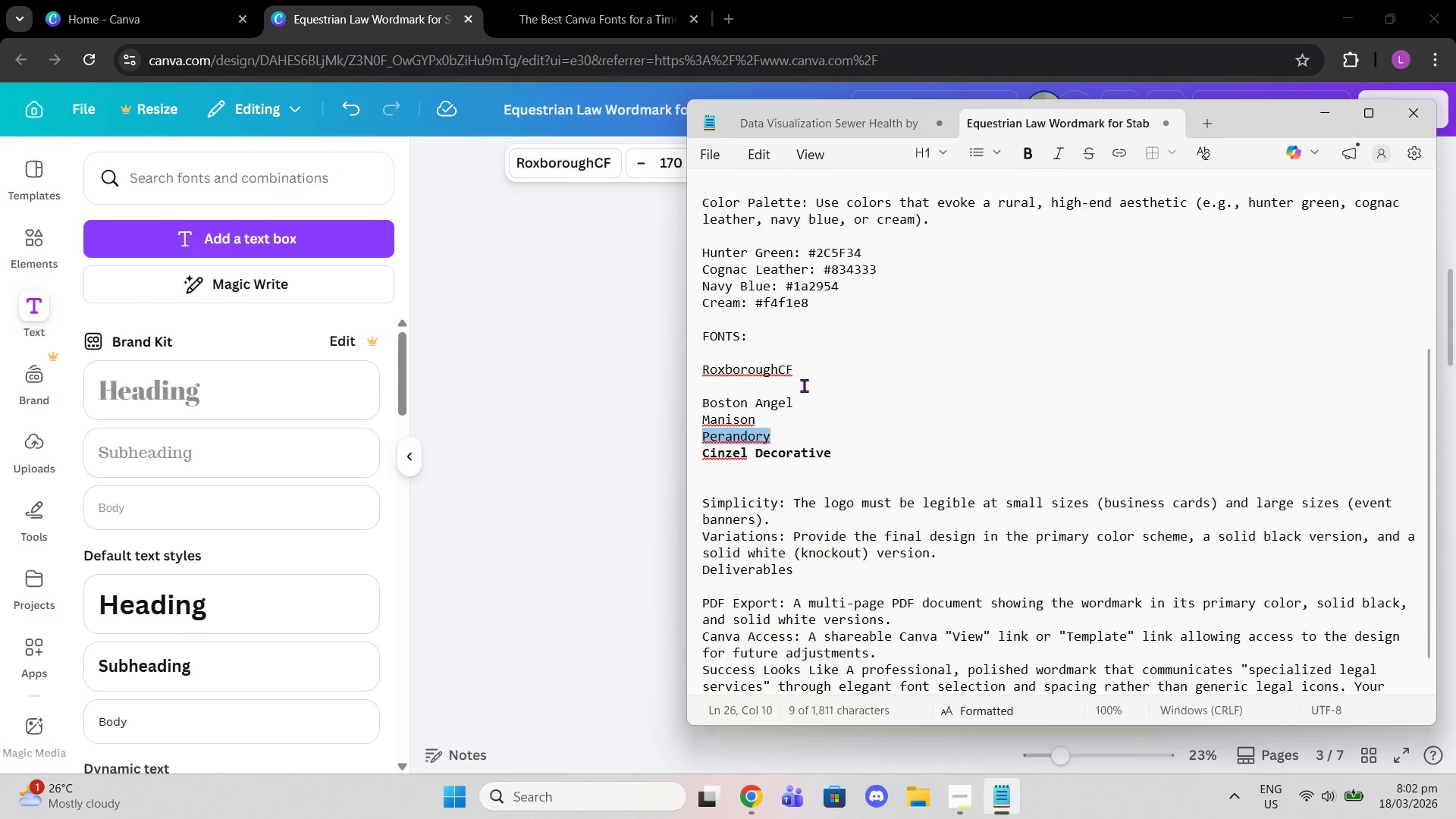 
left_click([803, 415])
 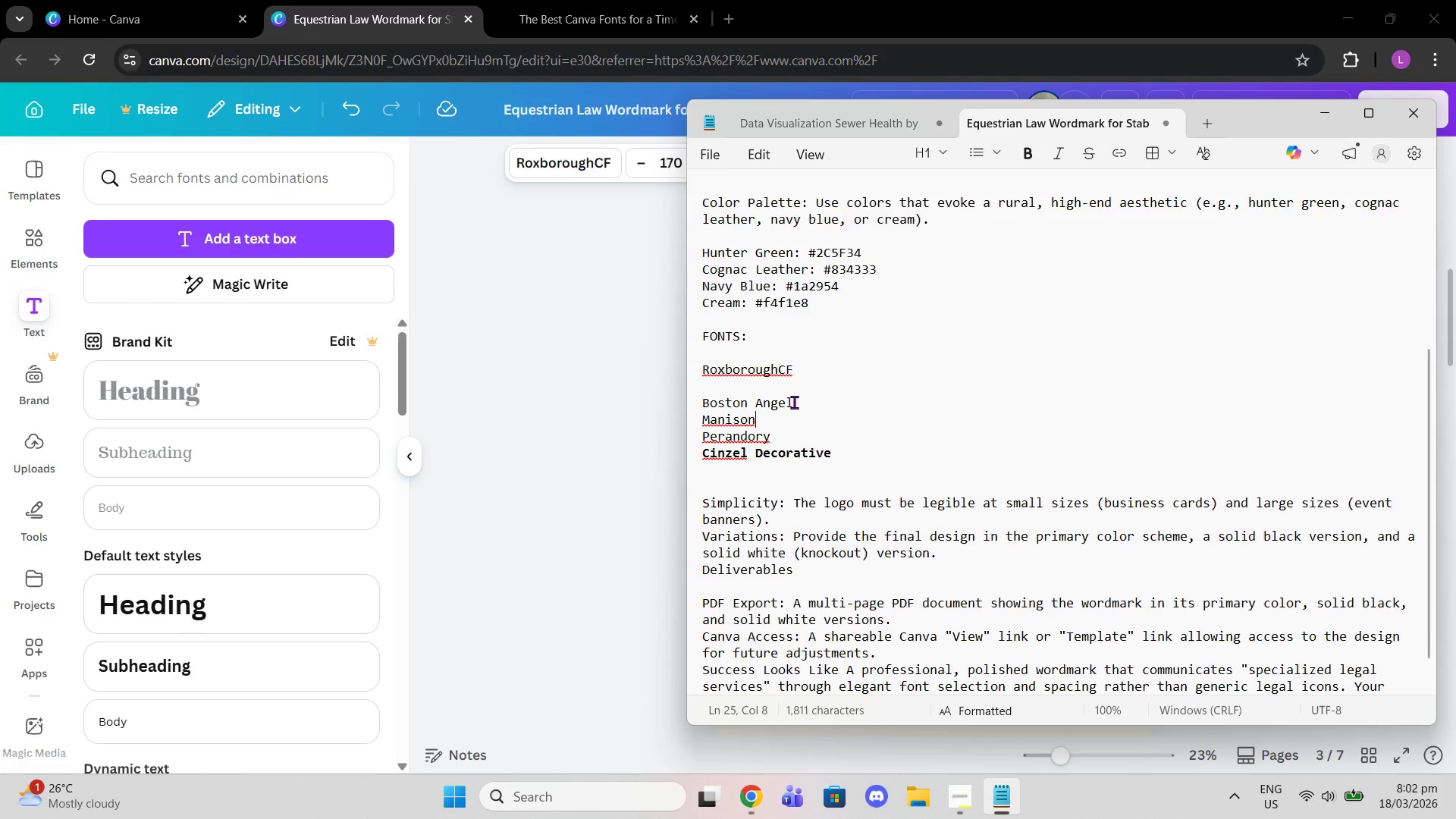 
left_click_drag(start_coordinate=[794, 402], to_coordinate=[685, 403])
 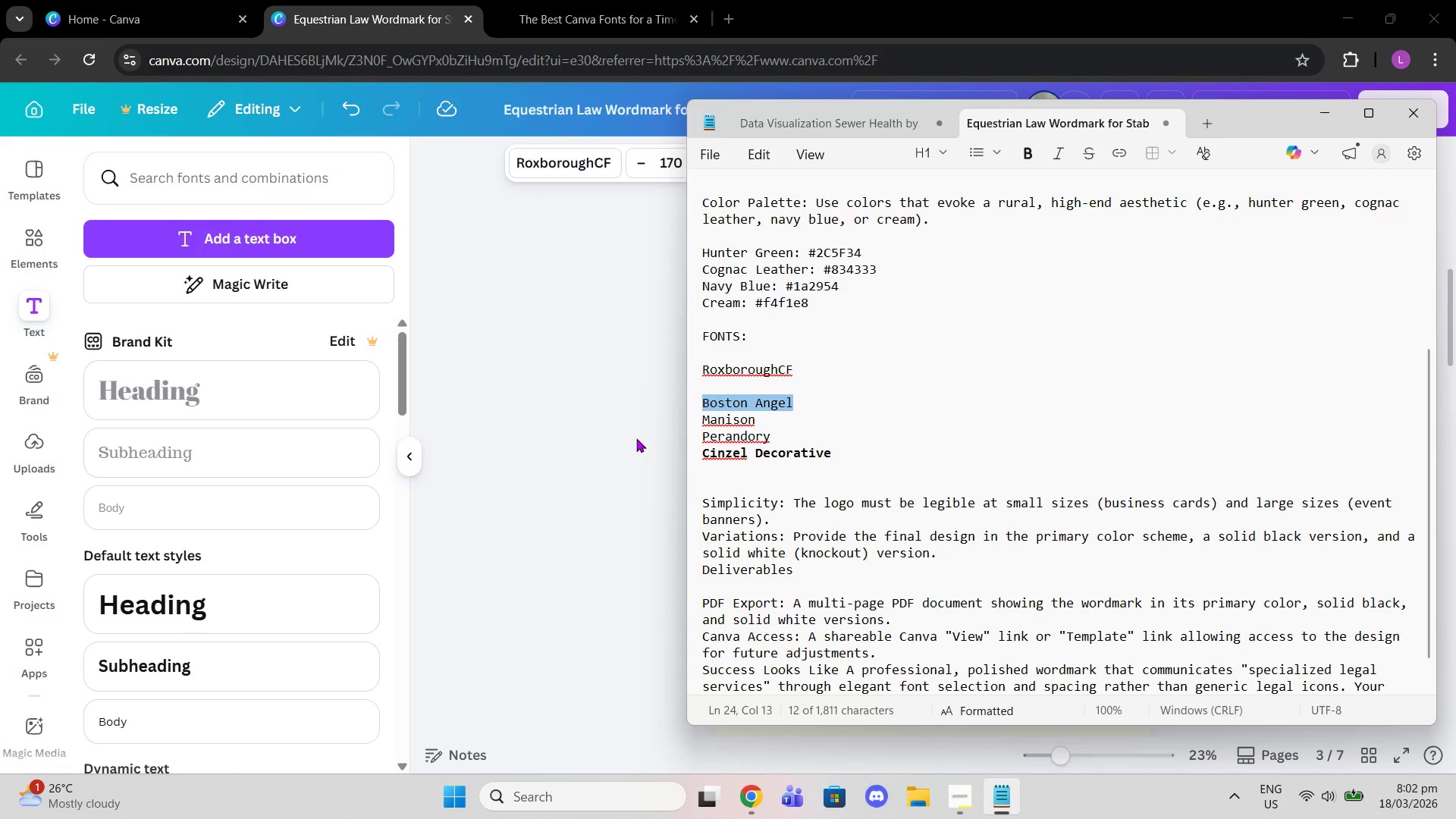 
key(Backspace)
 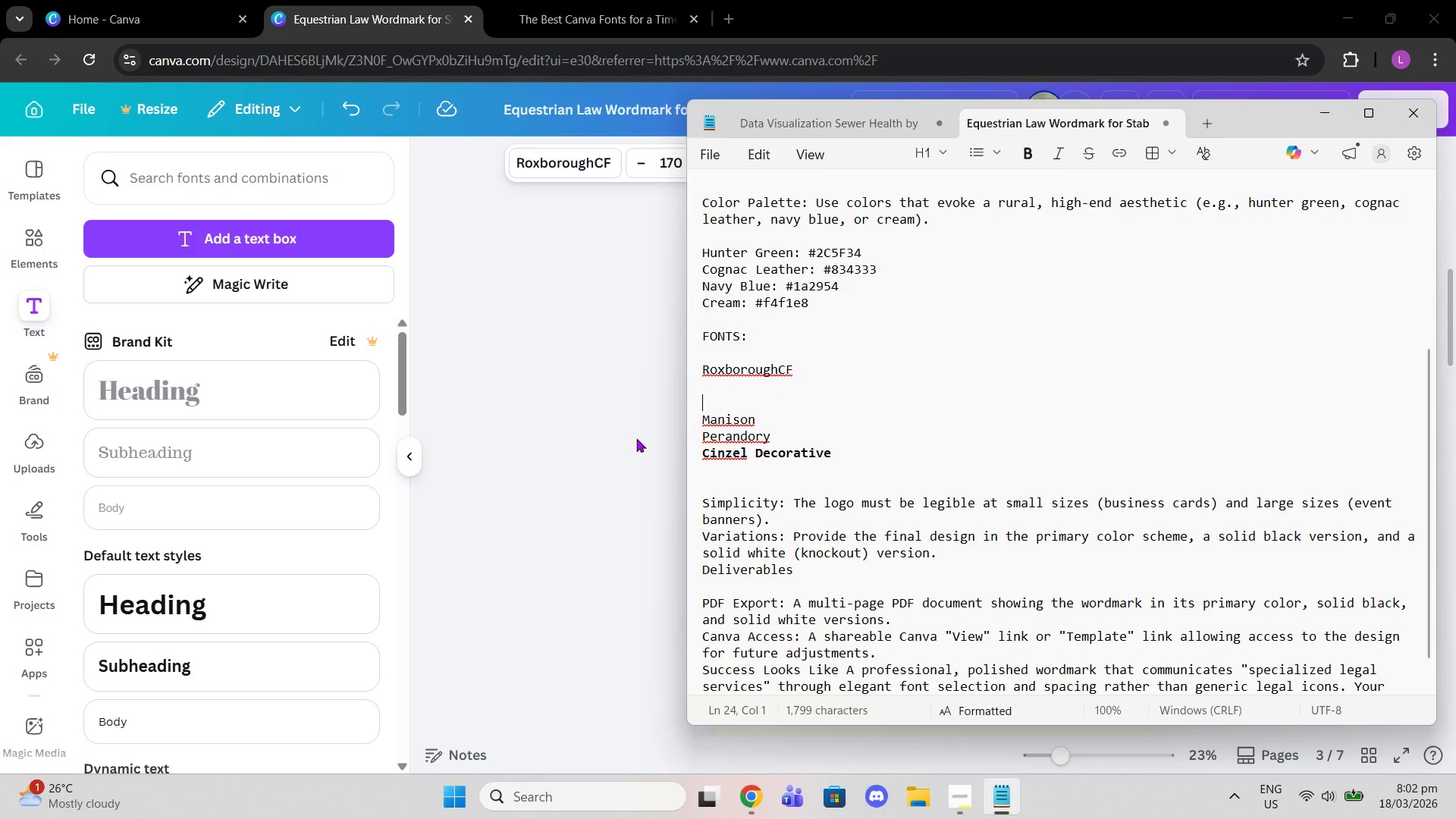 
key(Backspace)
 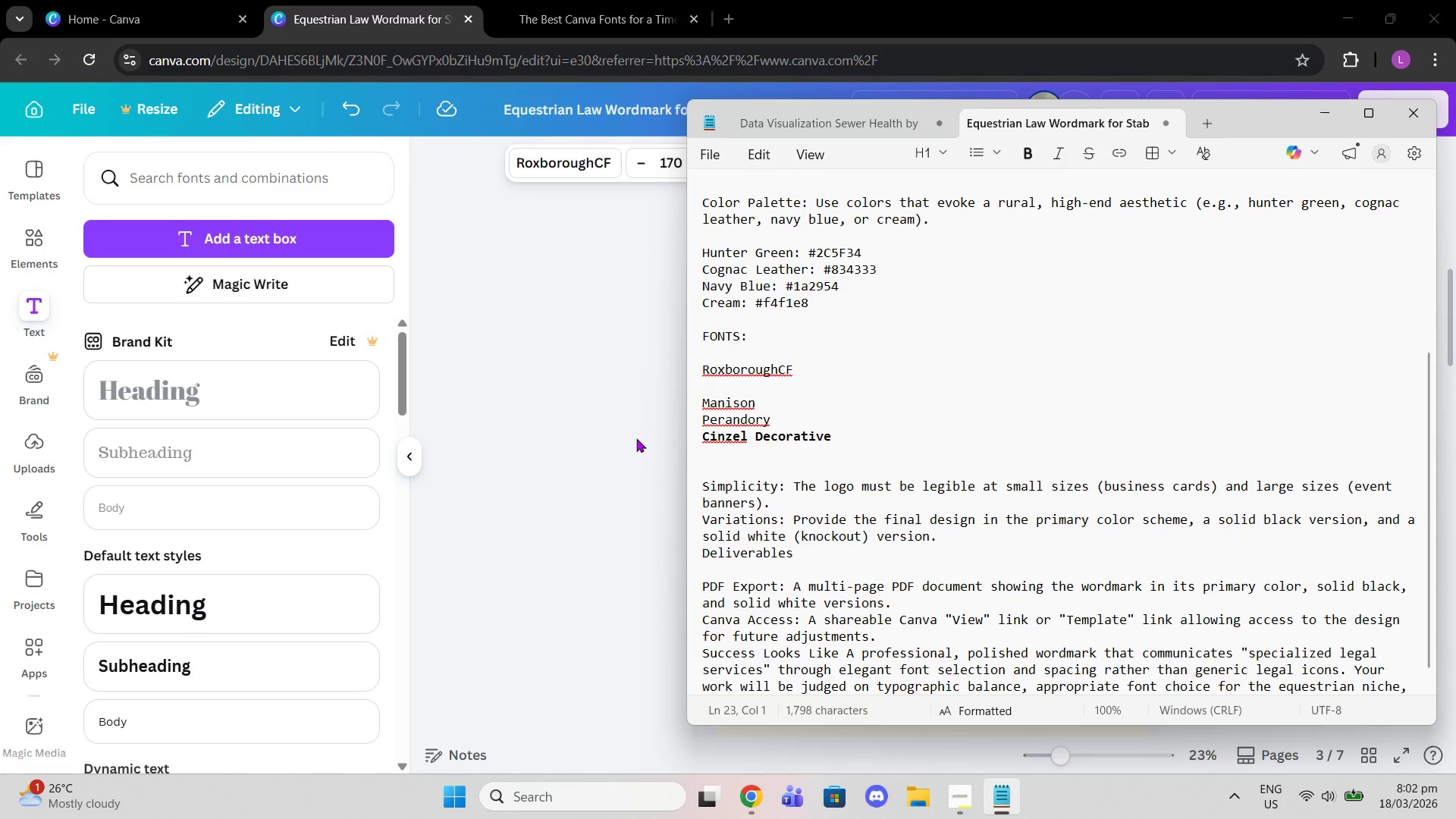 
key(Backspace)
 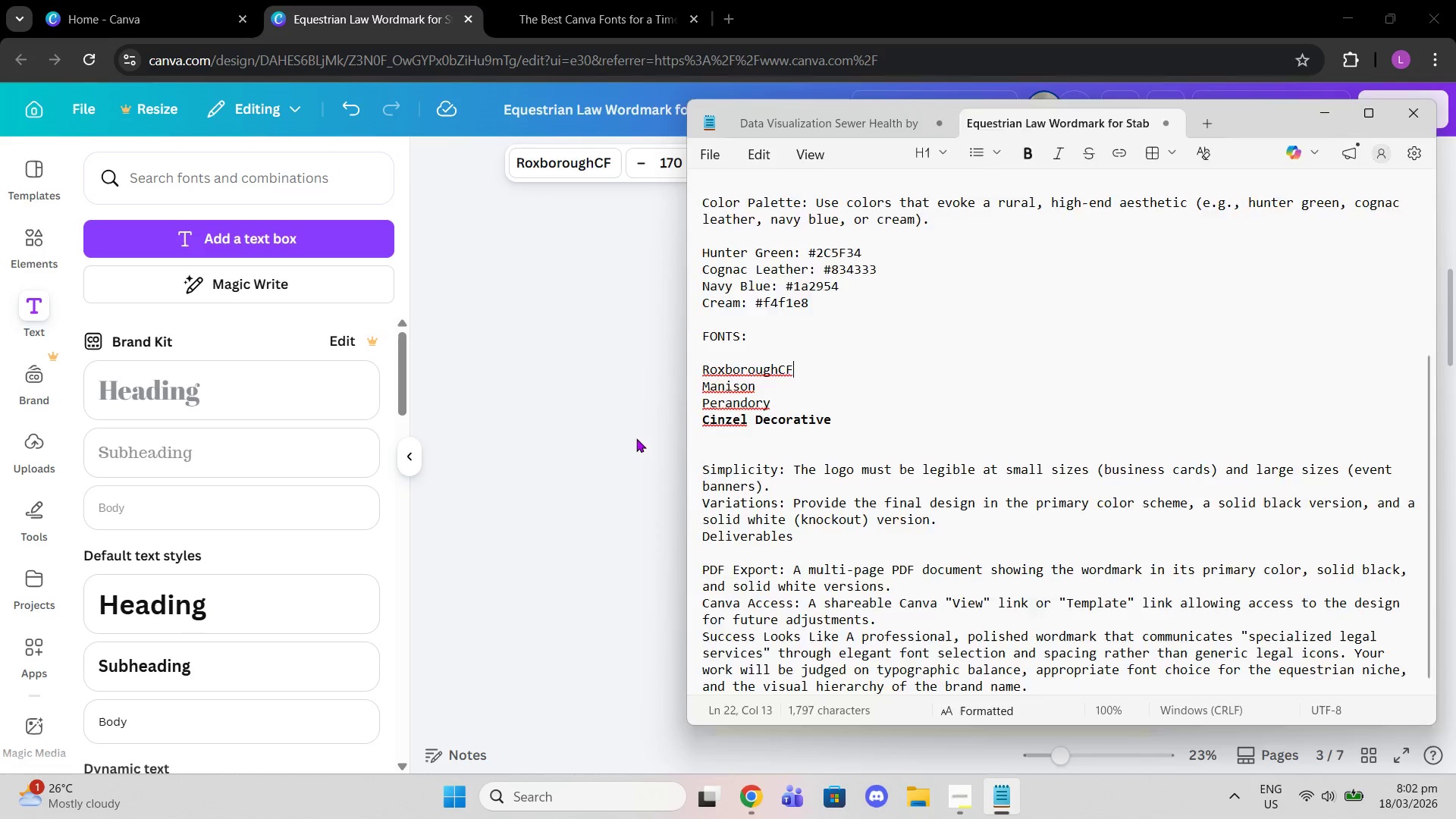 
left_click([636, 438])
 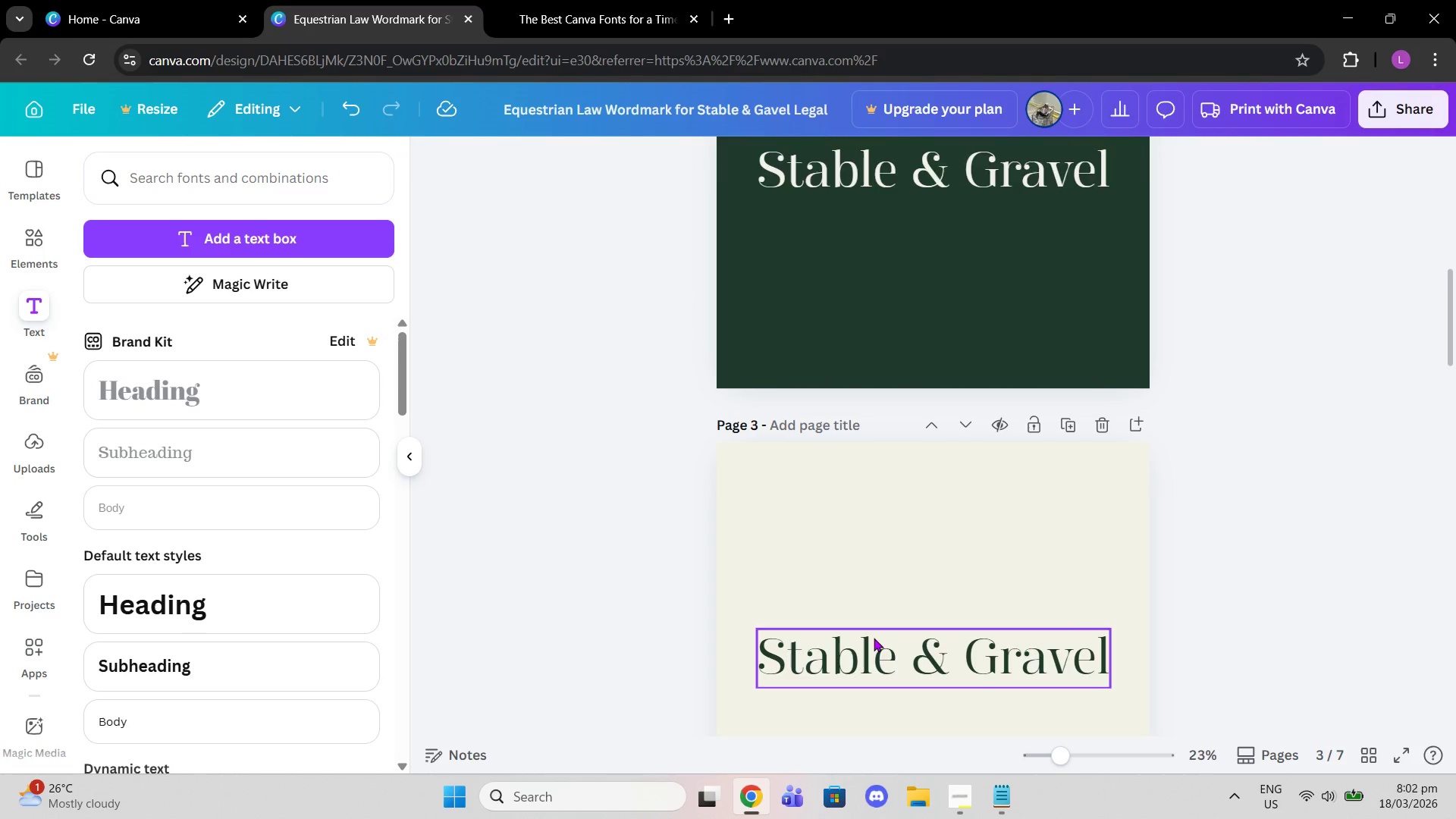 
left_click([874, 638])
 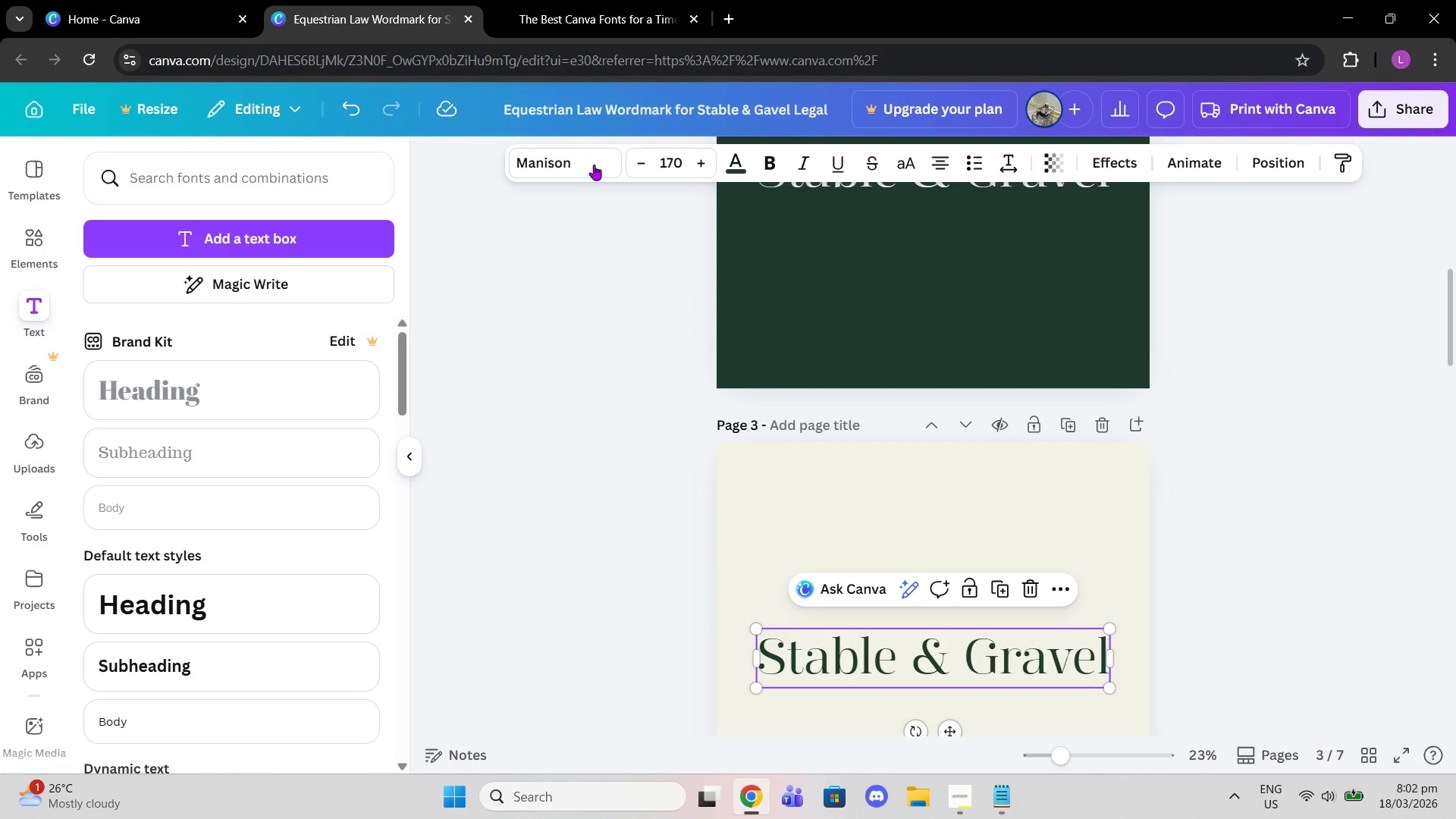 
left_click([586, 161])
 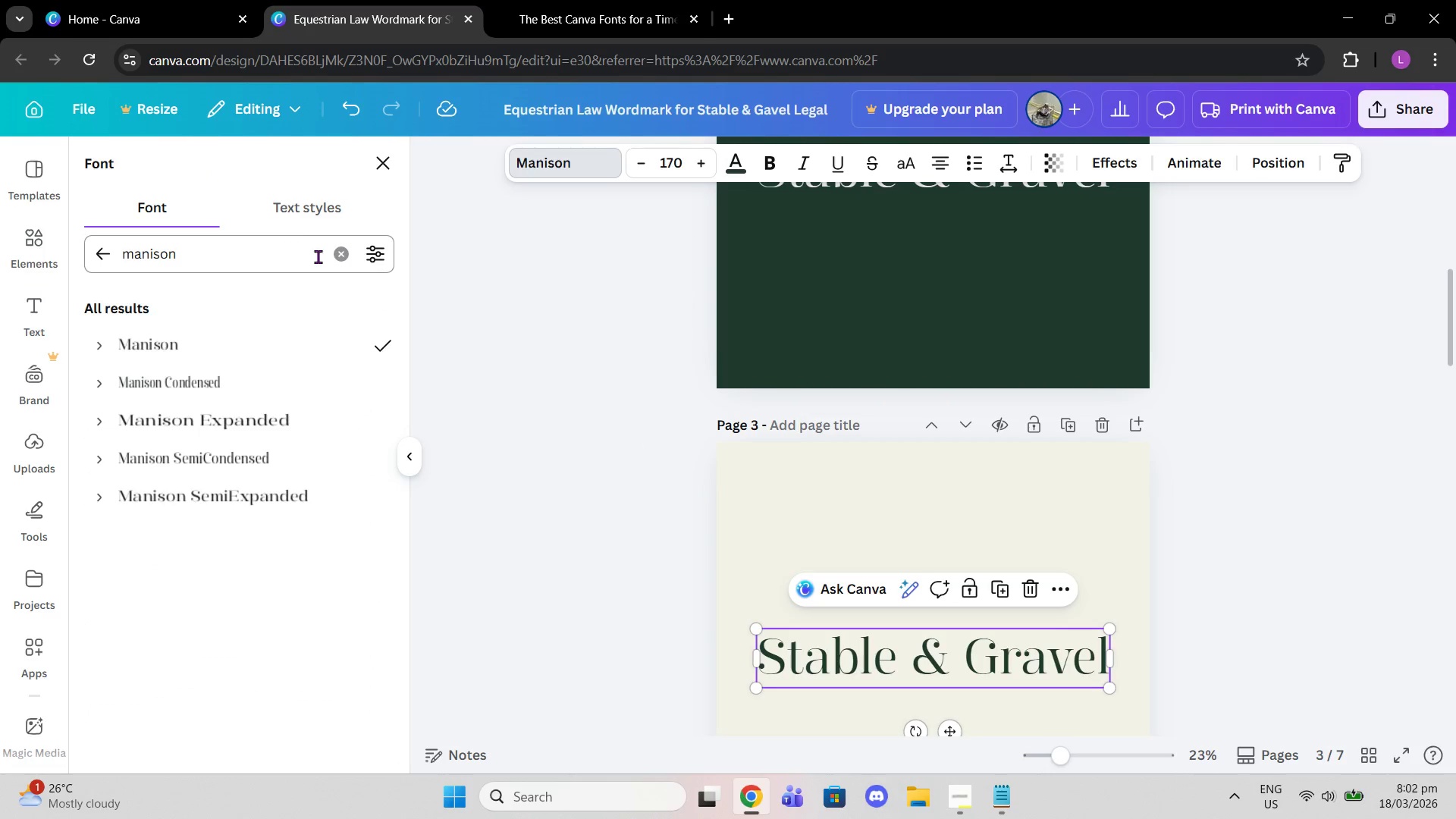 
left_click_drag(start_coordinate=[336, 258], to_coordinate=[340, 258])
 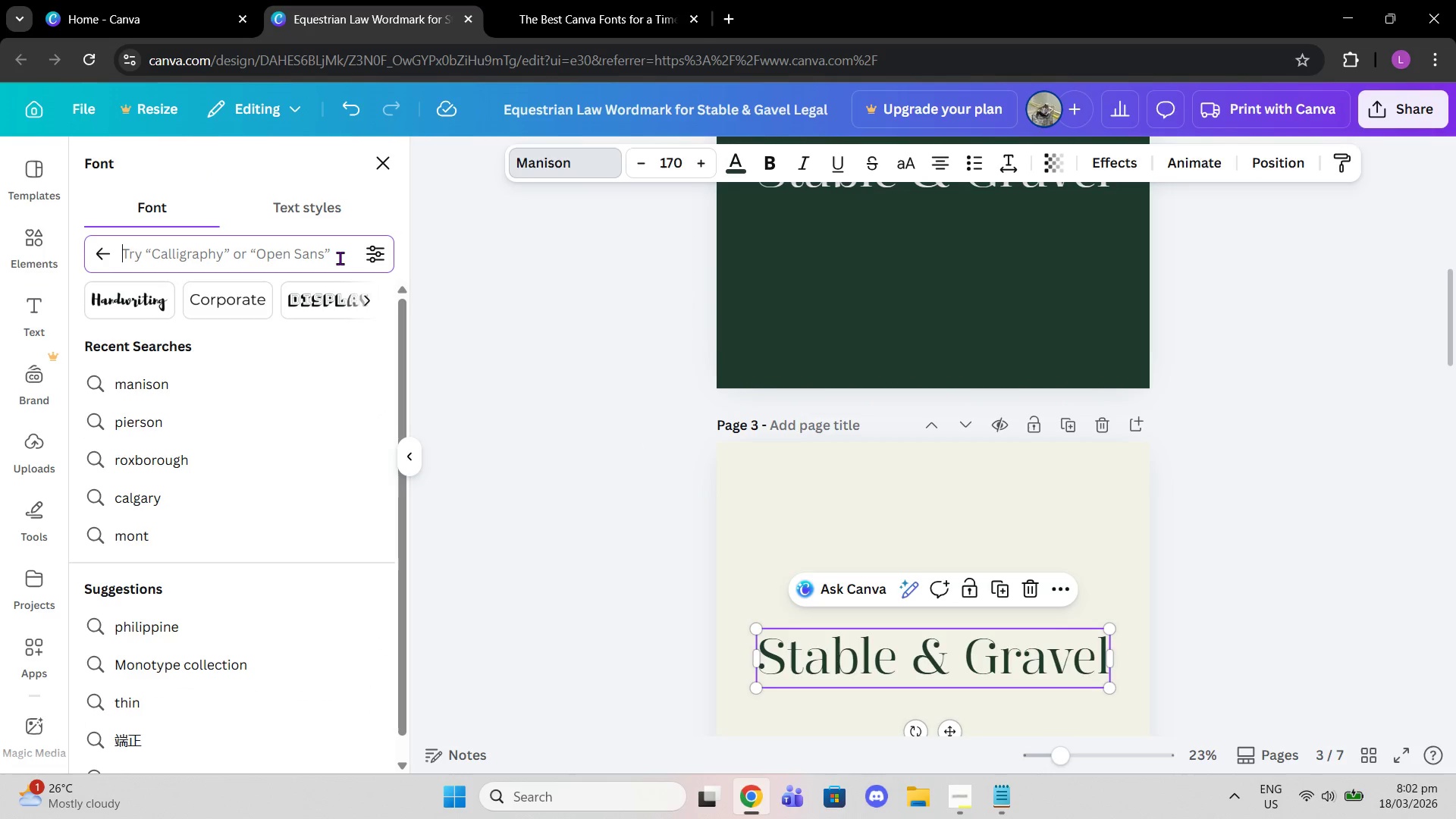 
key(Control+V)
 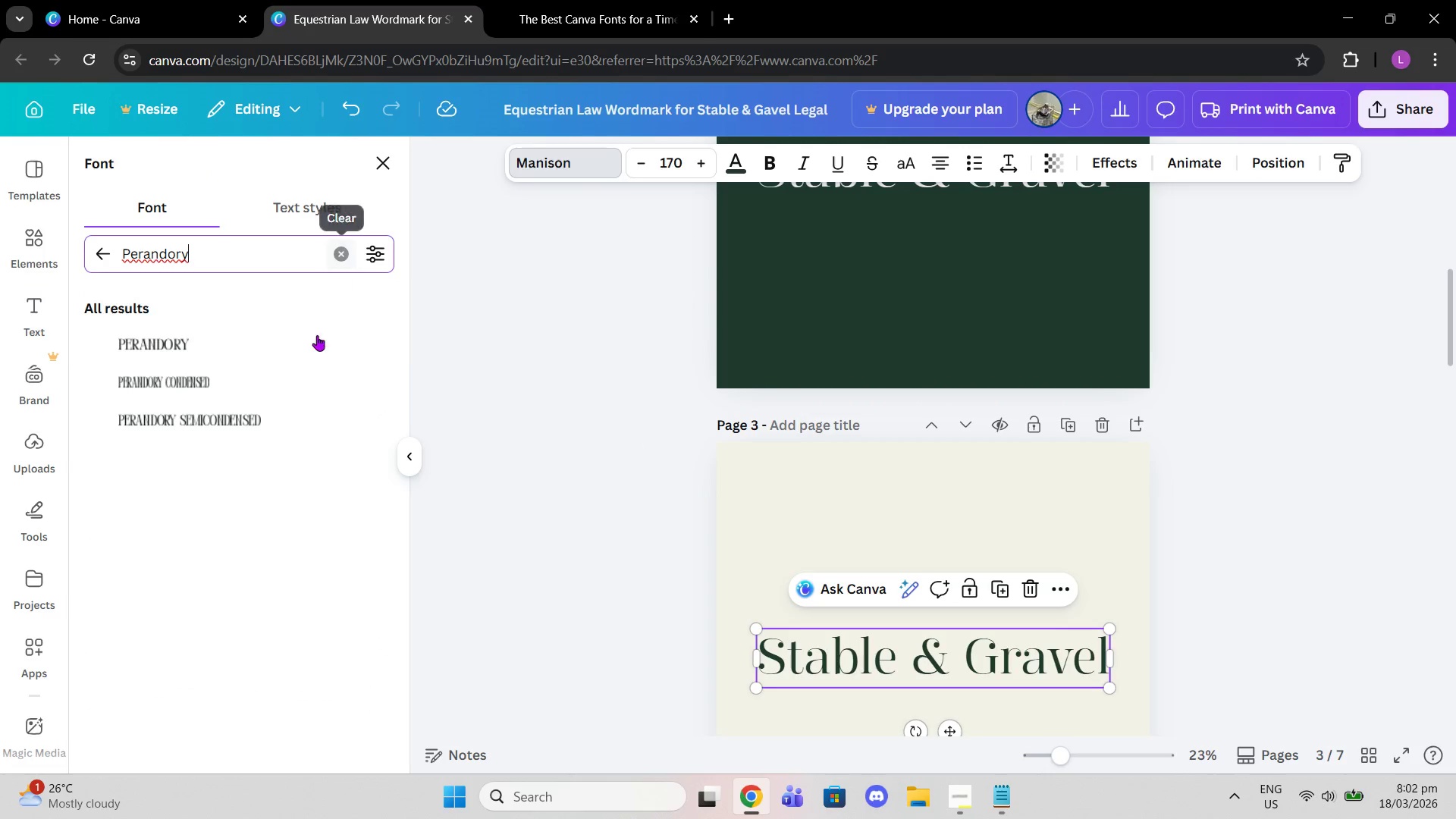 
left_click([256, 350])
 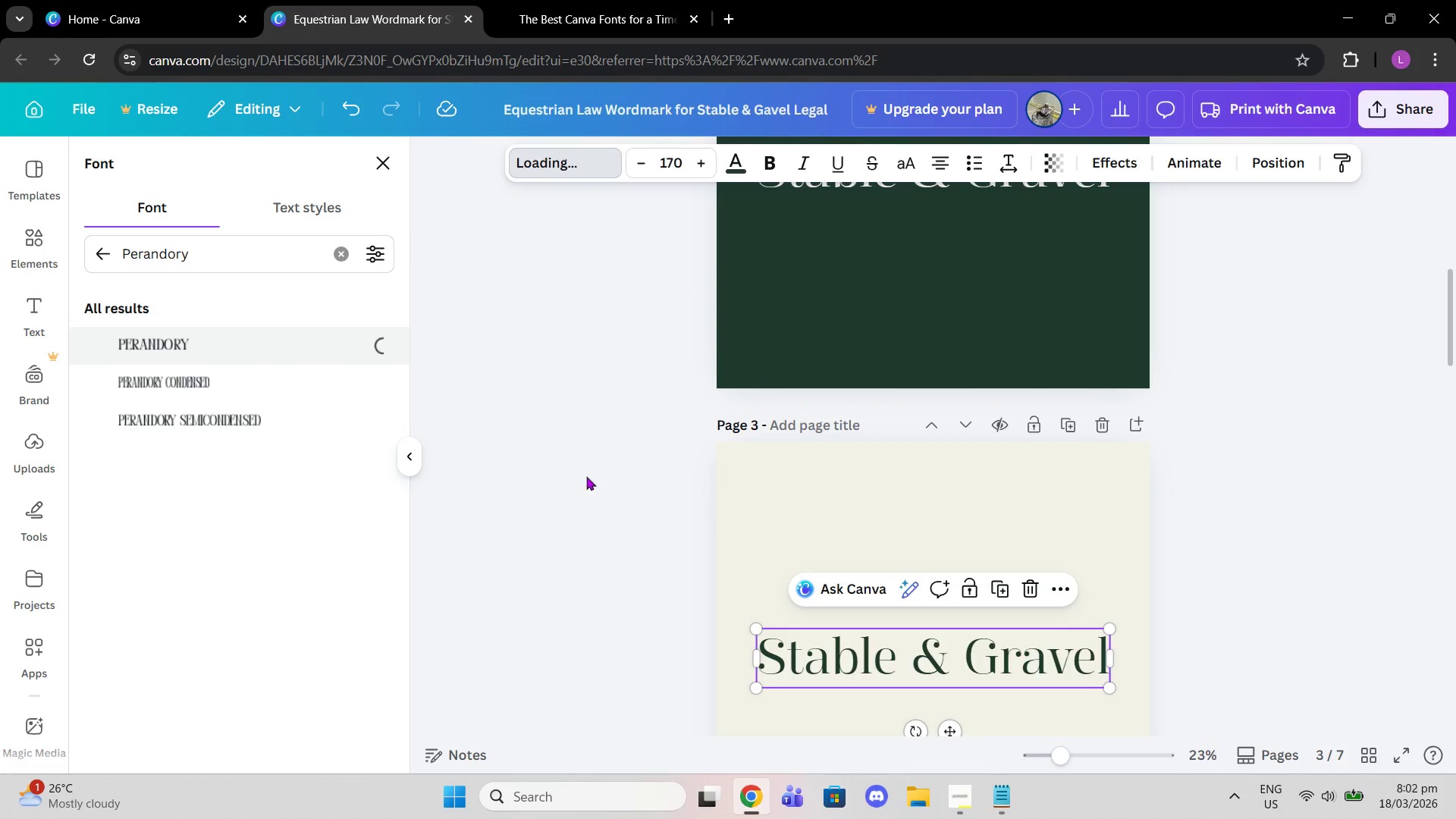 
scroll: coordinate [714, 480], scroll_direction: down, amount: 2.0
 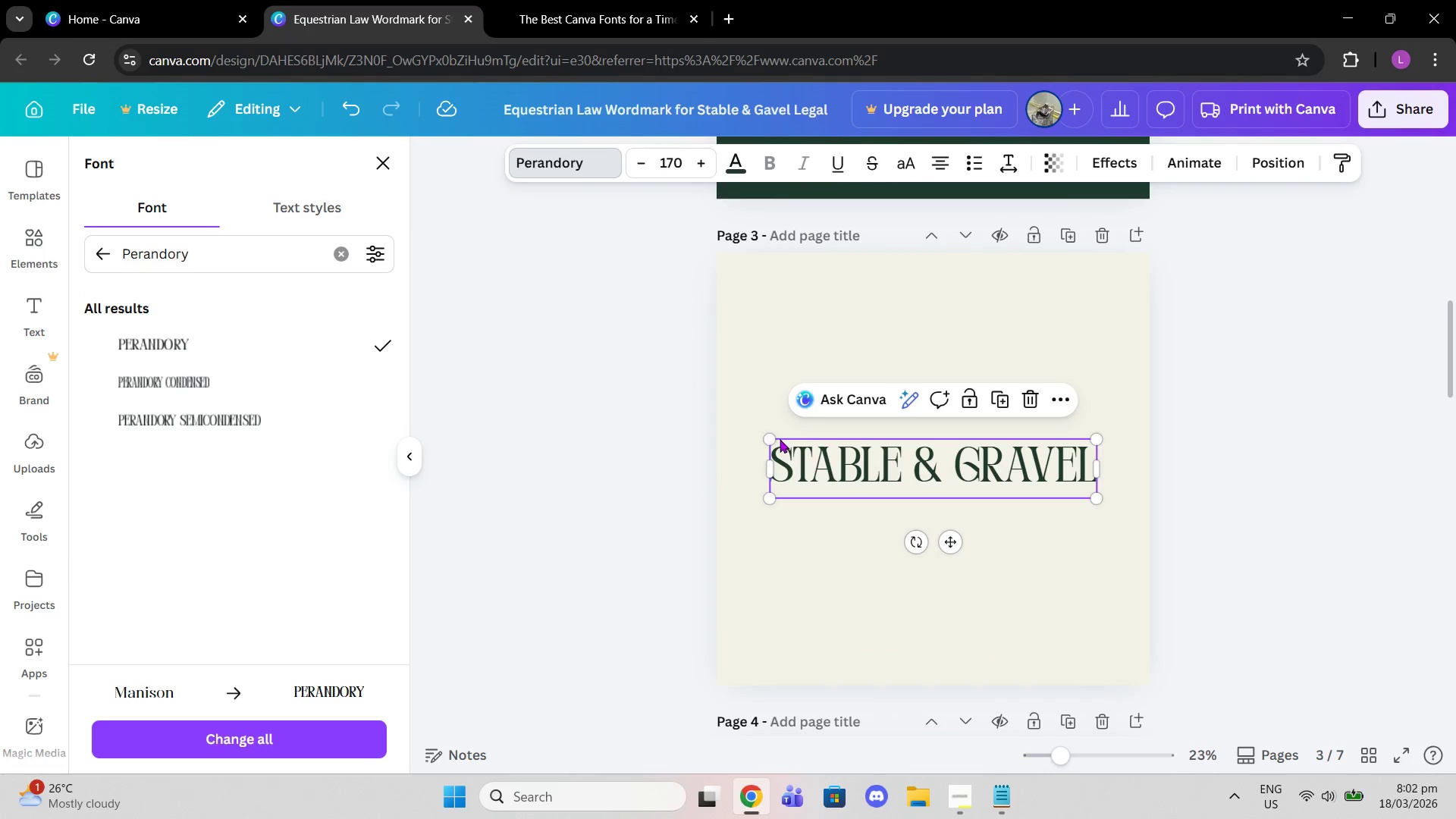 
left_click_drag(start_coordinate=[769, 438], to_coordinate=[728, 418])
 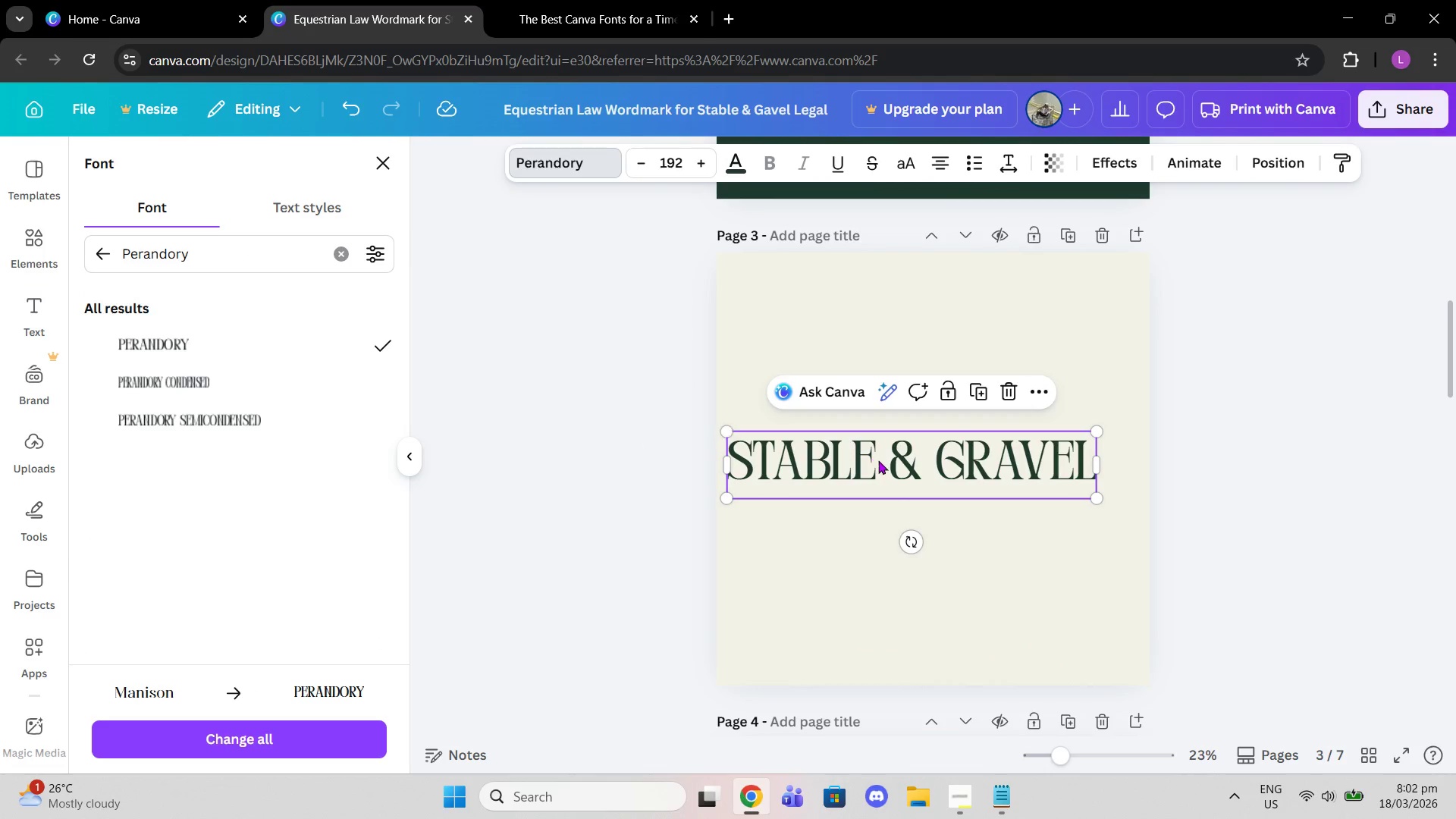 
left_click_drag(start_coordinate=[878, 460], to_coordinate=[899, 460])
 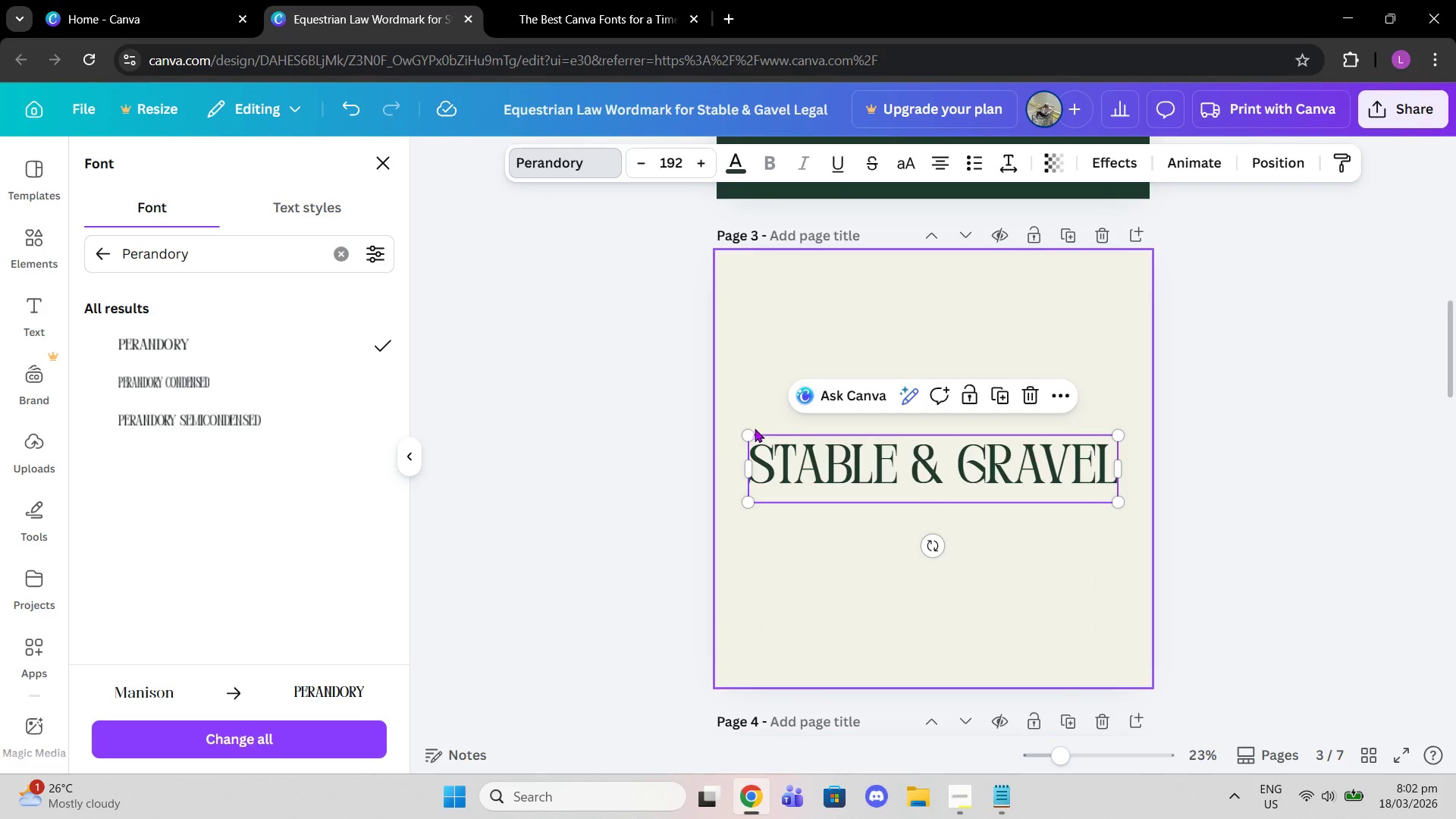 
left_click_drag(start_coordinate=[749, 428], to_coordinate=[736, 425])
 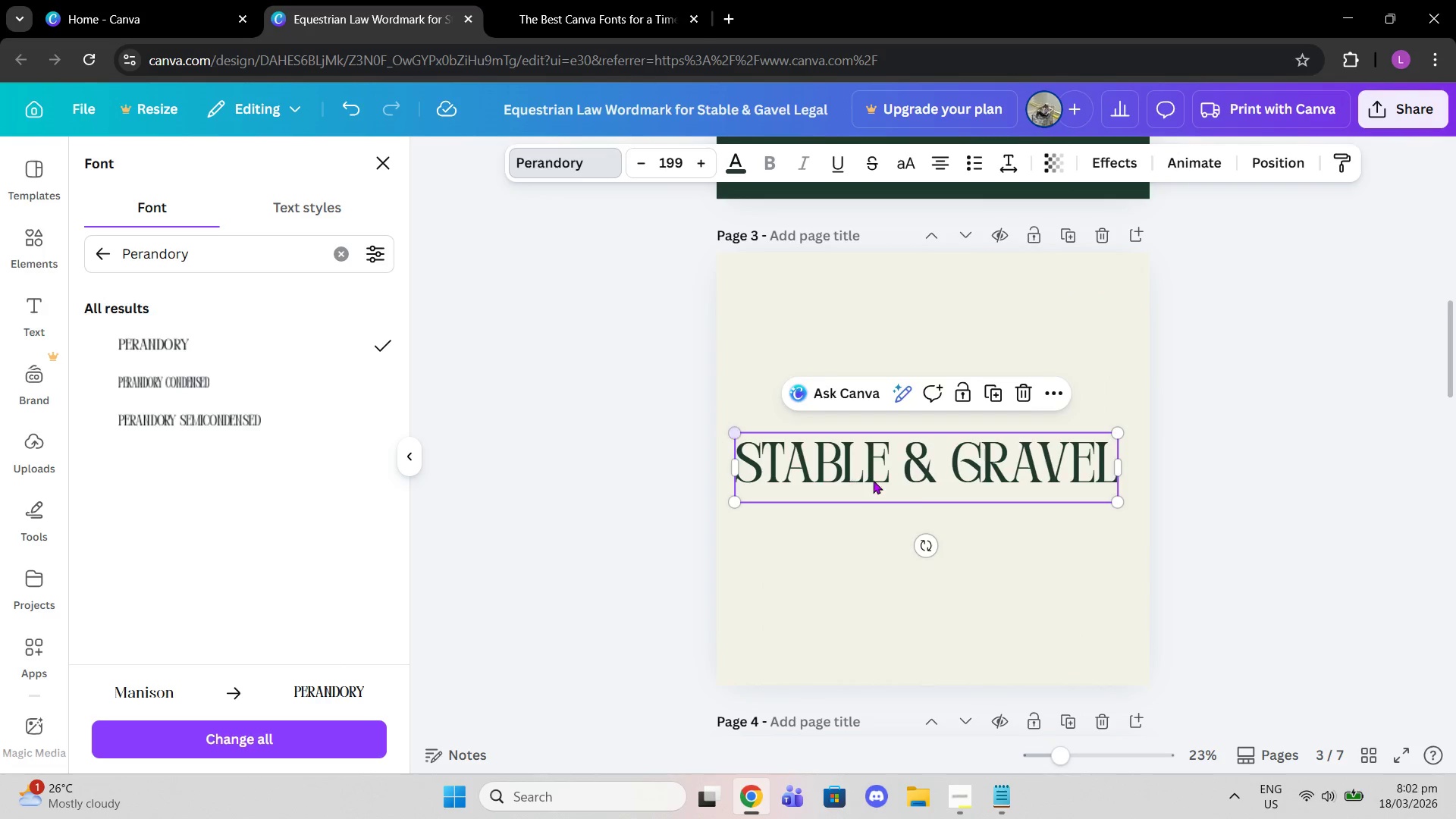 
left_click_drag(start_coordinate=[875, 481], to_coordinate=[880, 479])
 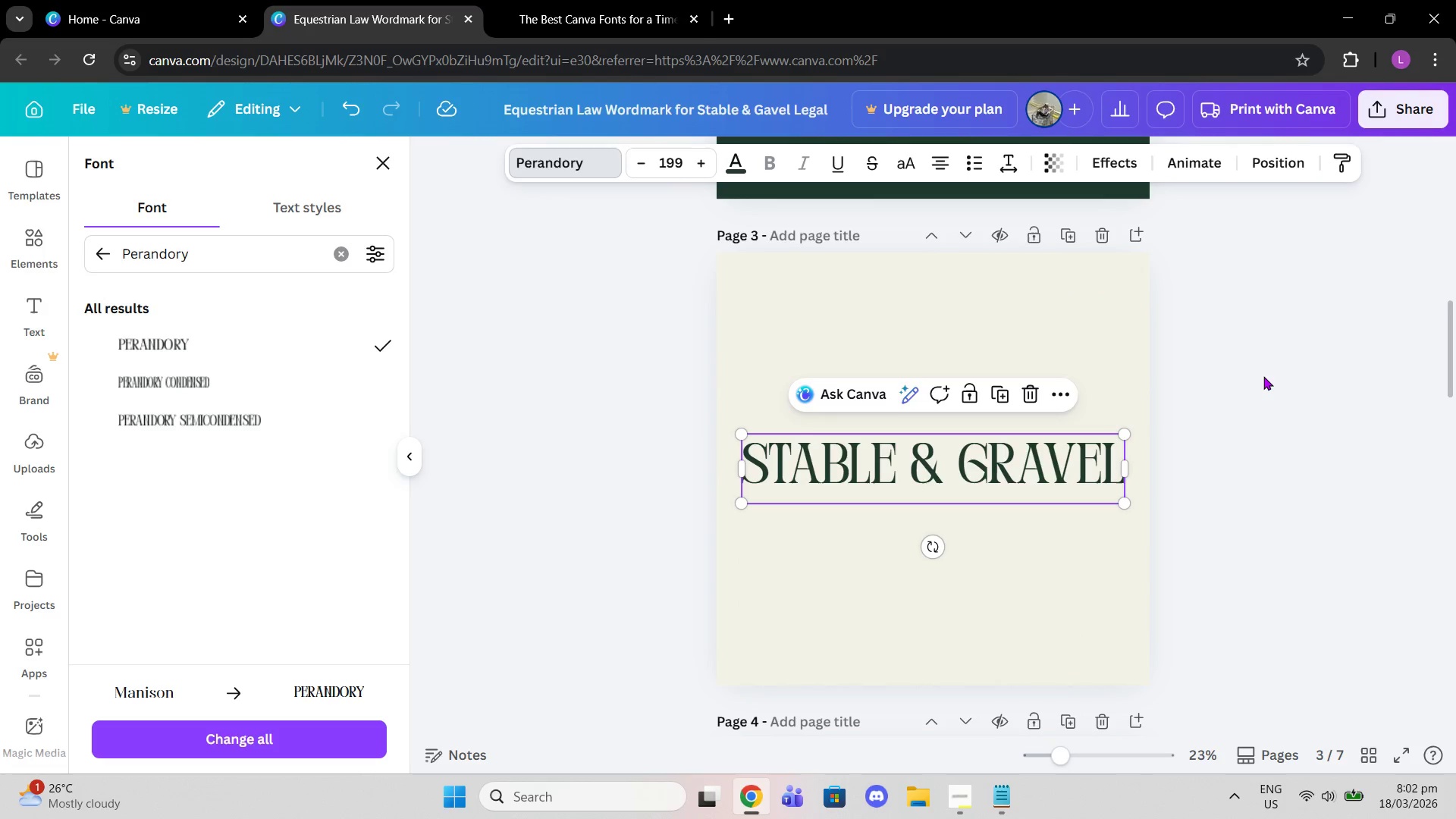 
double_click([1263, 376])
 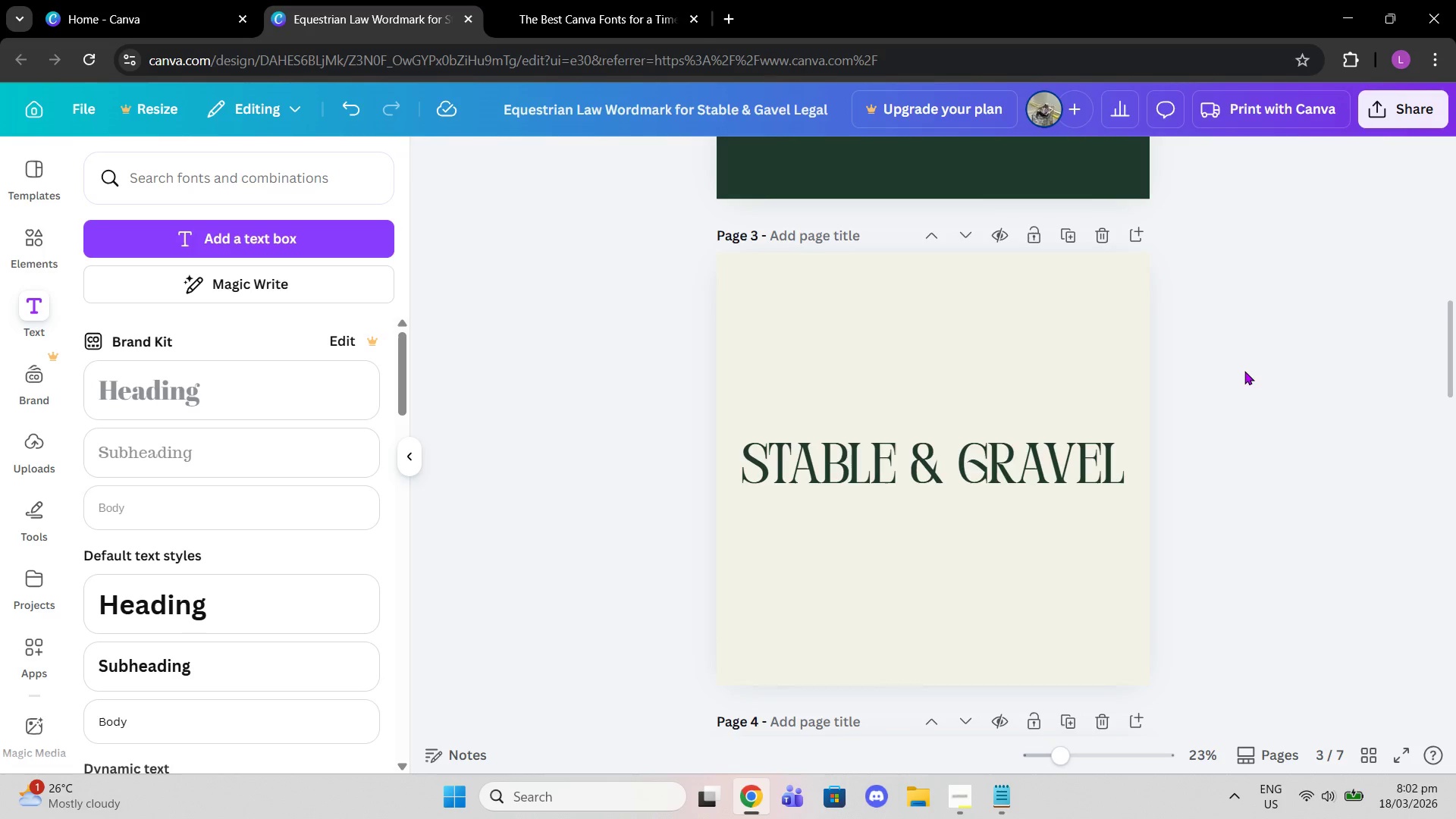 
wait(11.55)
 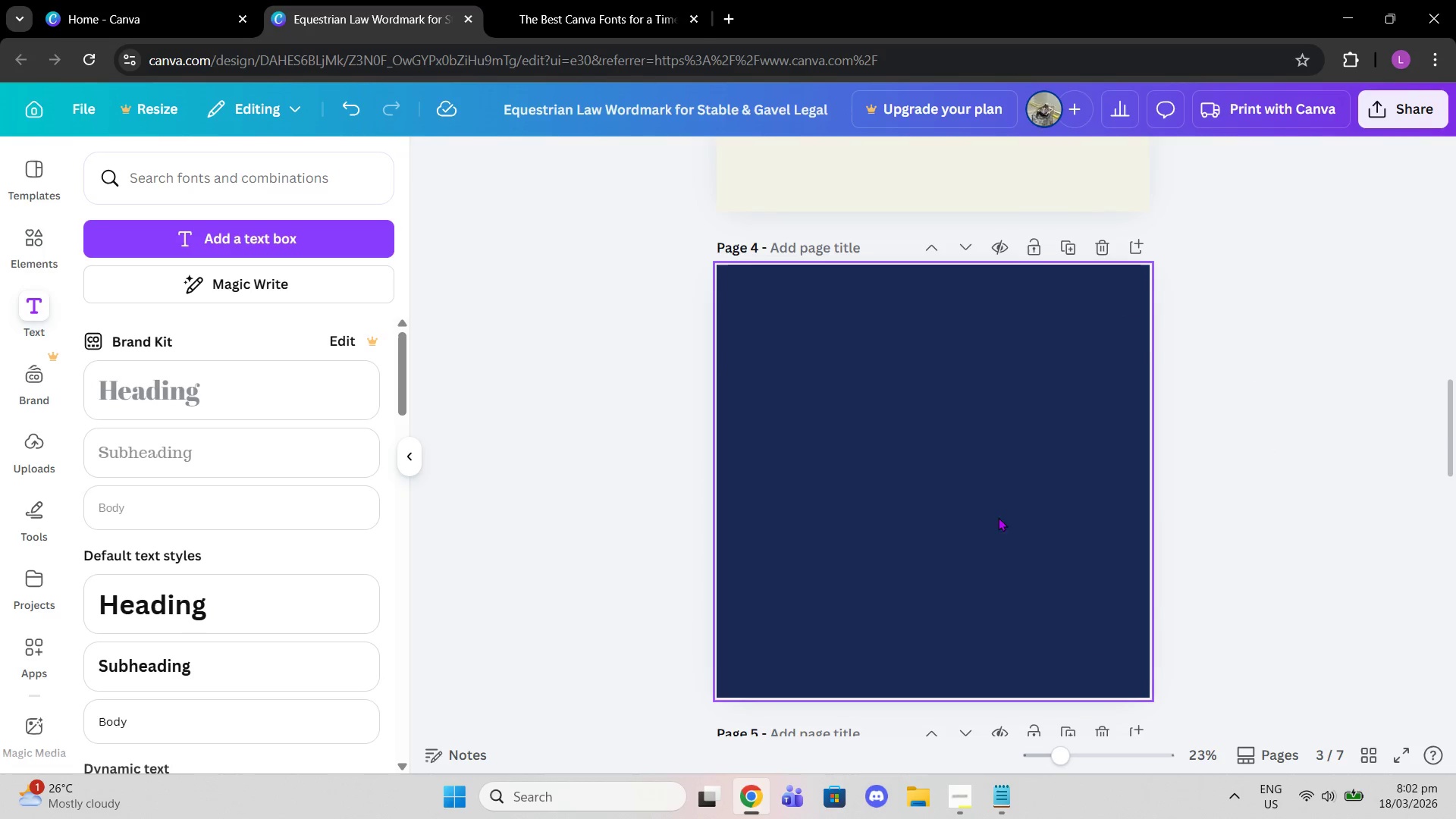 
left_click([995, 499])
 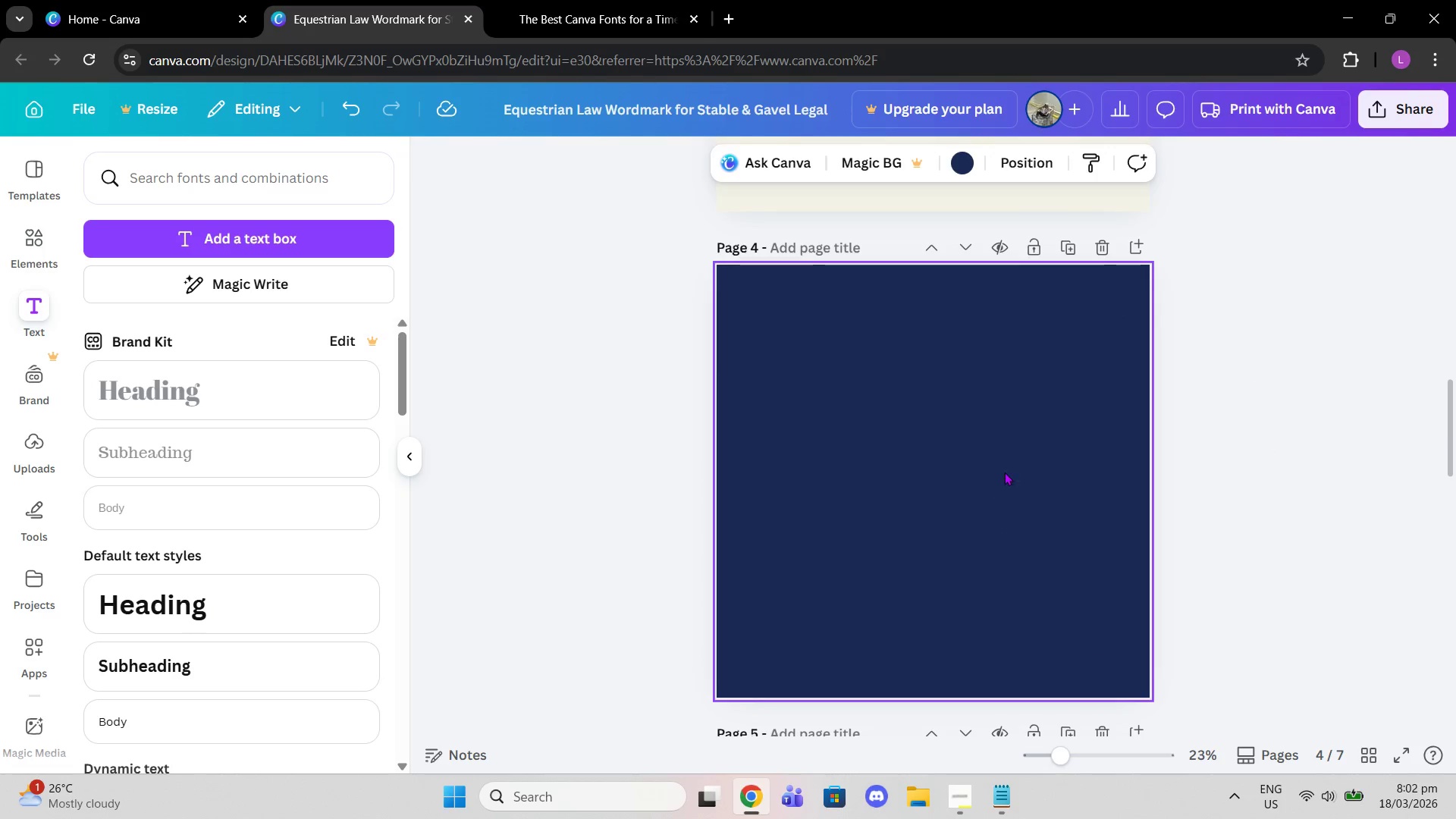 
scroll: coordinate [939, 595], scroll_direction: down, amount: 5.0
 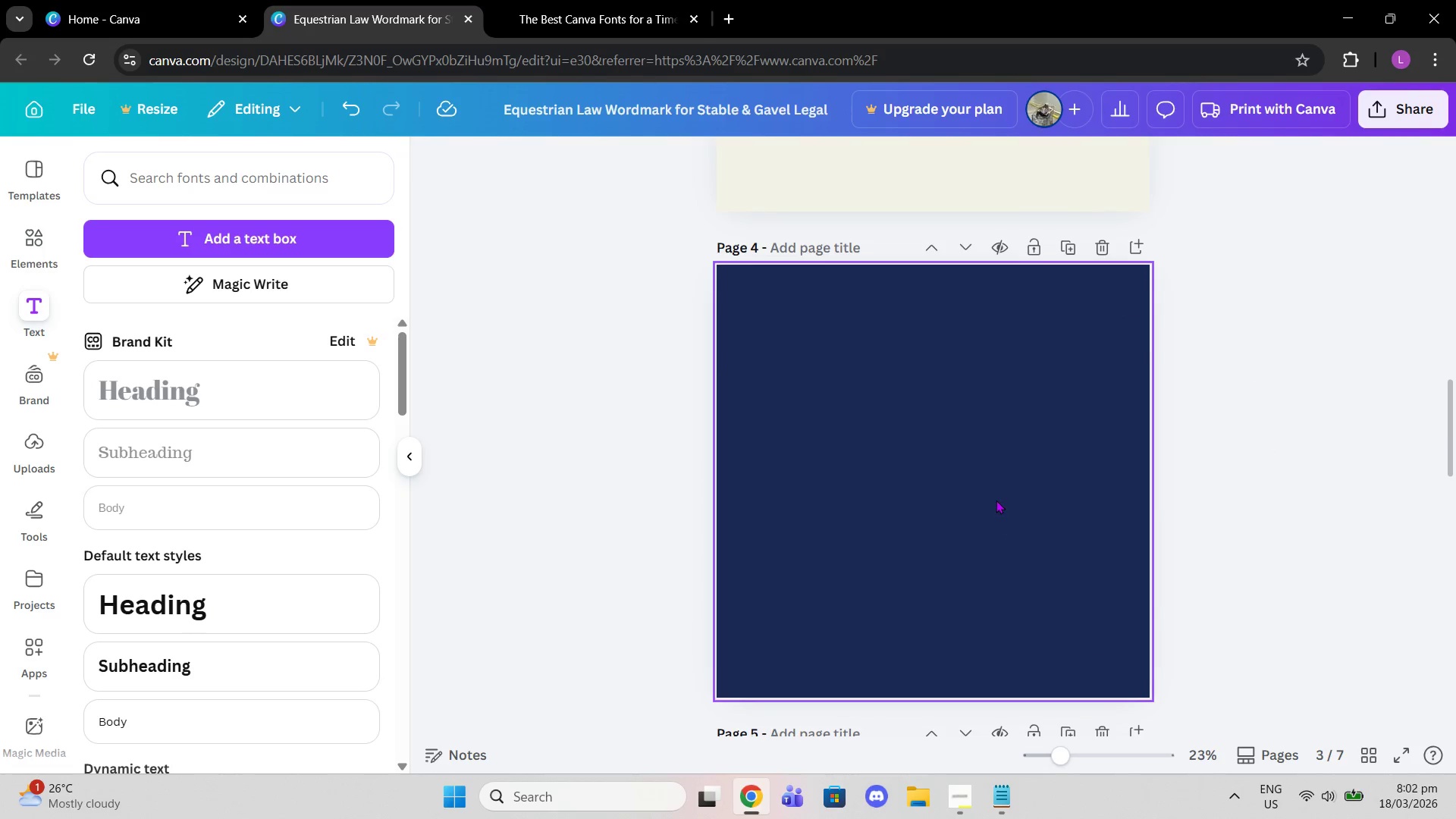 
scroll: coordinate [974, 457], scroll_direction: up, amount: 11.0
 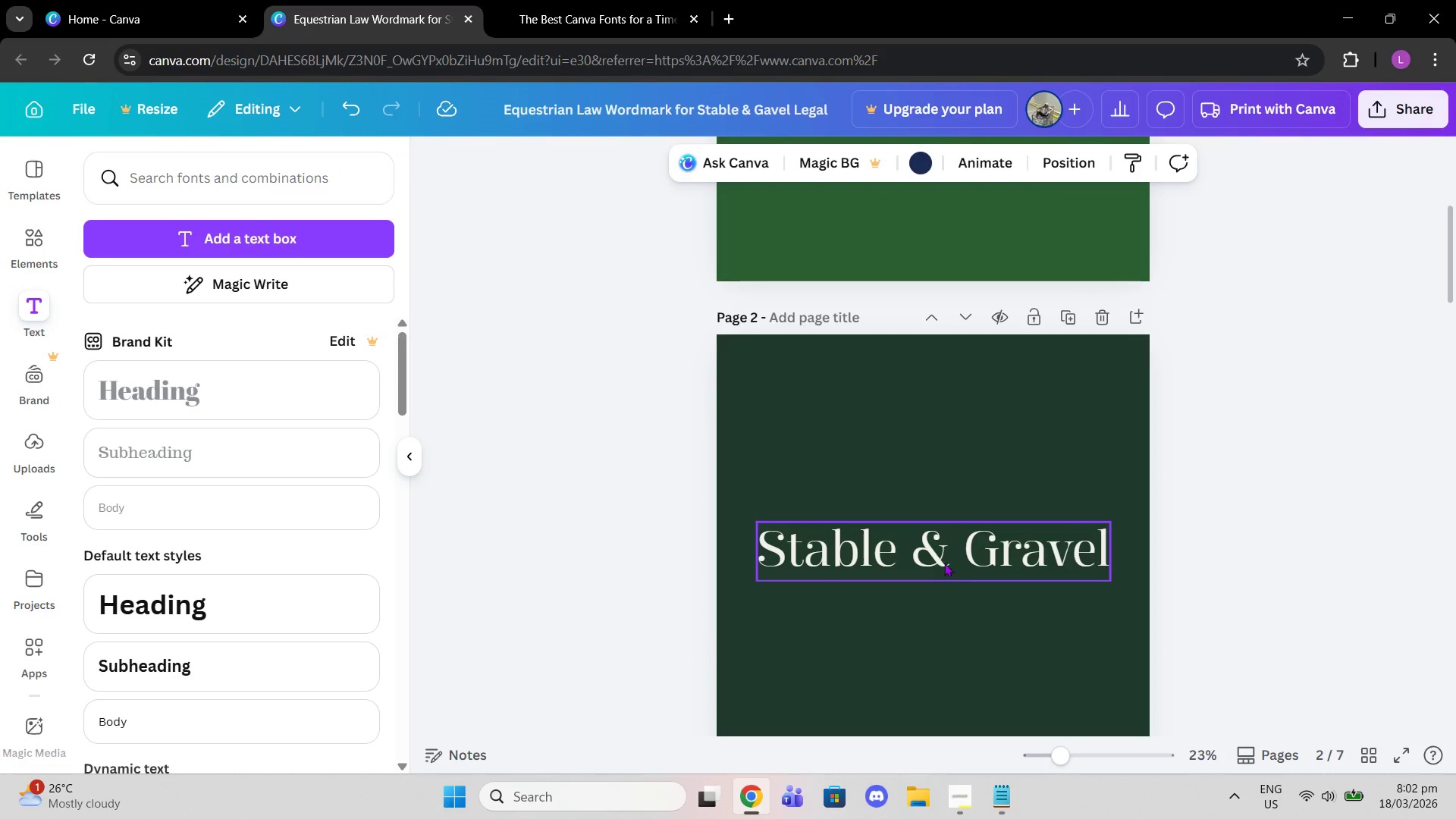 
left_click([943, 557])
 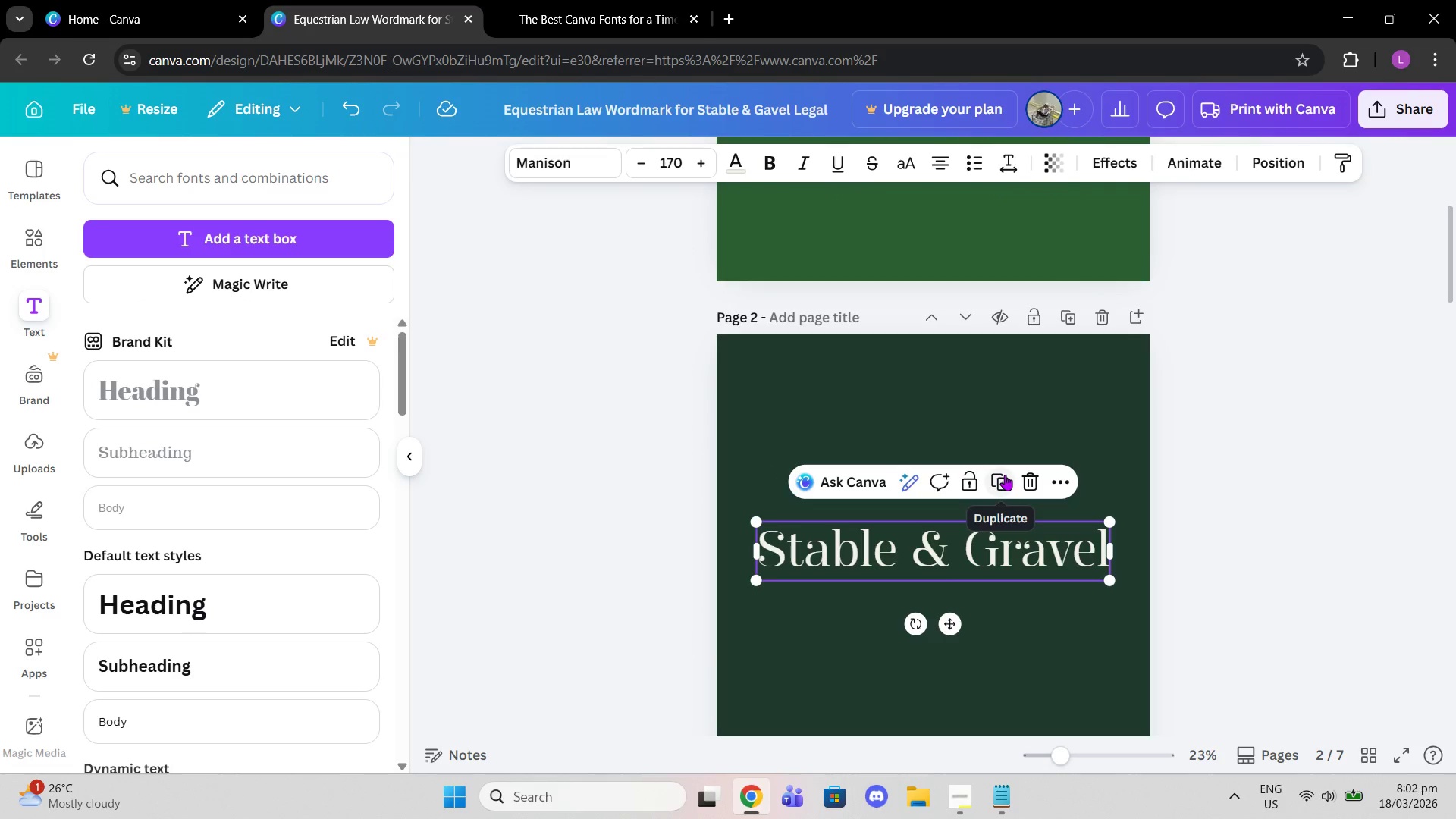 
left_click([1007, 479])
 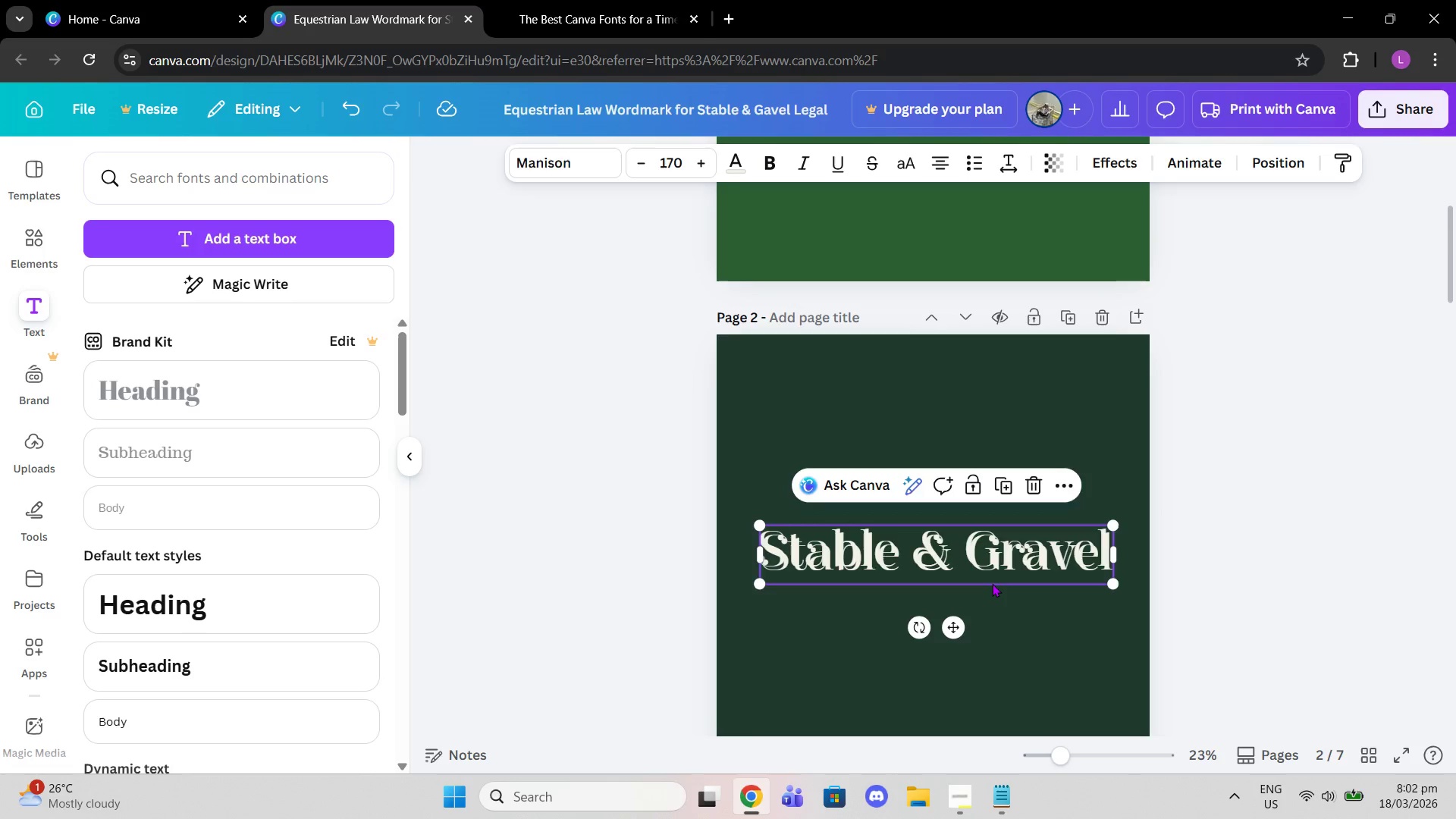 
scroll: coordinate [953, 401], scroll_direction: none, amount: 0.0
 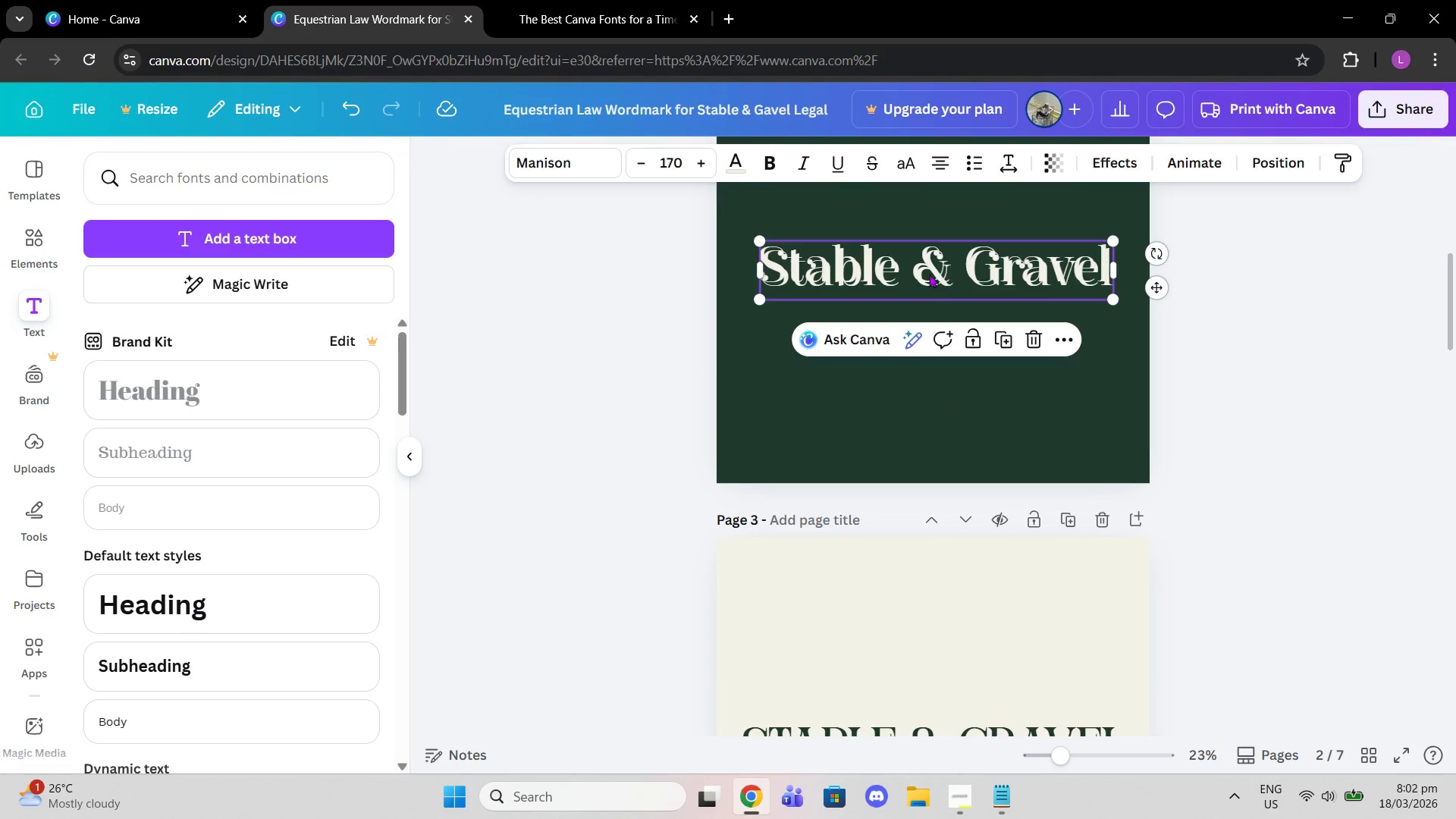 
left_click_drag(start_coordinate=[929, 274], to_coordinate=[917, 582])
 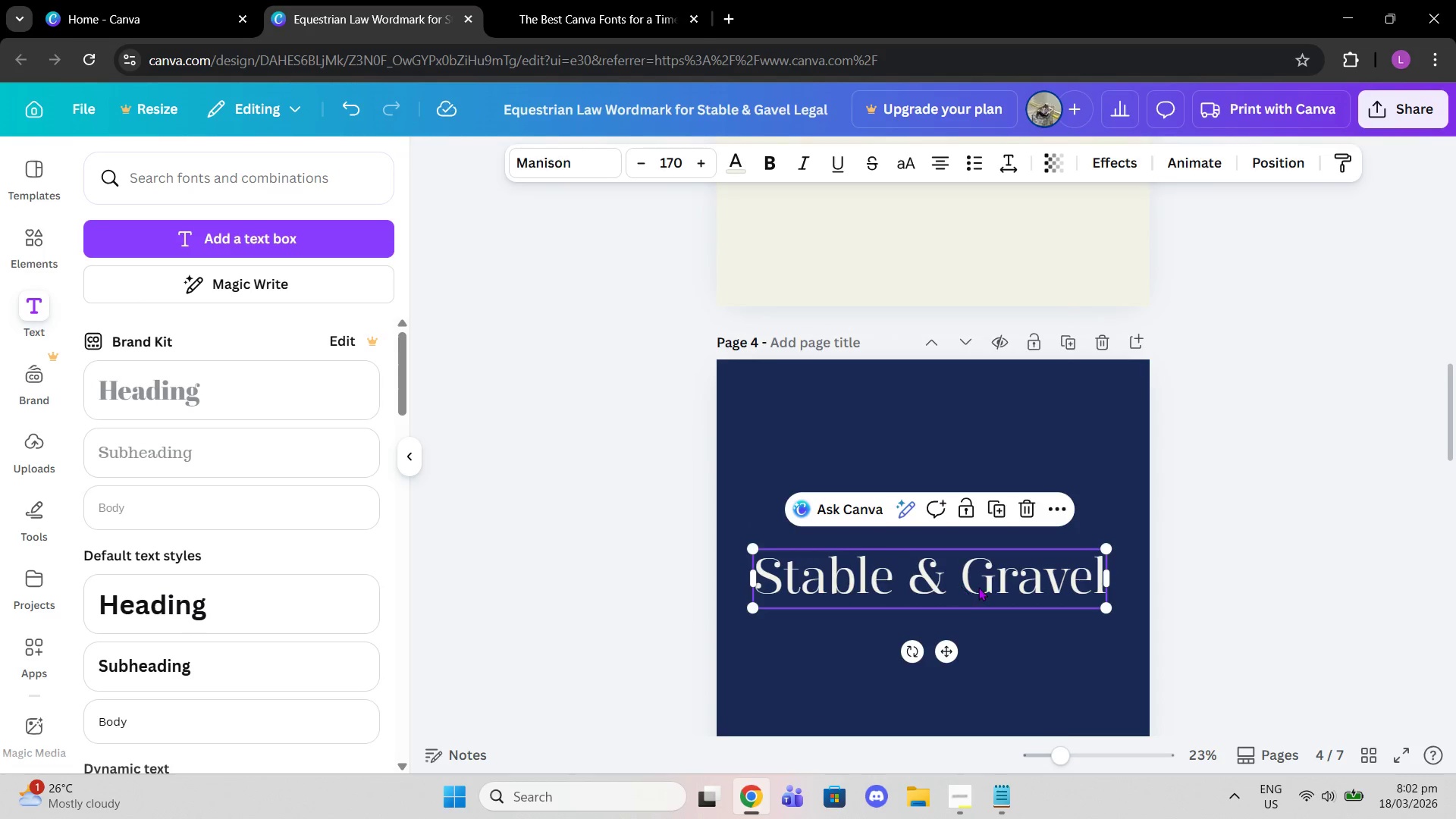 
scroll: coordinate [914, 528], scroll_direction: down, amount: 7.0
 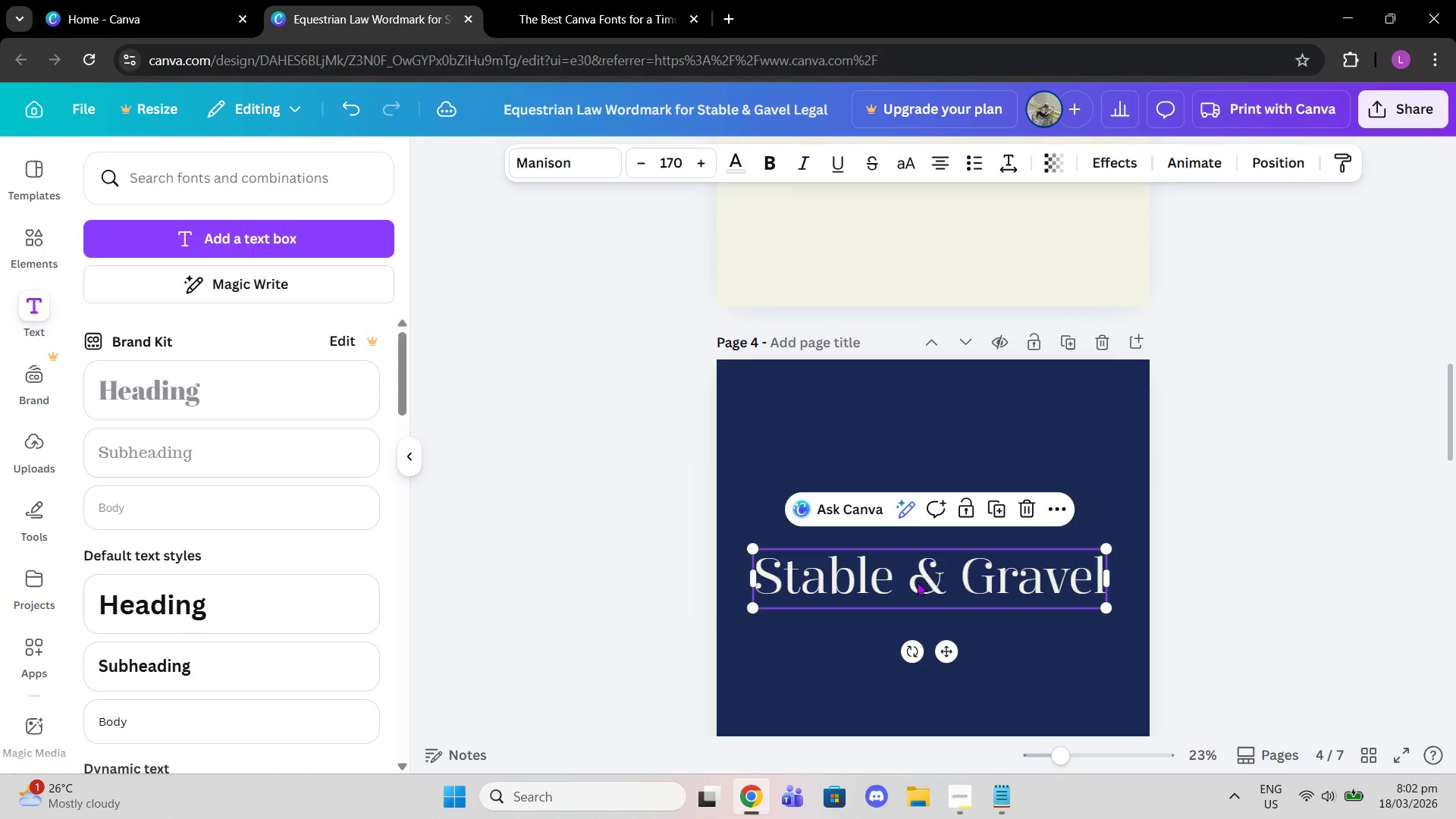 
scroll: coordinate [965, 485], scroll_direction: none, amount: 0.0
 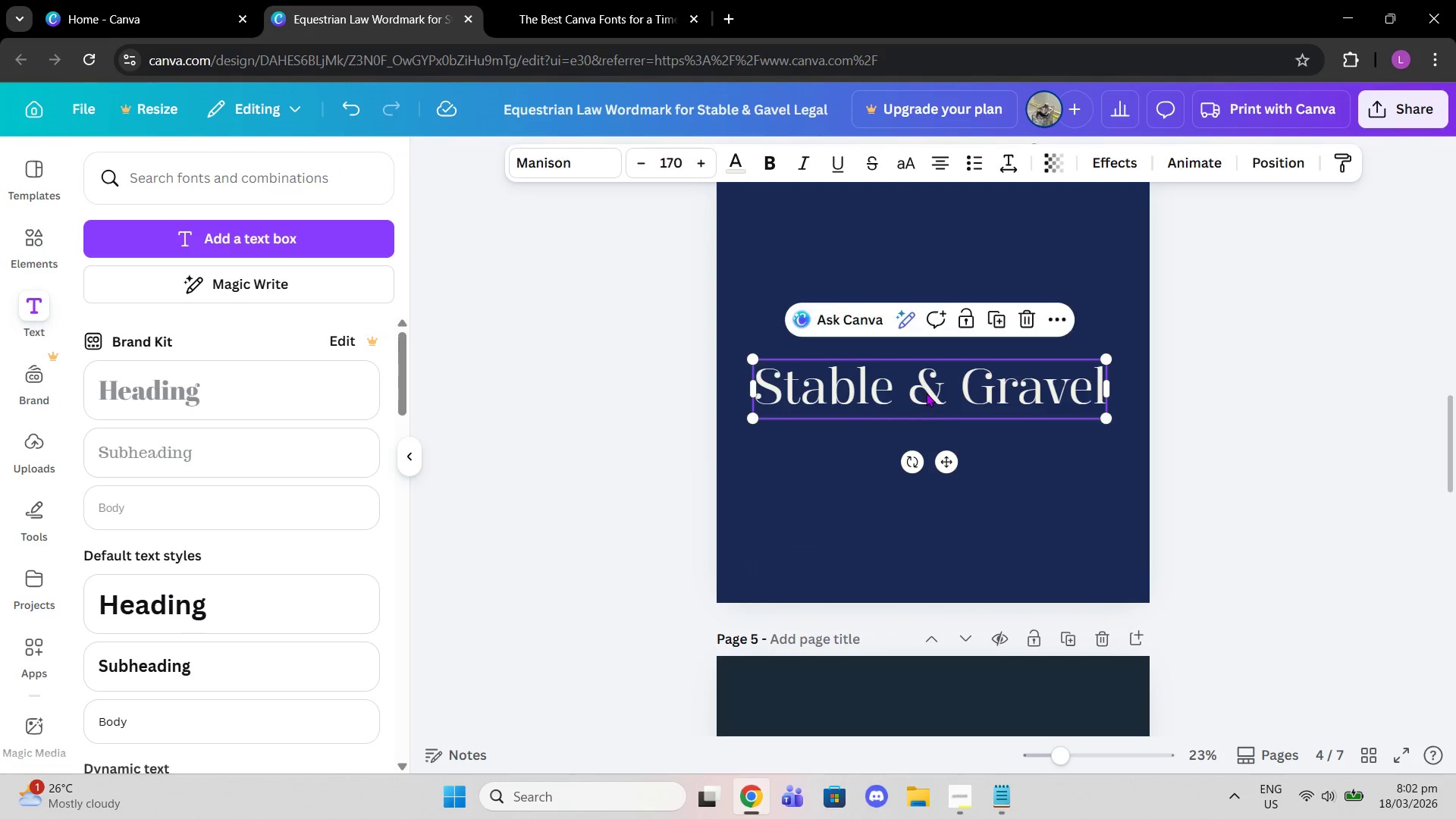 
left_click_drag(start_coordinate=[926, 393], to_coordinate=[930, 393])
 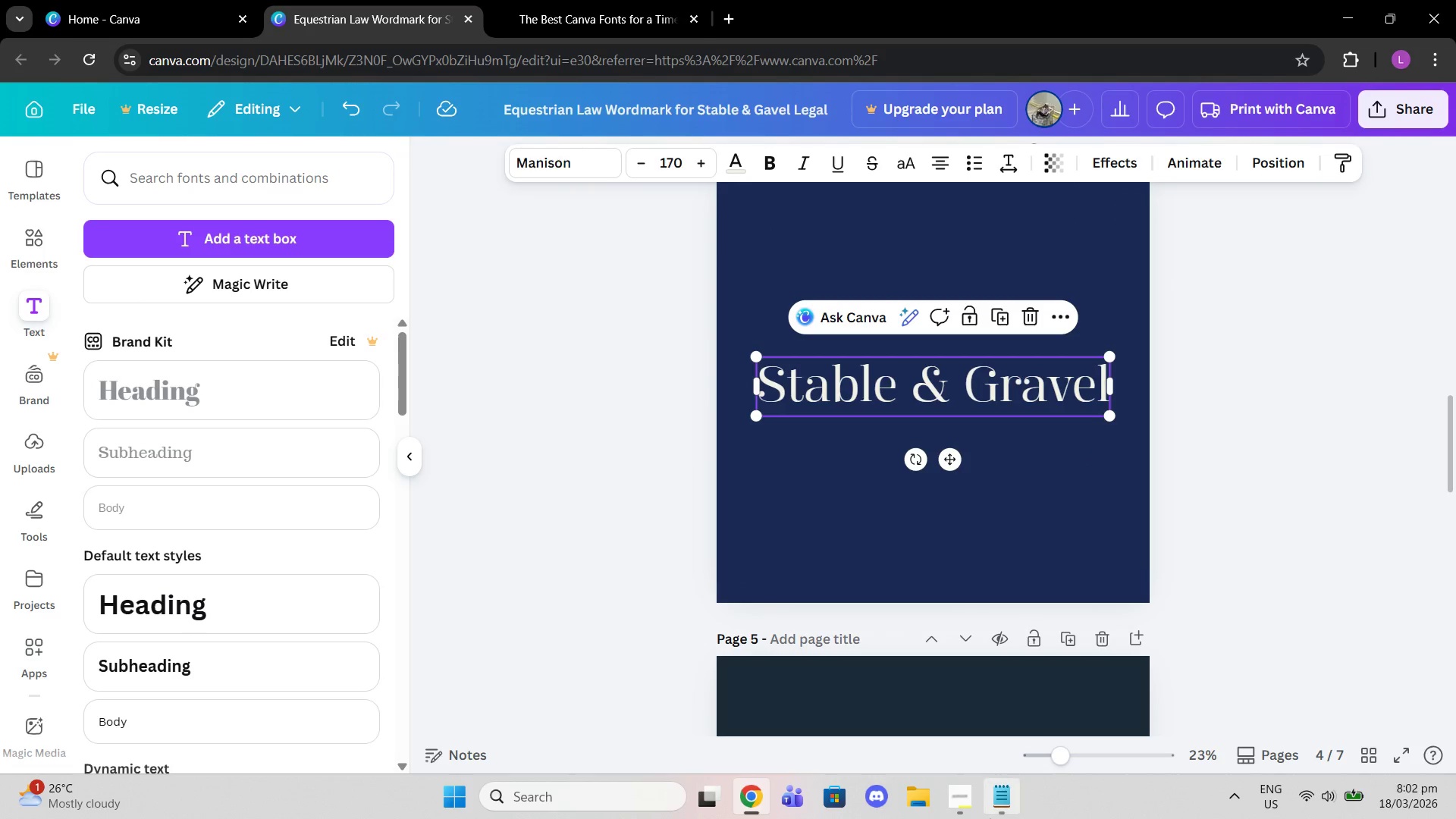 
left_click([1003, 811])
 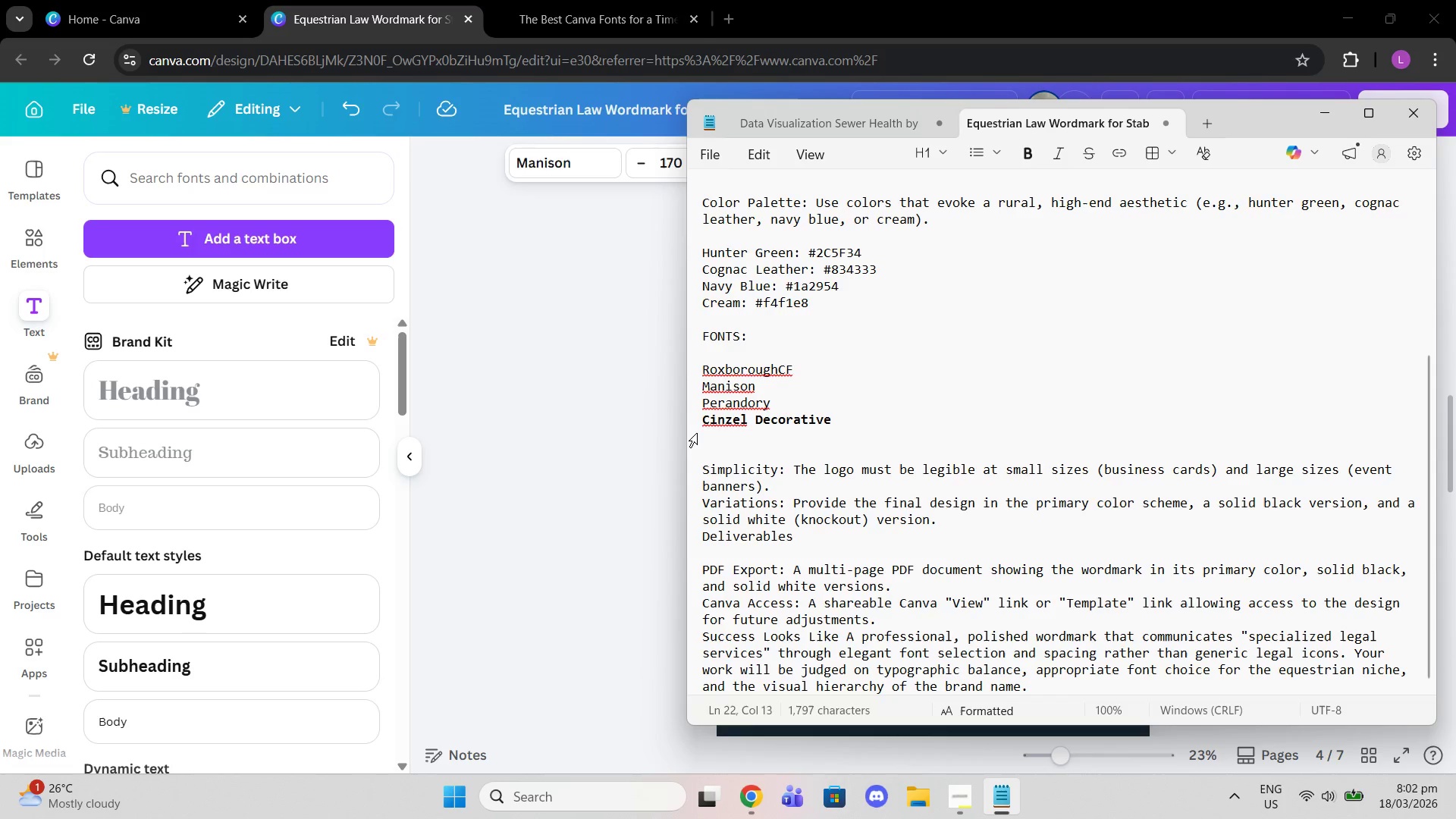 
left_click([630, 403])
 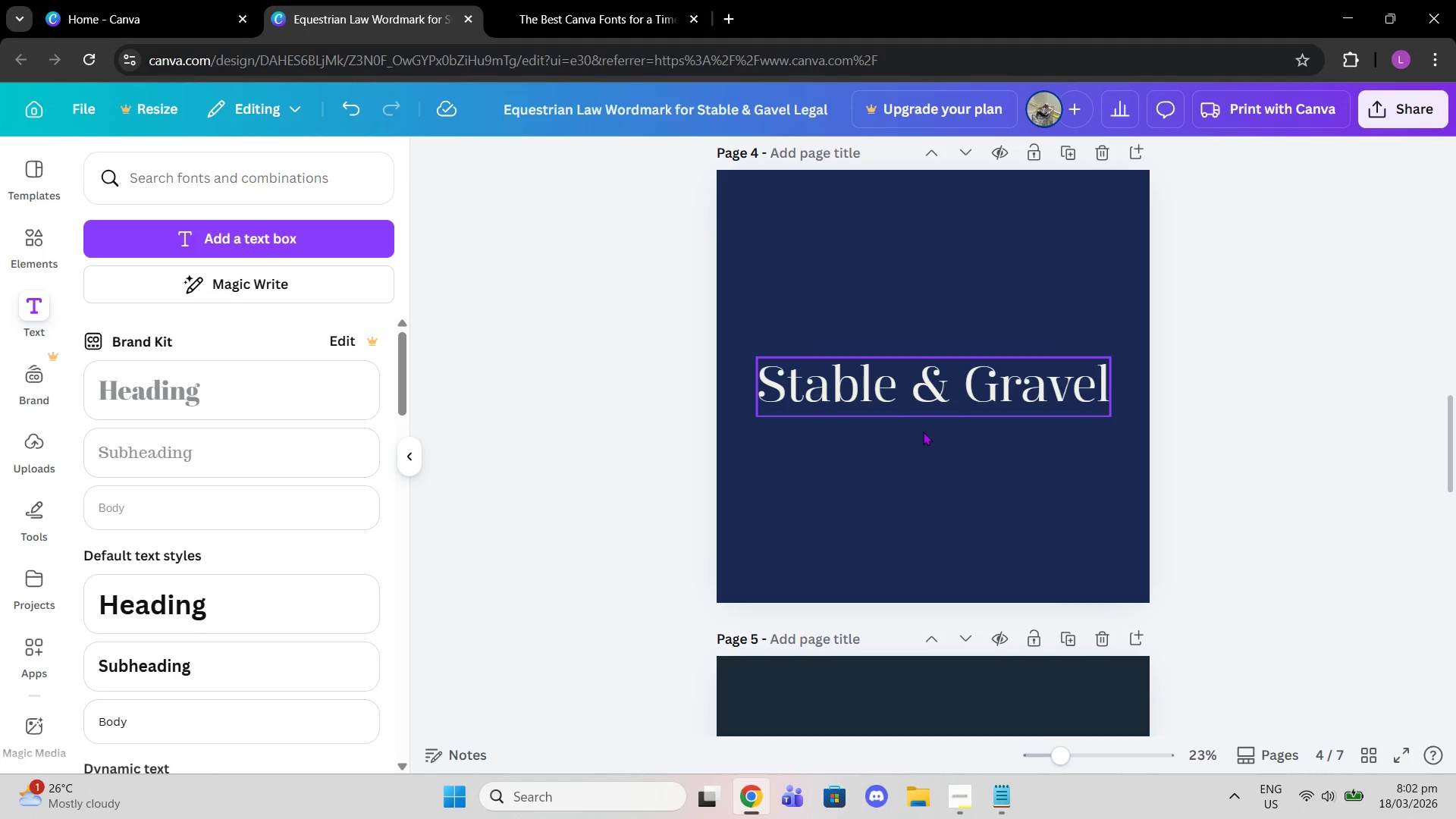 
left_click([899, 403])
 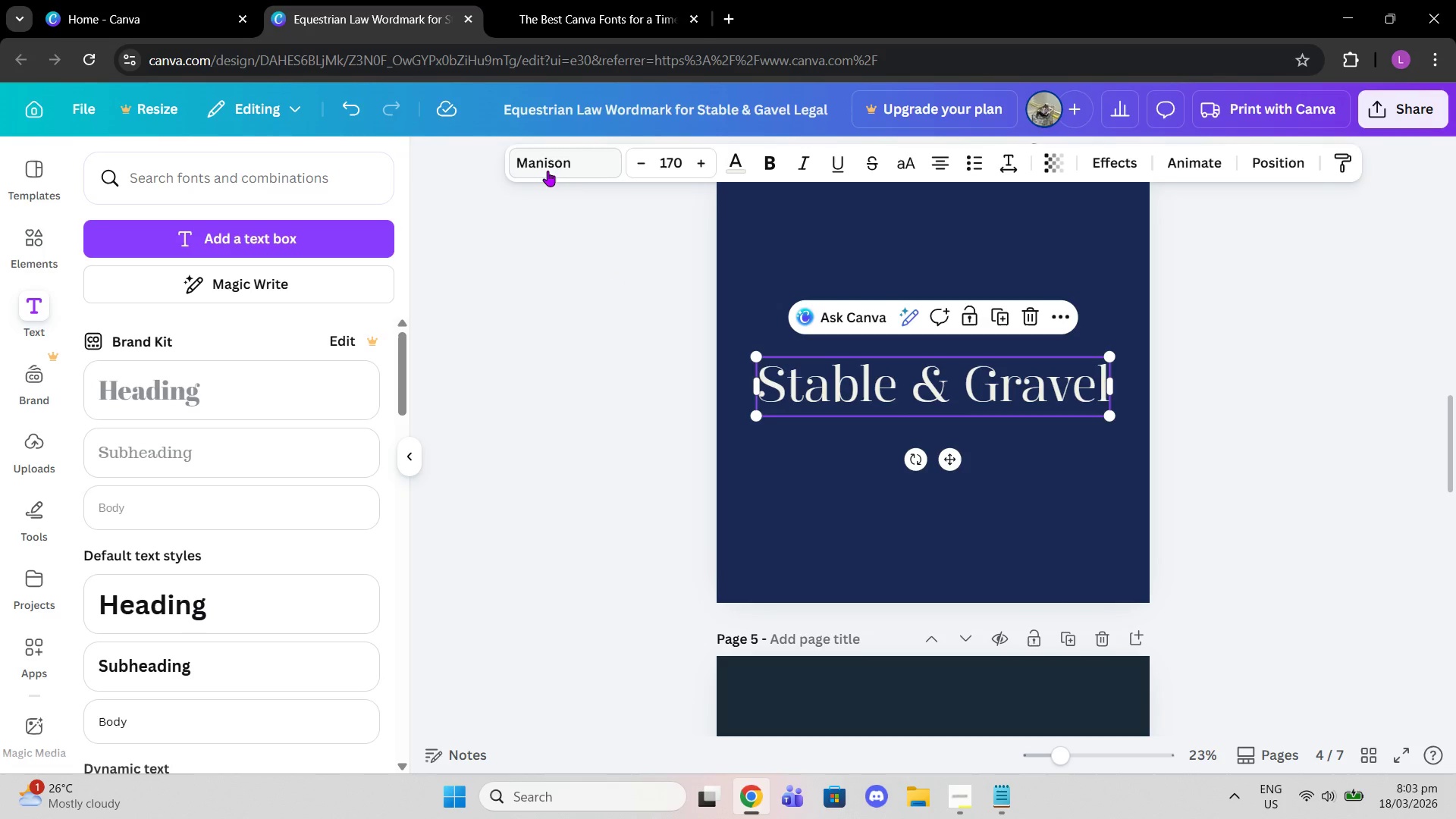 
left_click([548, 171])
 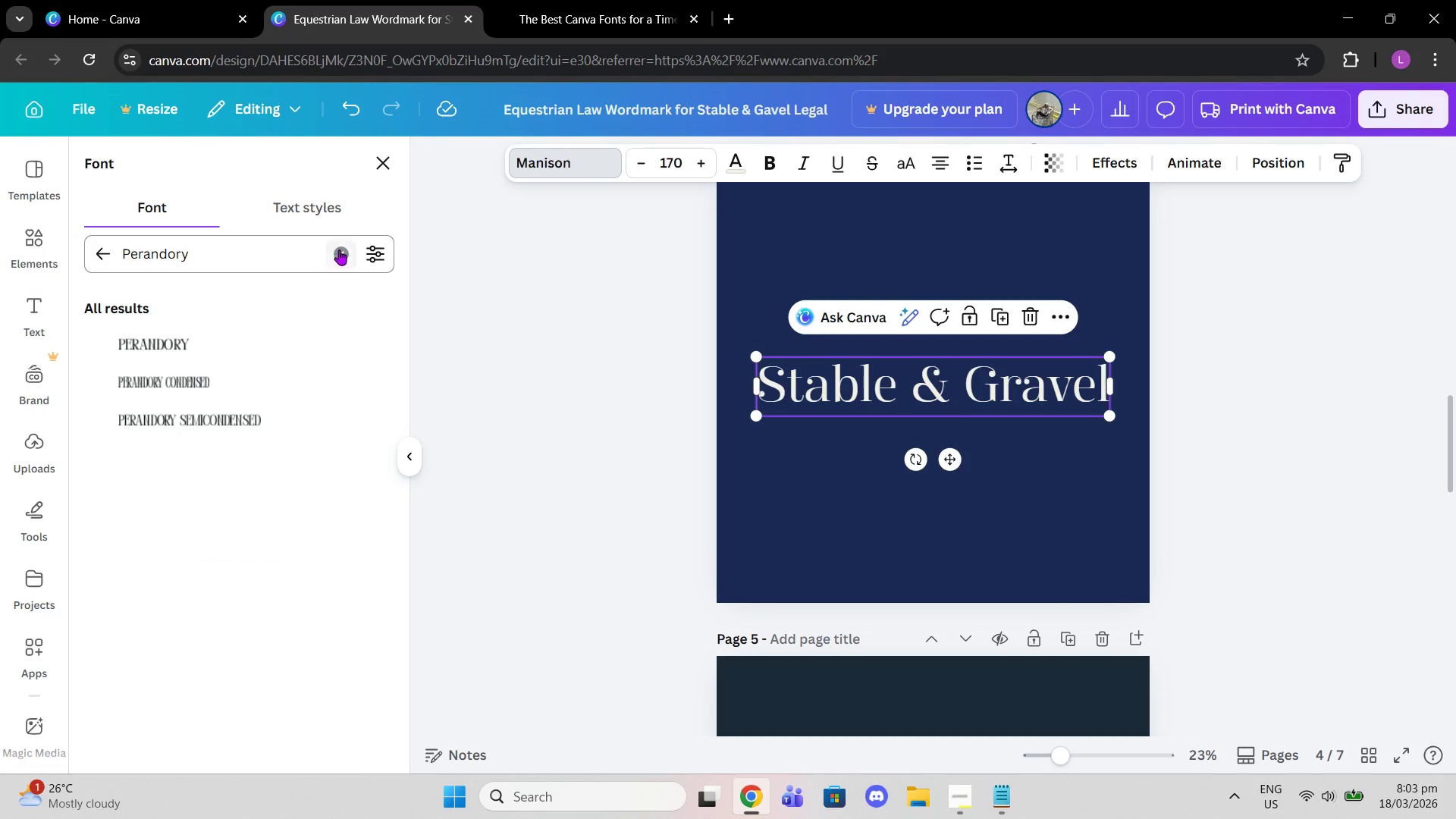 
double_click([303, 246])
 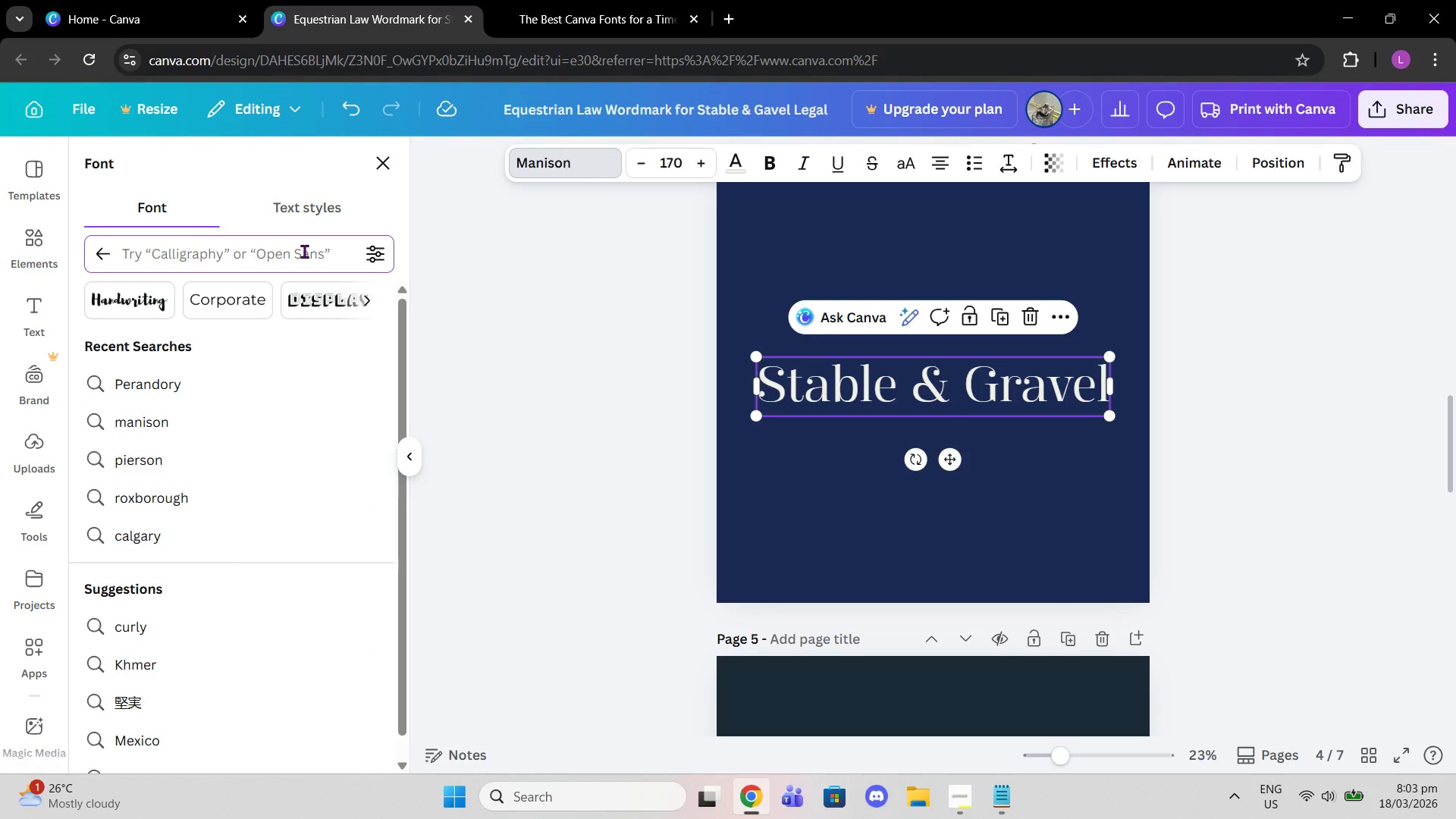 
type(cinxel)
key(Backspace)
key(Backspace)
key(Backspace)
type(xe)
key(Backspace)
key(Backspace)
type(zel)
 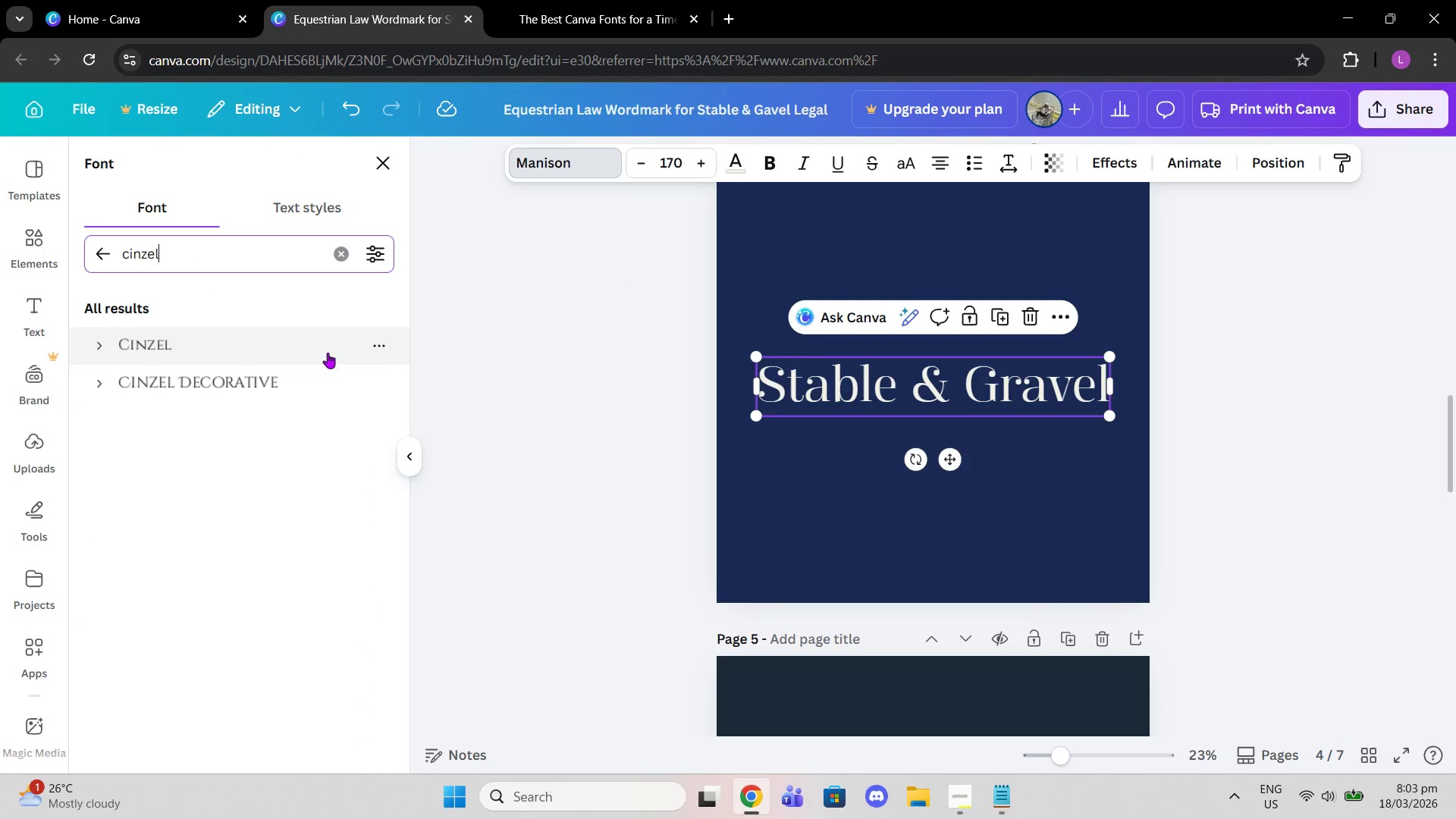 
left_click([298, 372])
 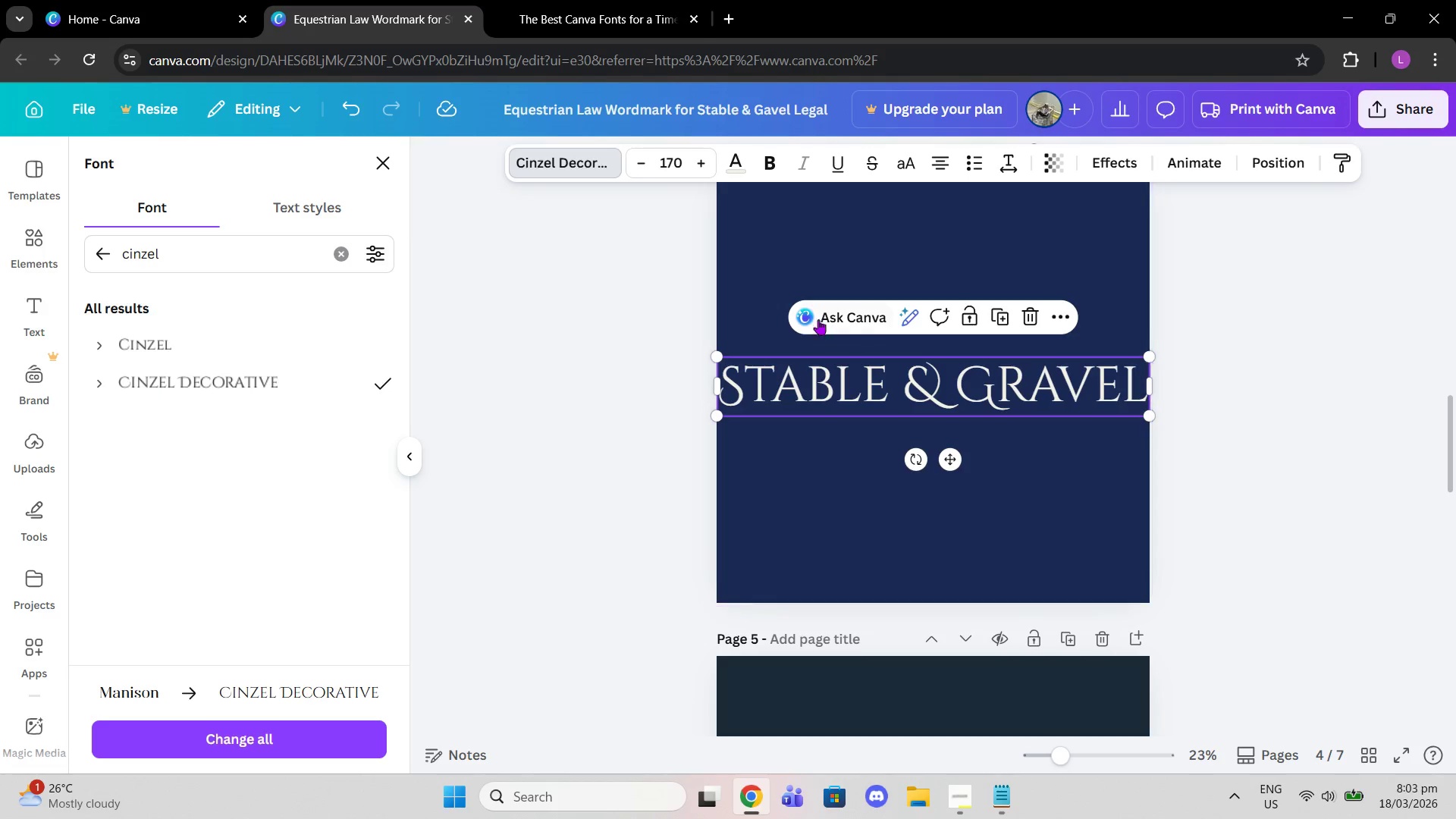 
left_click_drag(start_coordinate=[714, 359], to_coordinate=[754, 376])
 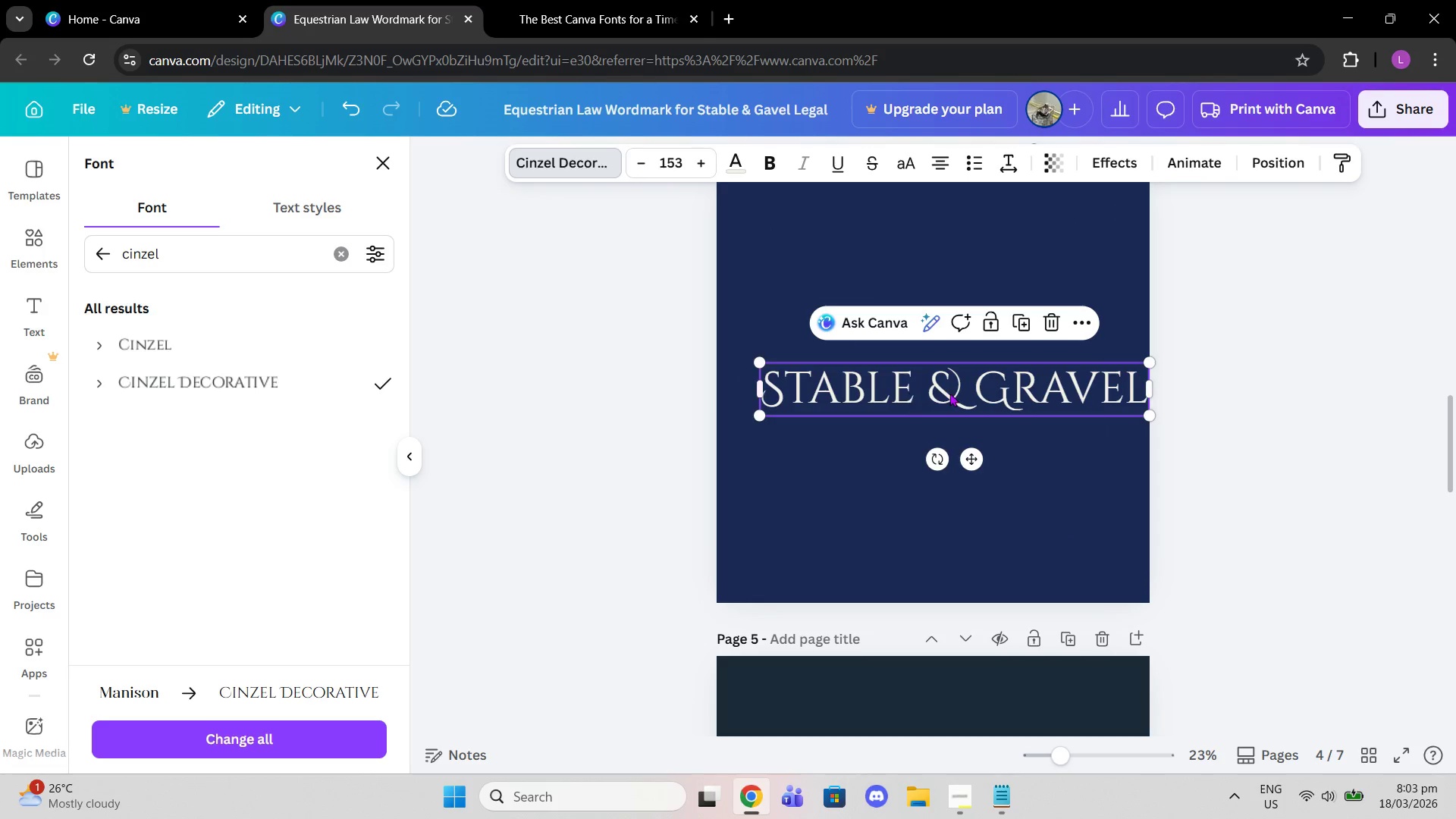 
left_click_drag(start_coordinate=[974, 393], to_coordinate=[955, 392])
 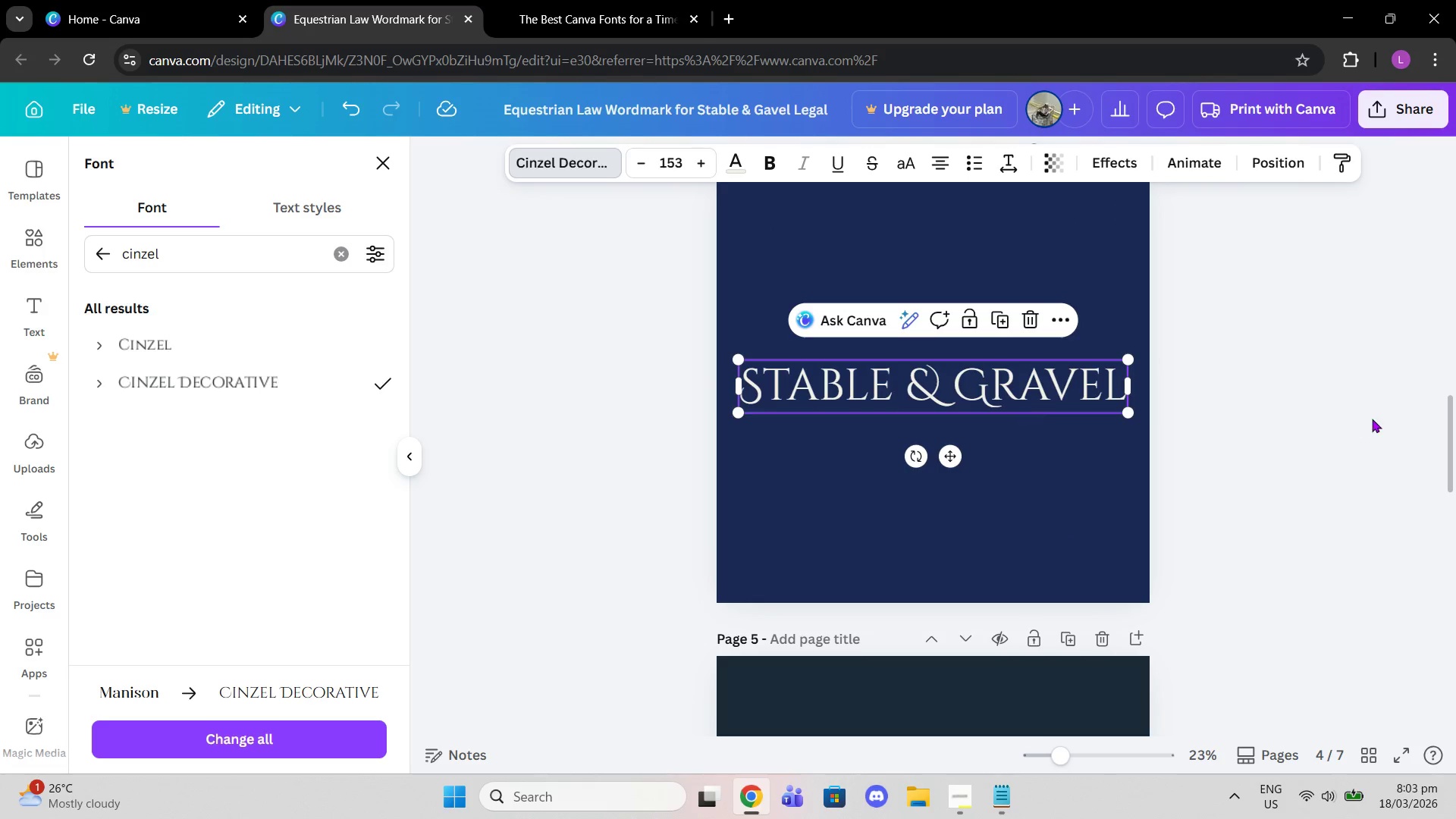 
left_click([1372, 419])
 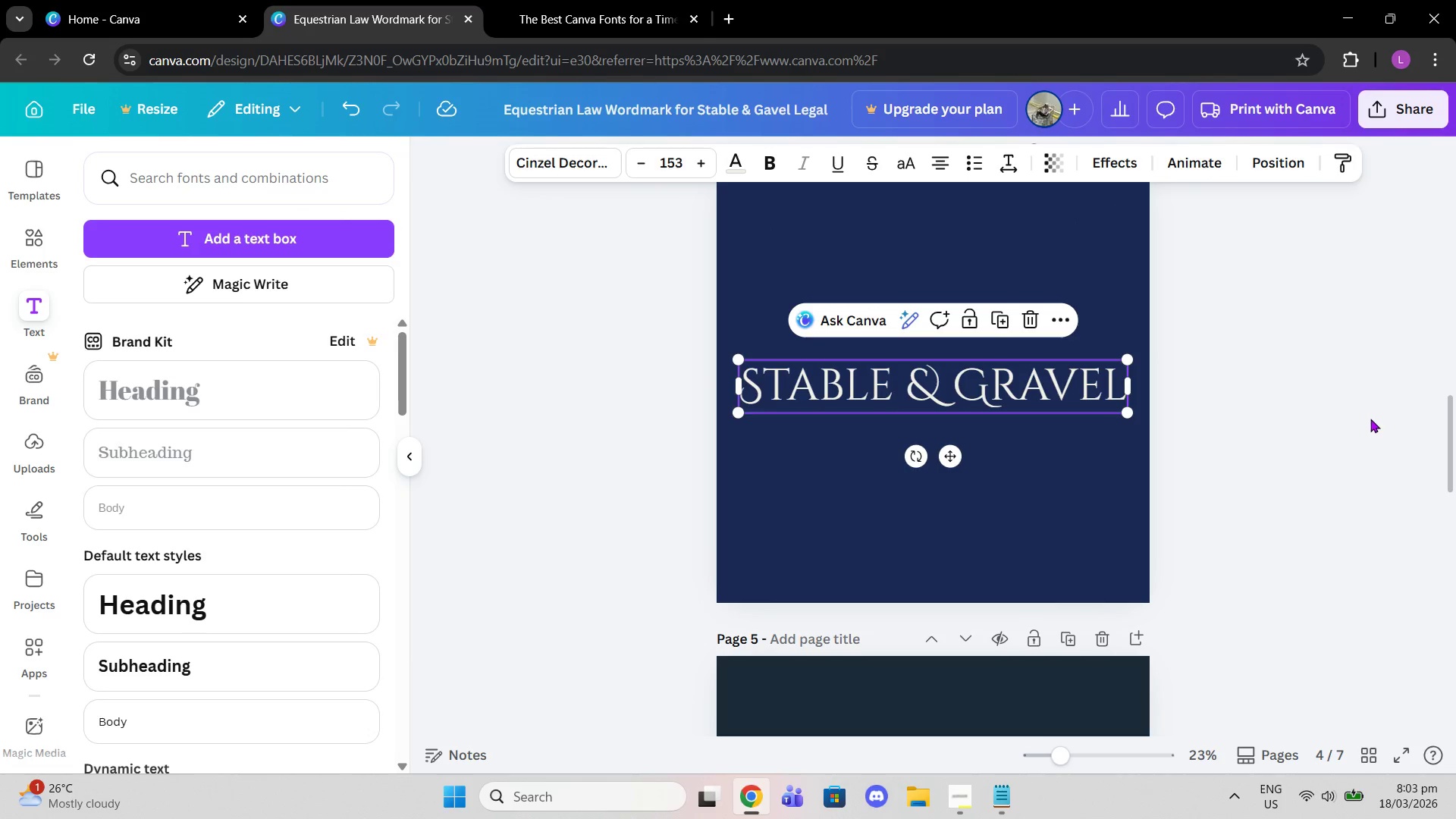 
left_click([1370, 419])
 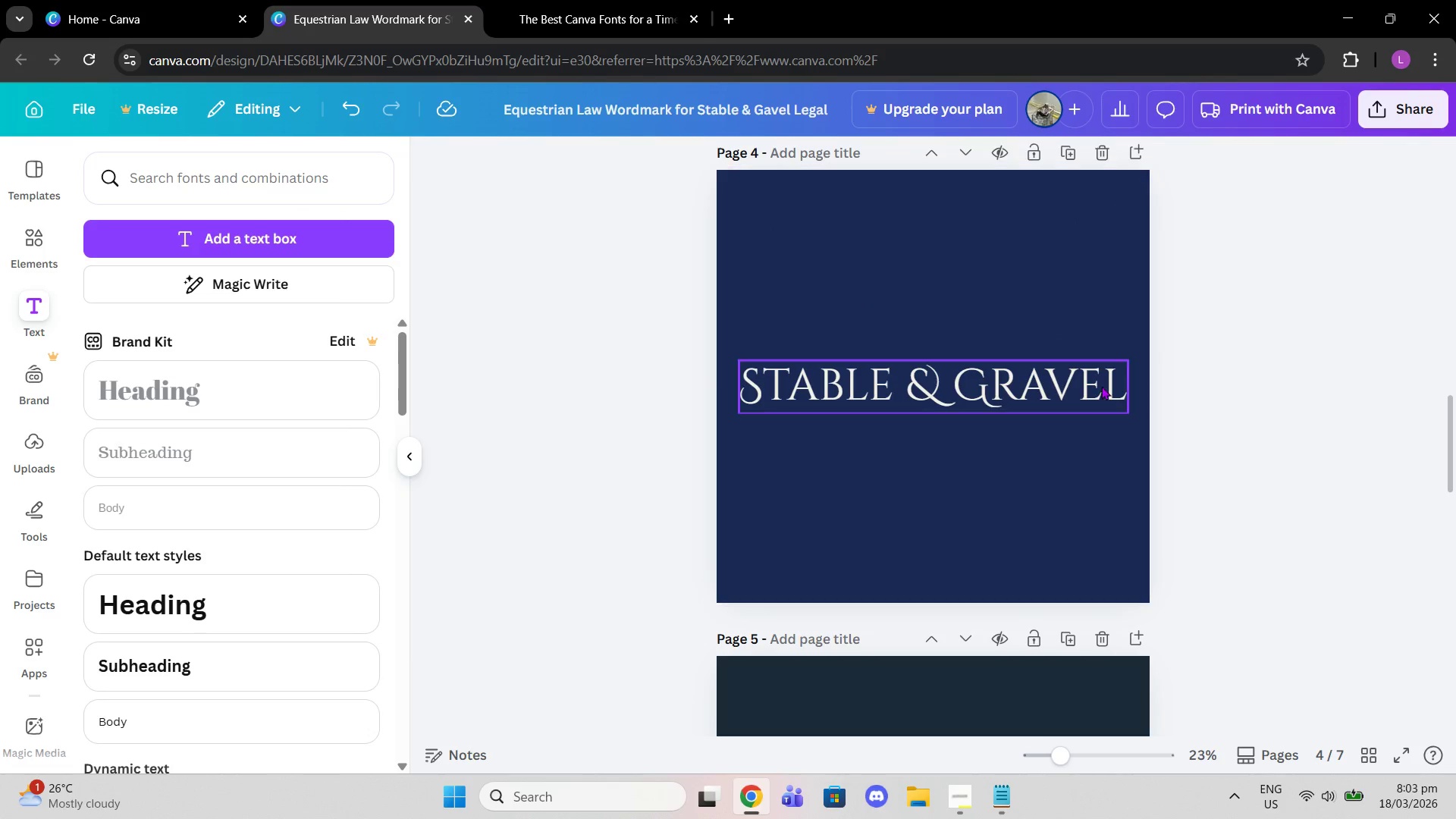 
left_click([1101, 386])
 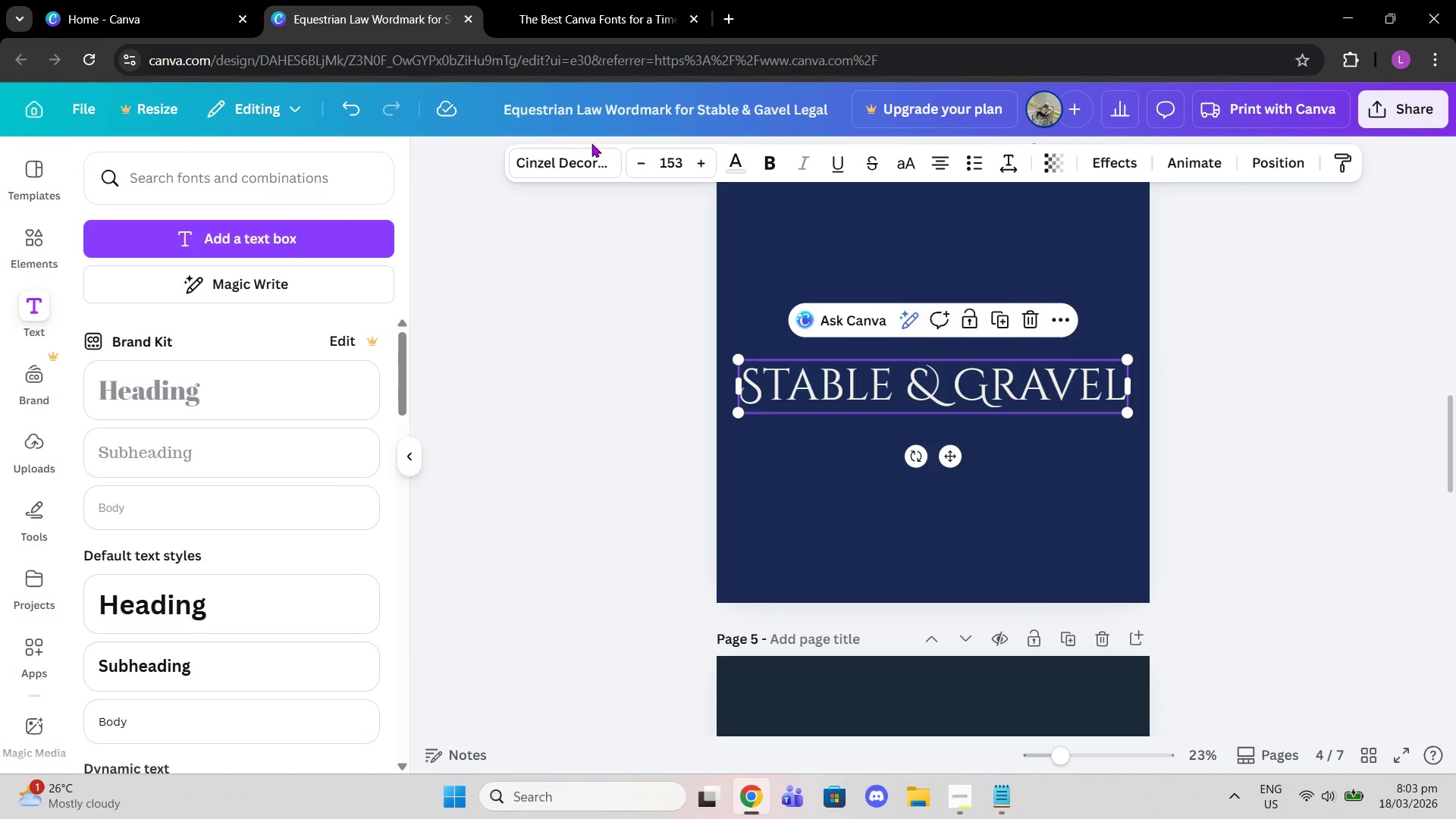 
left_click([593, 149])
 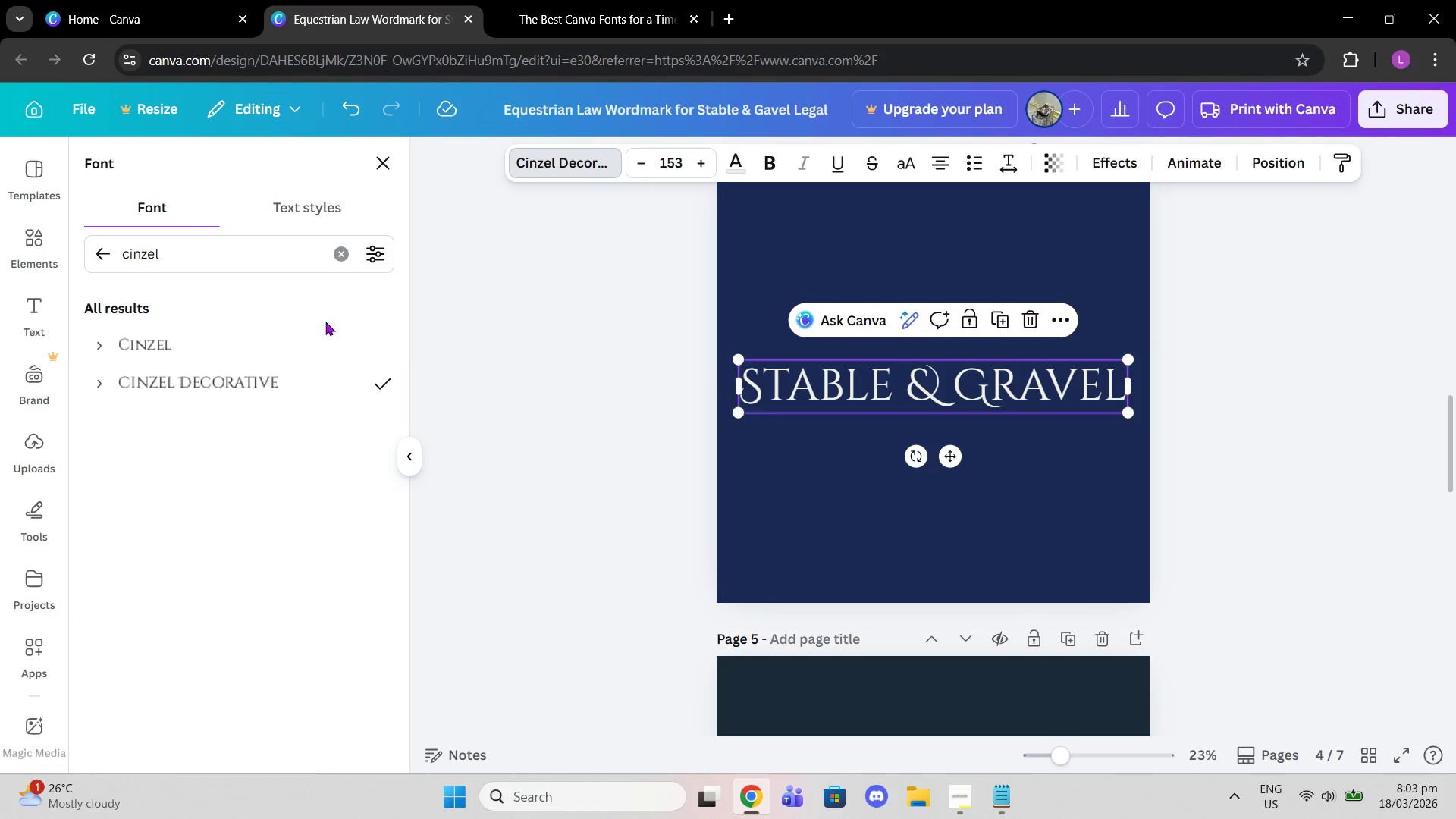 
left_click([304, 328])
 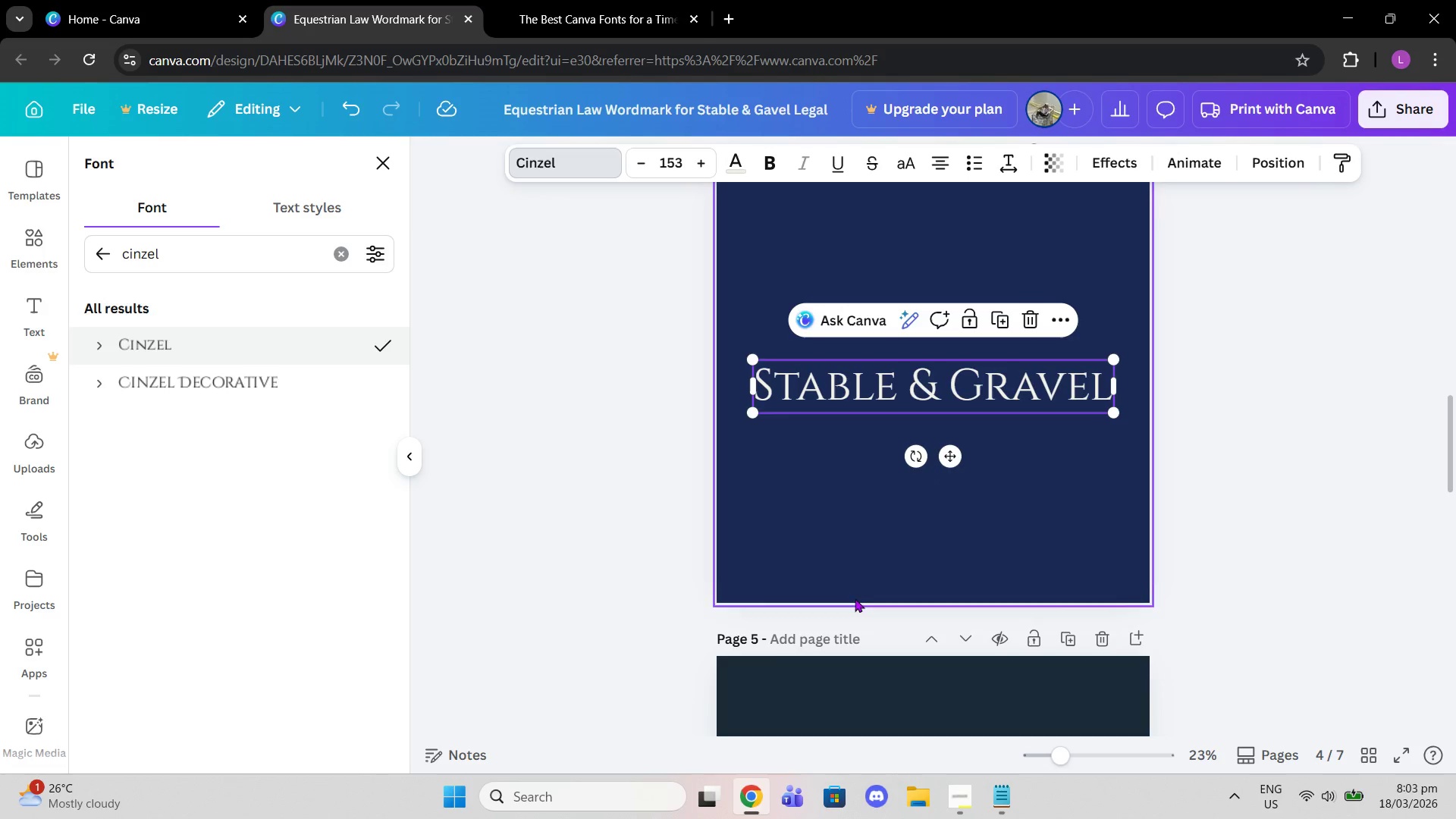 
left_click([990, 792])
 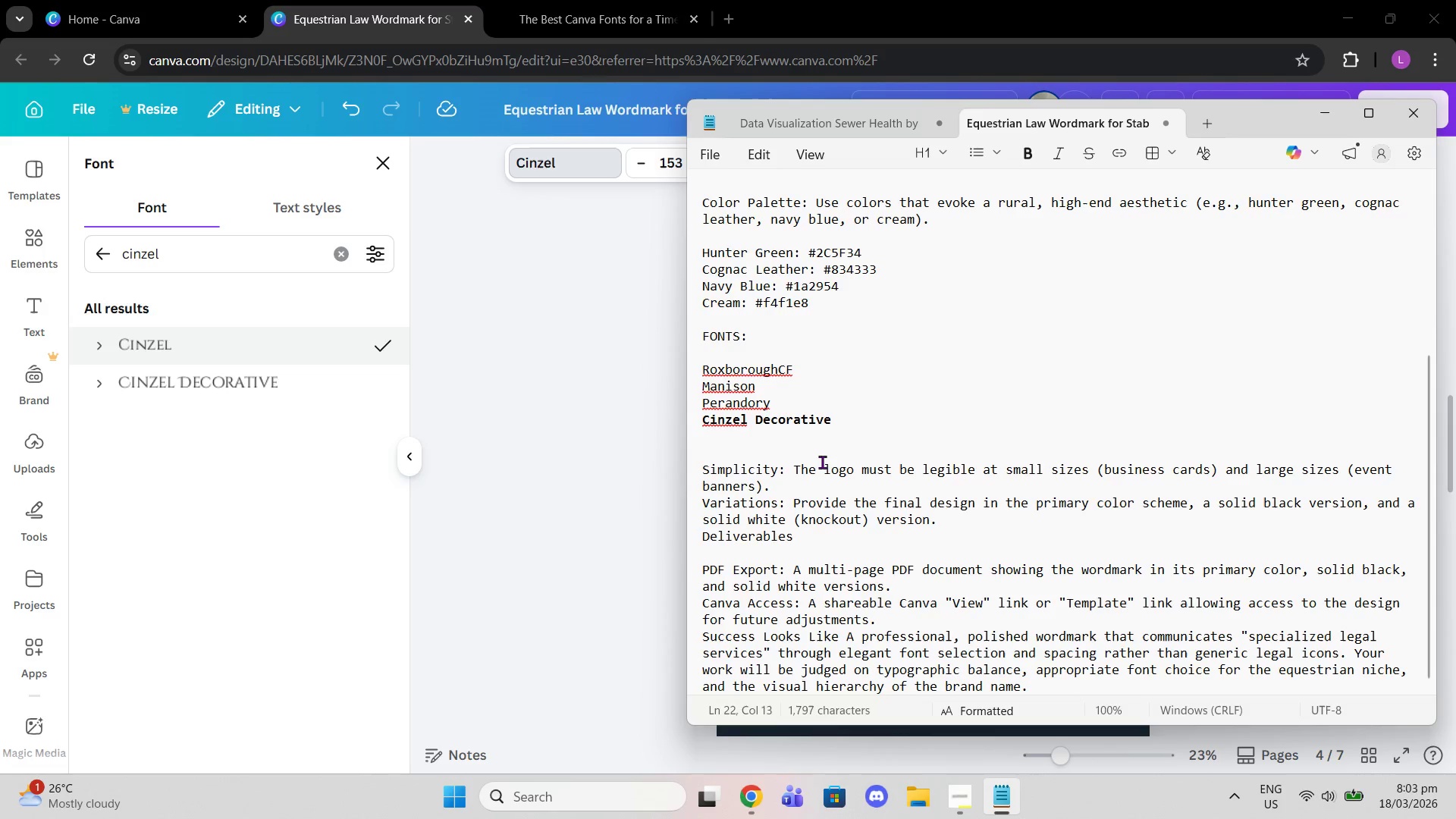 
left_click([864, 422])
 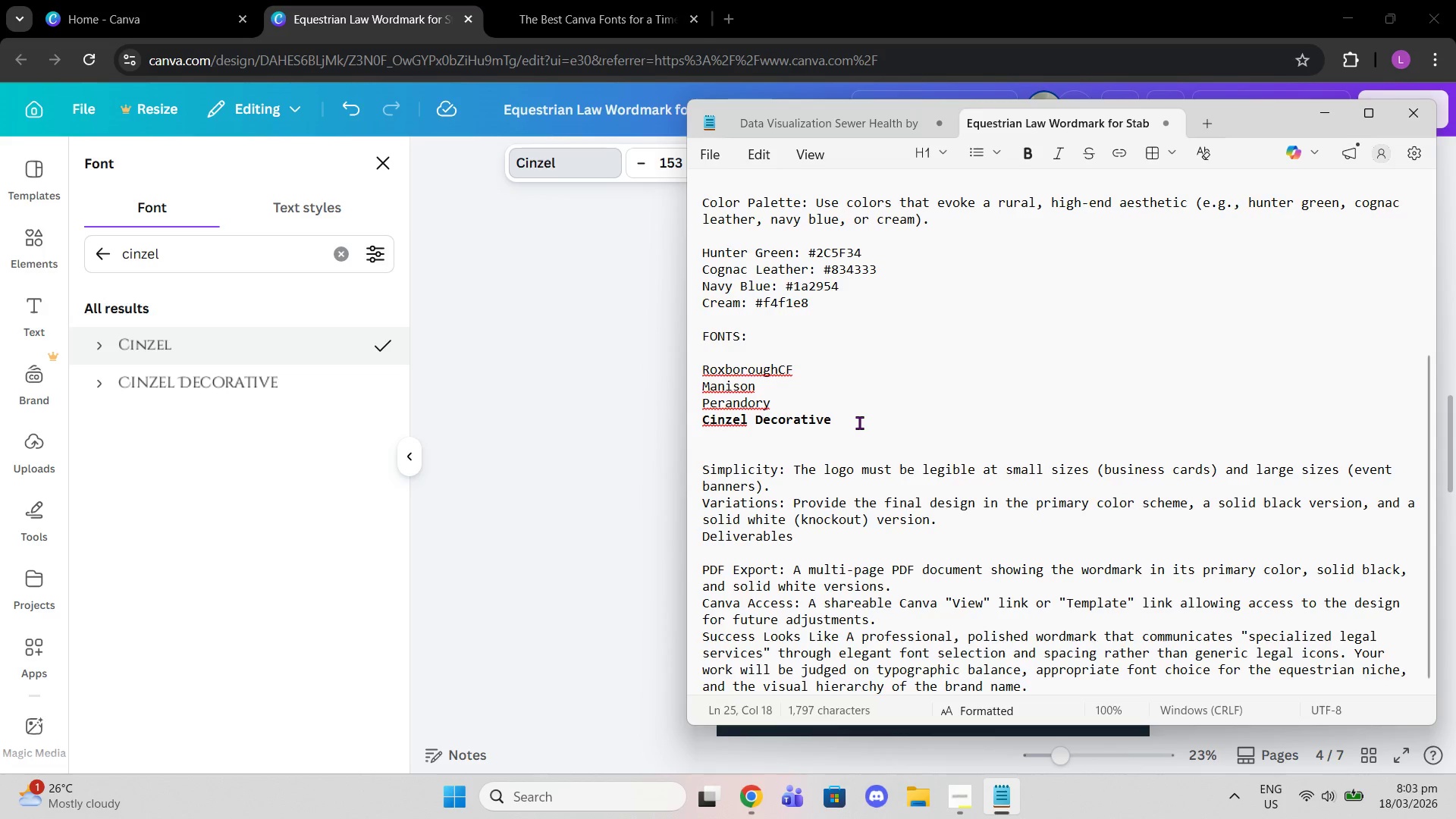 
key(Enter)
 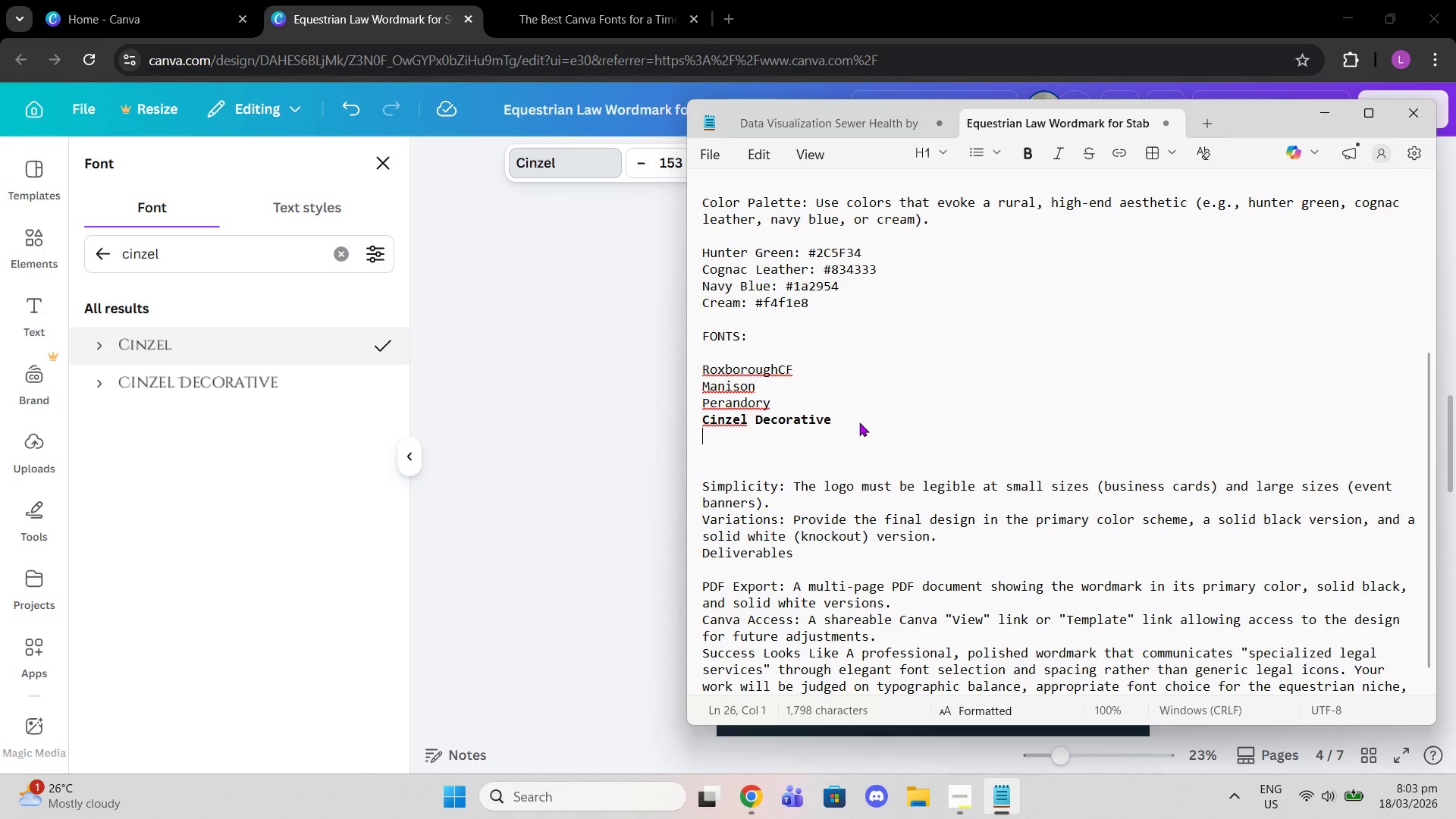 
type(Cince)
key(Backspace)
key(Backspace)
type(zel)
 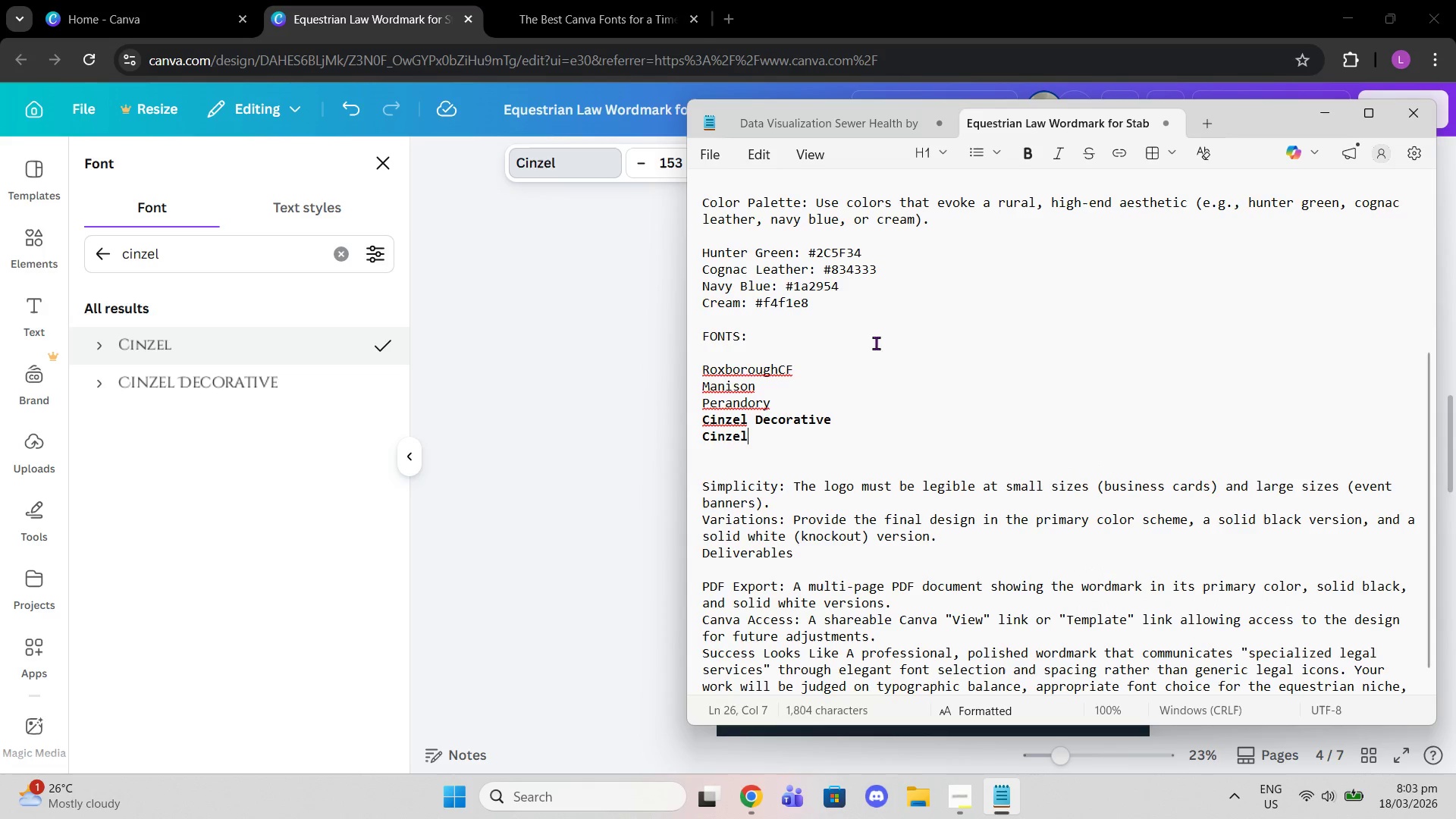 
left_click([660, 321])
 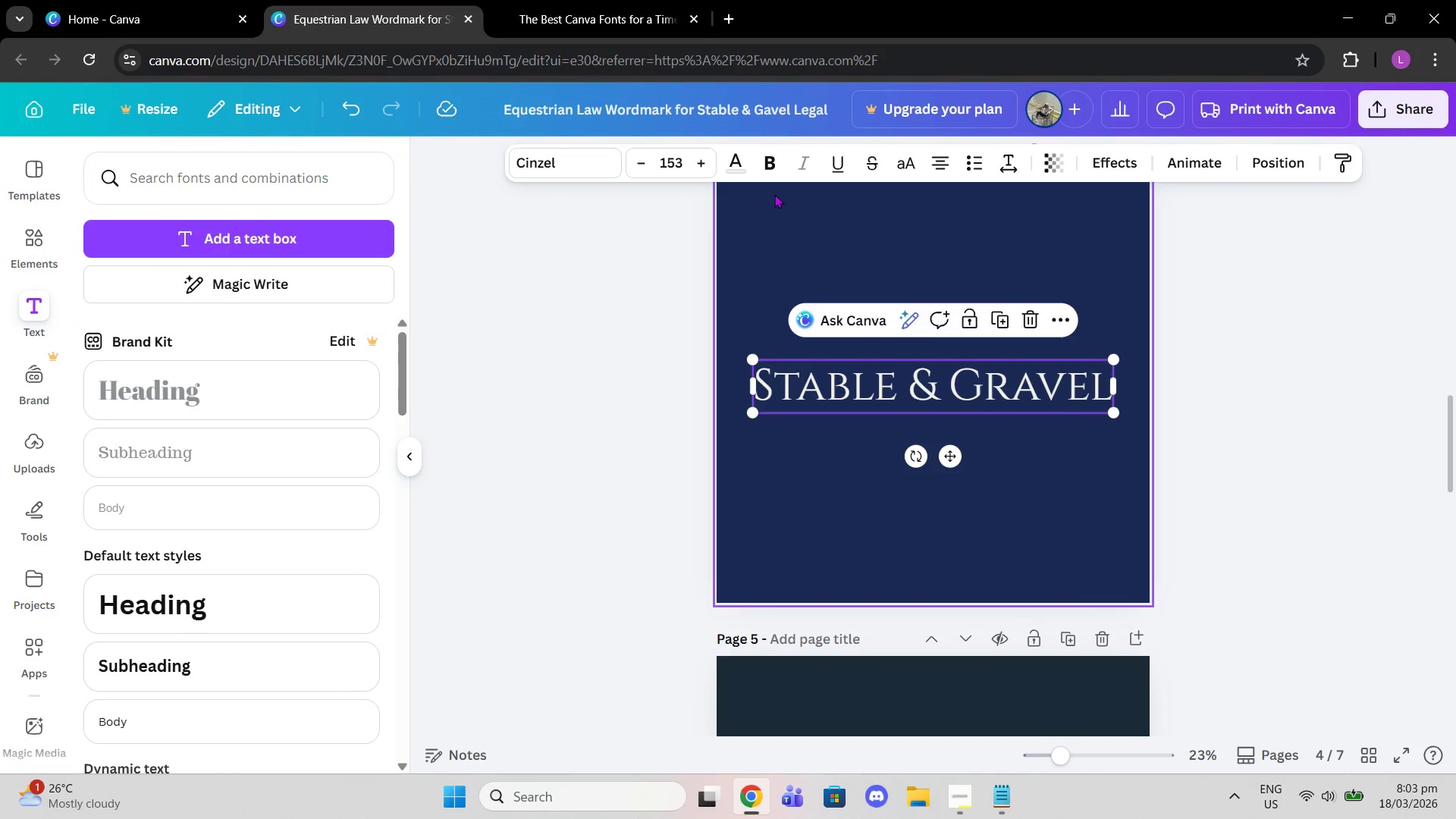 
left_click([766, 156])
 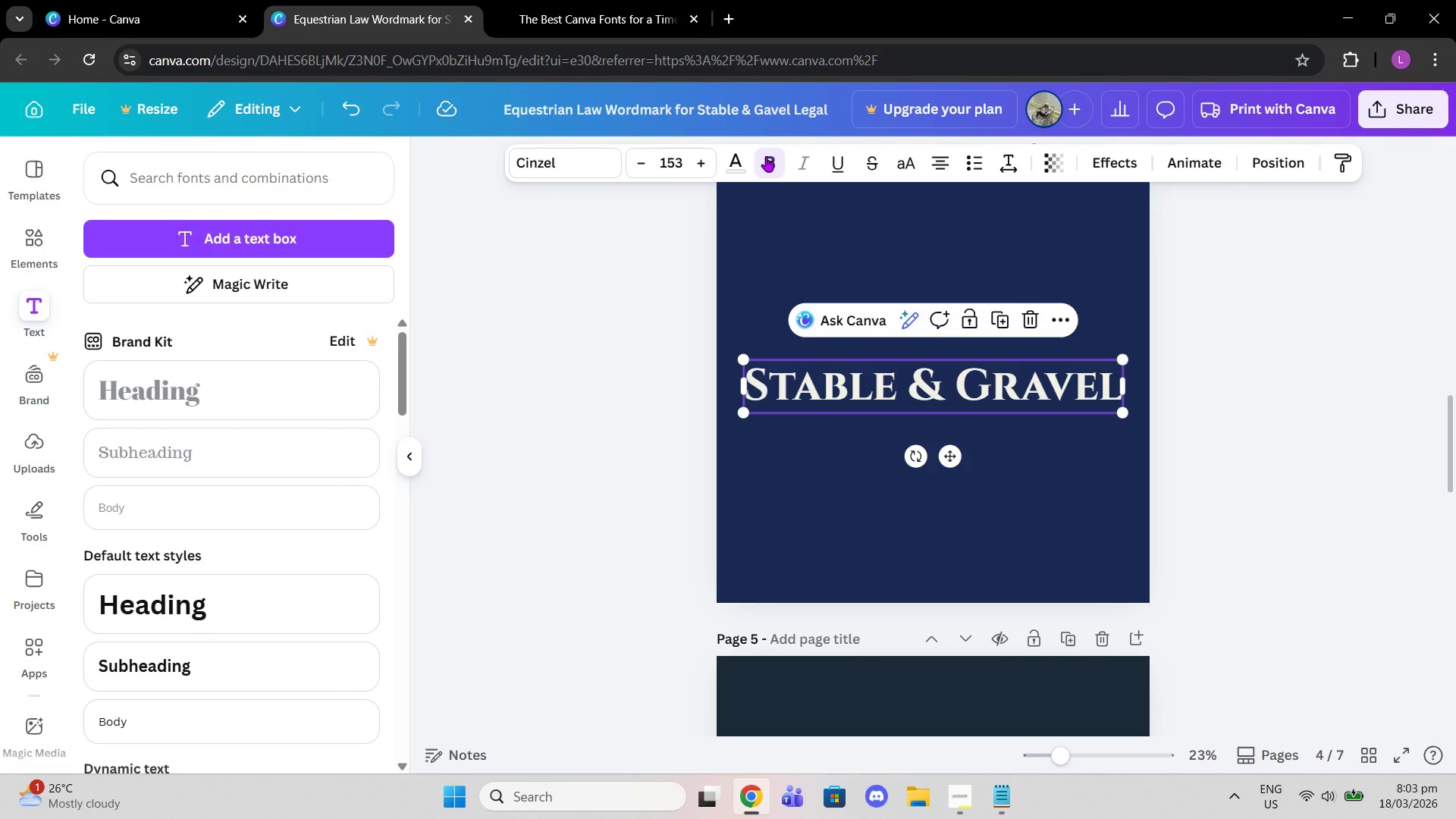 
left_click([766, 156])
 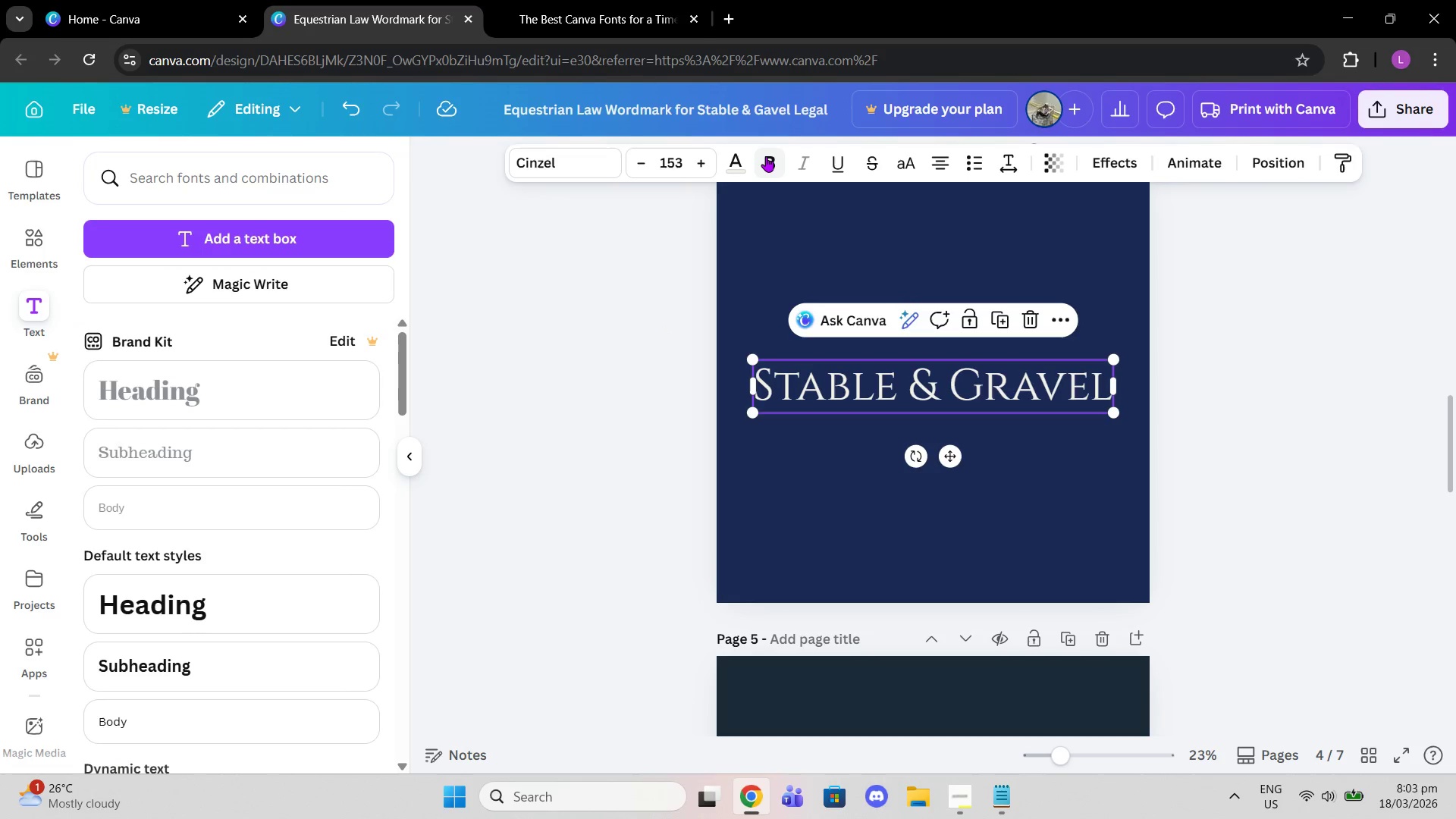 
left_click([766, 156])
 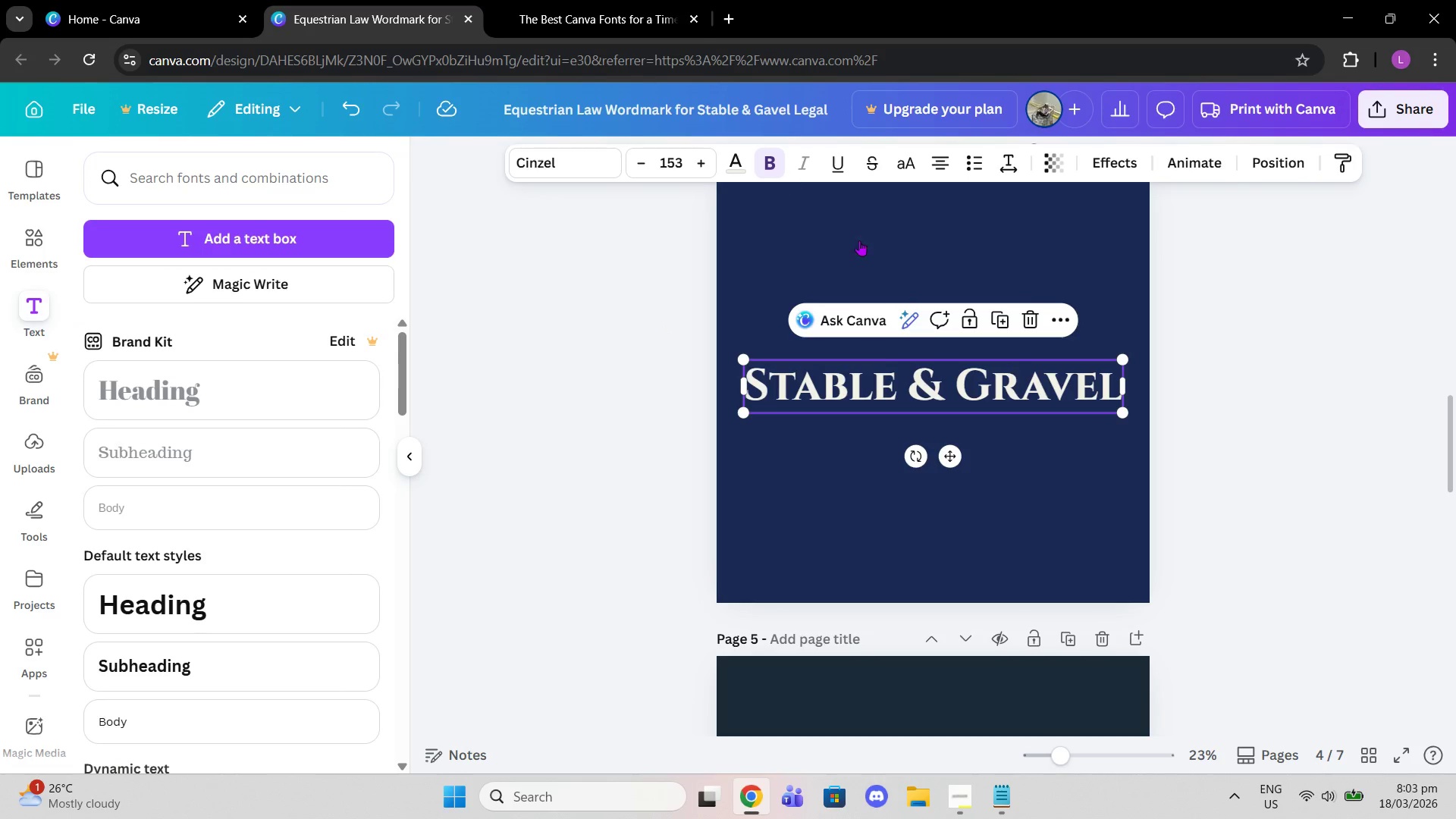 
scroll: coordinate [884, 343], scroll_direction: up, amount: 2.0
 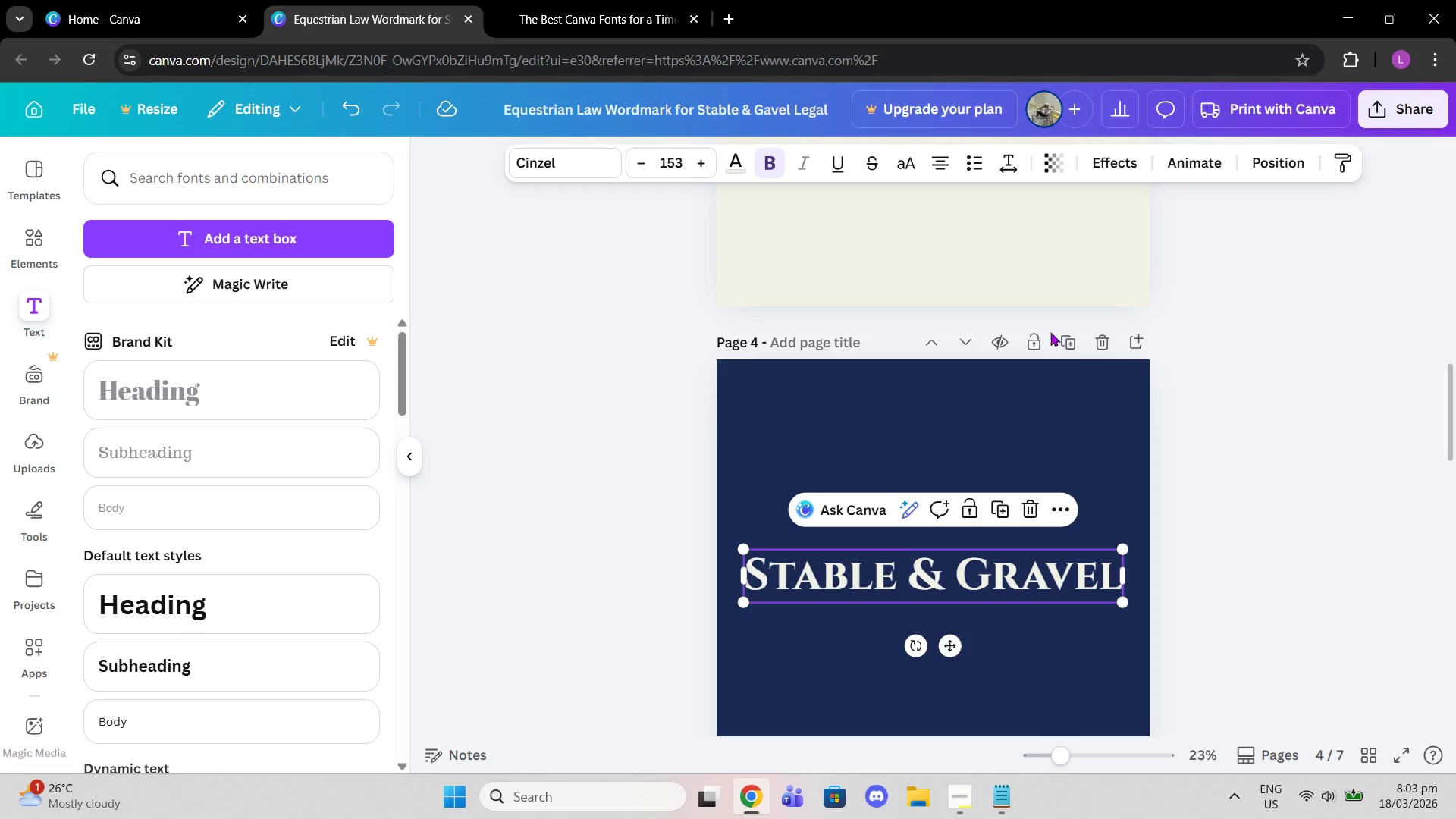 
scroll: coordinate [1078, 364], scroll_direction: down, amount: 3.0
 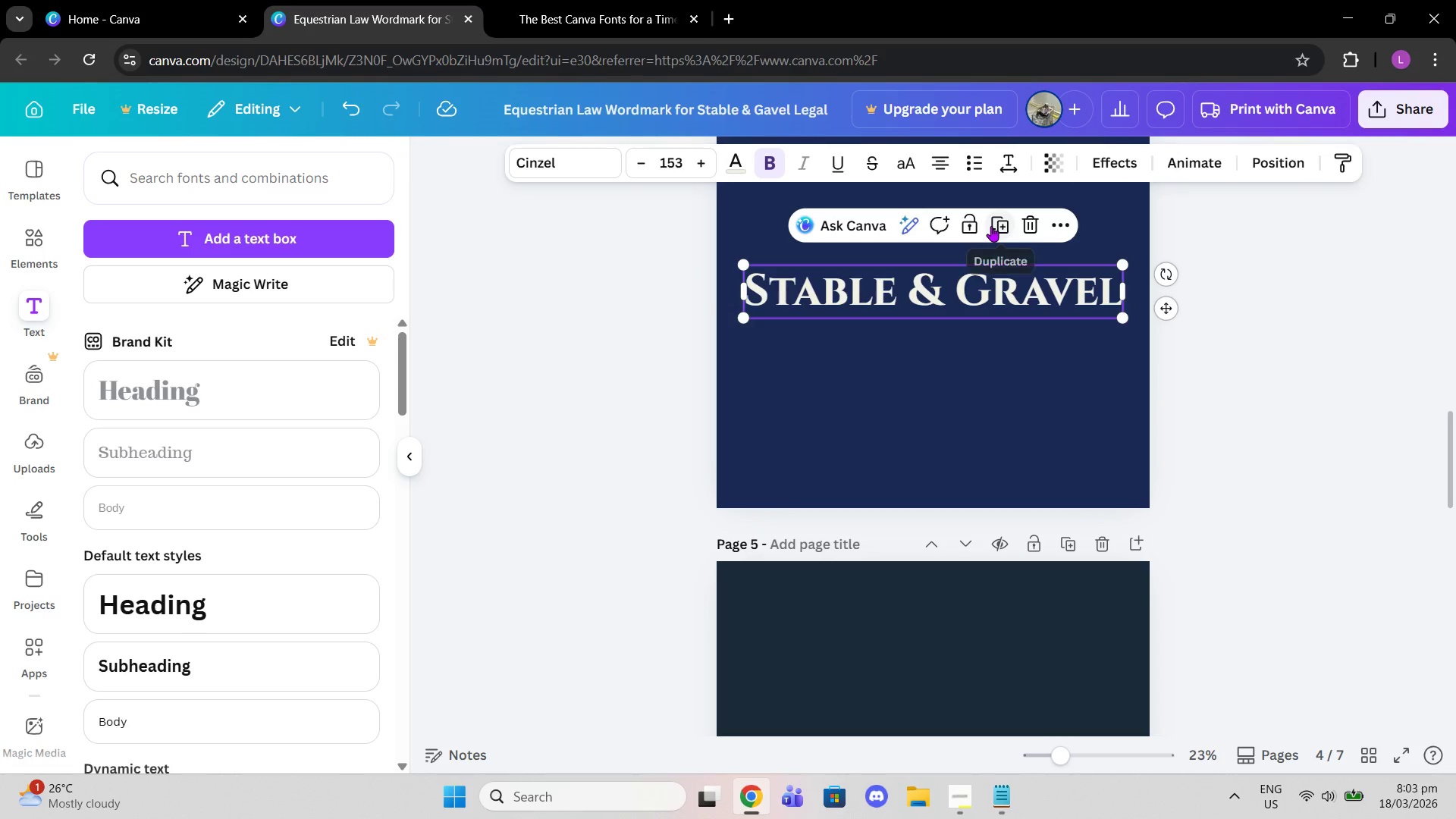 
left_click([1003, 227])
 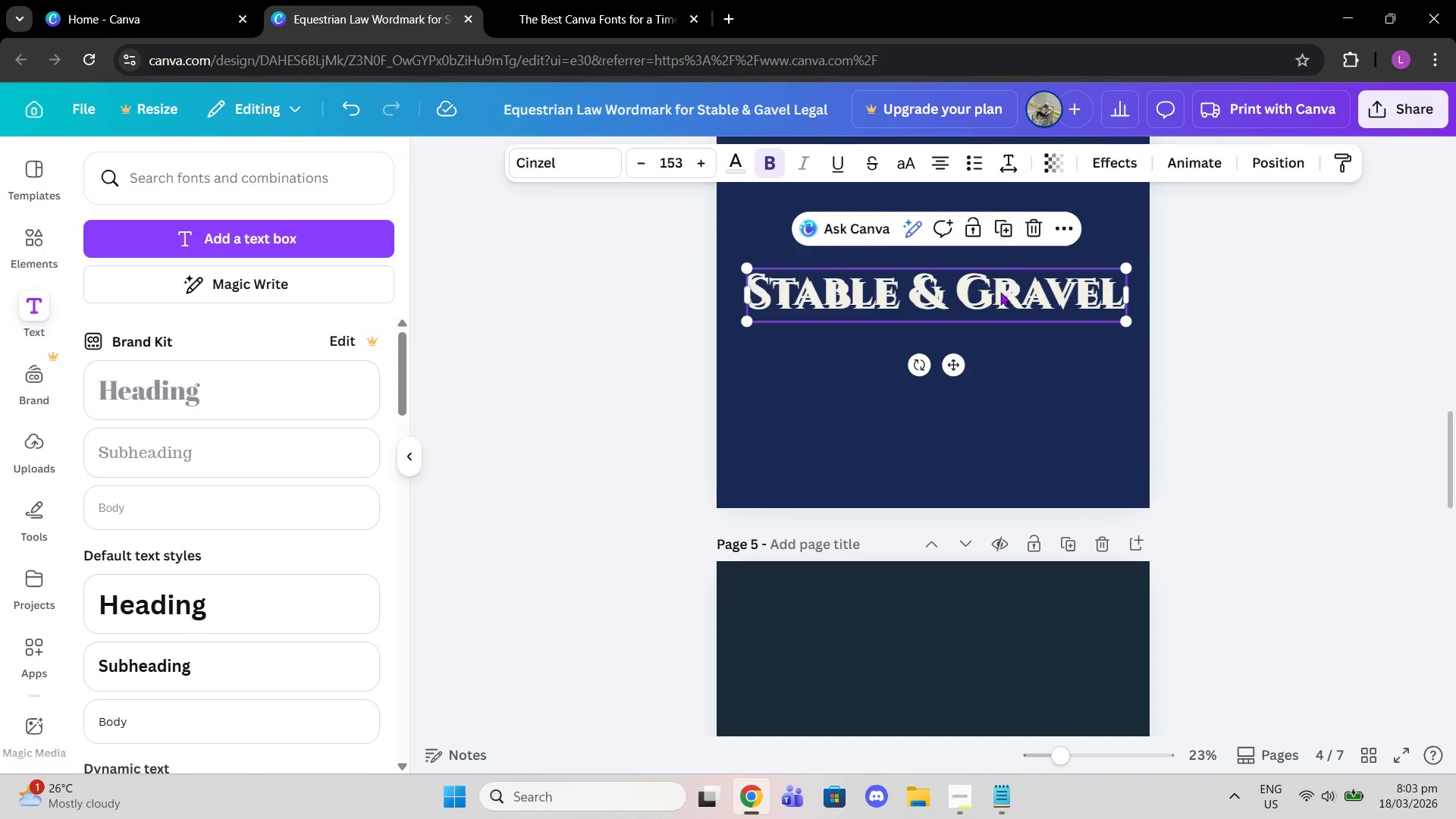 
left_click_drag(start_coordinate=[998, 293], to_coordinate=[993, 601])
 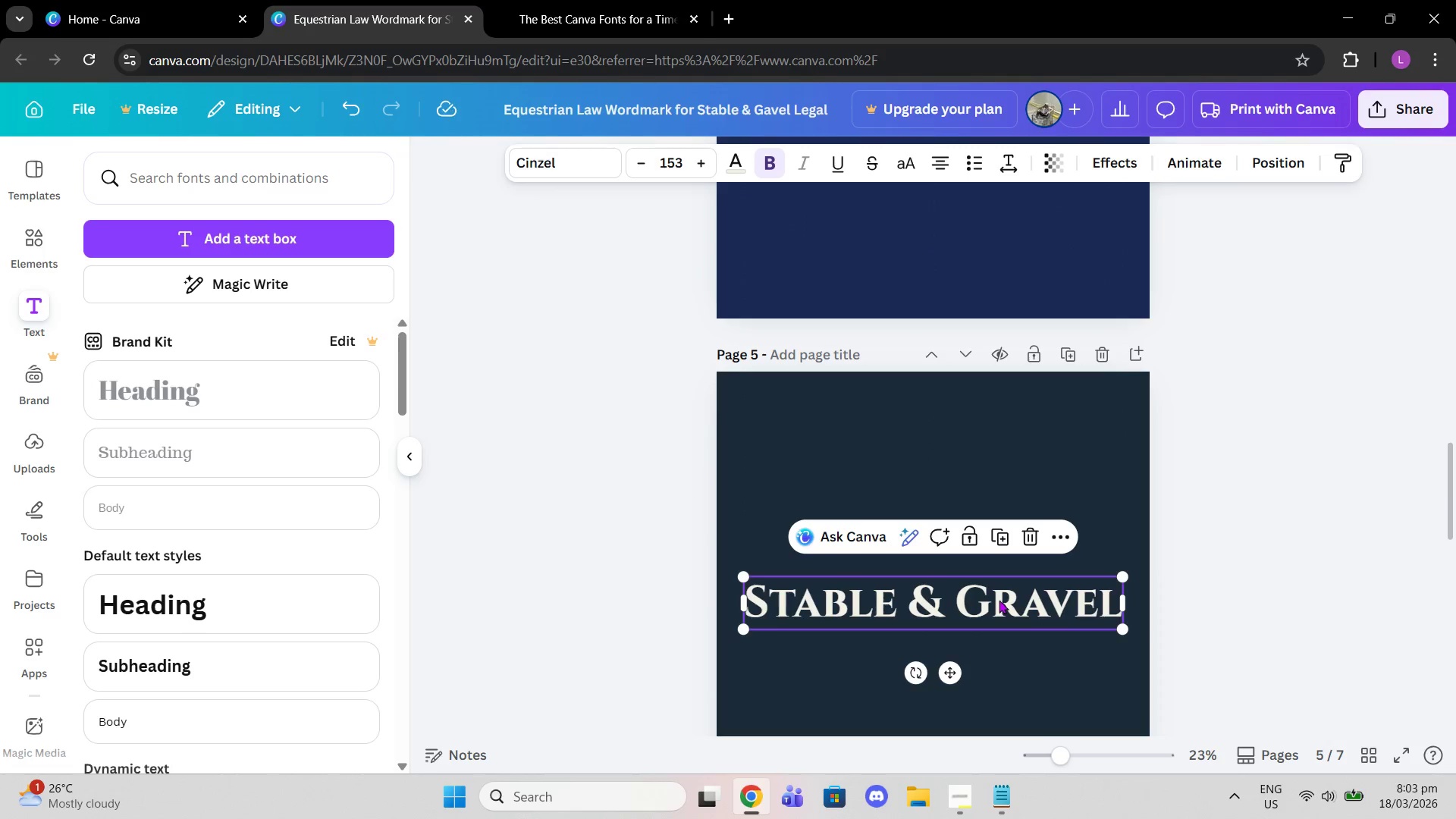 
scroll: coordinate [961, 563], scroll_direction: down, amount: 2.0
 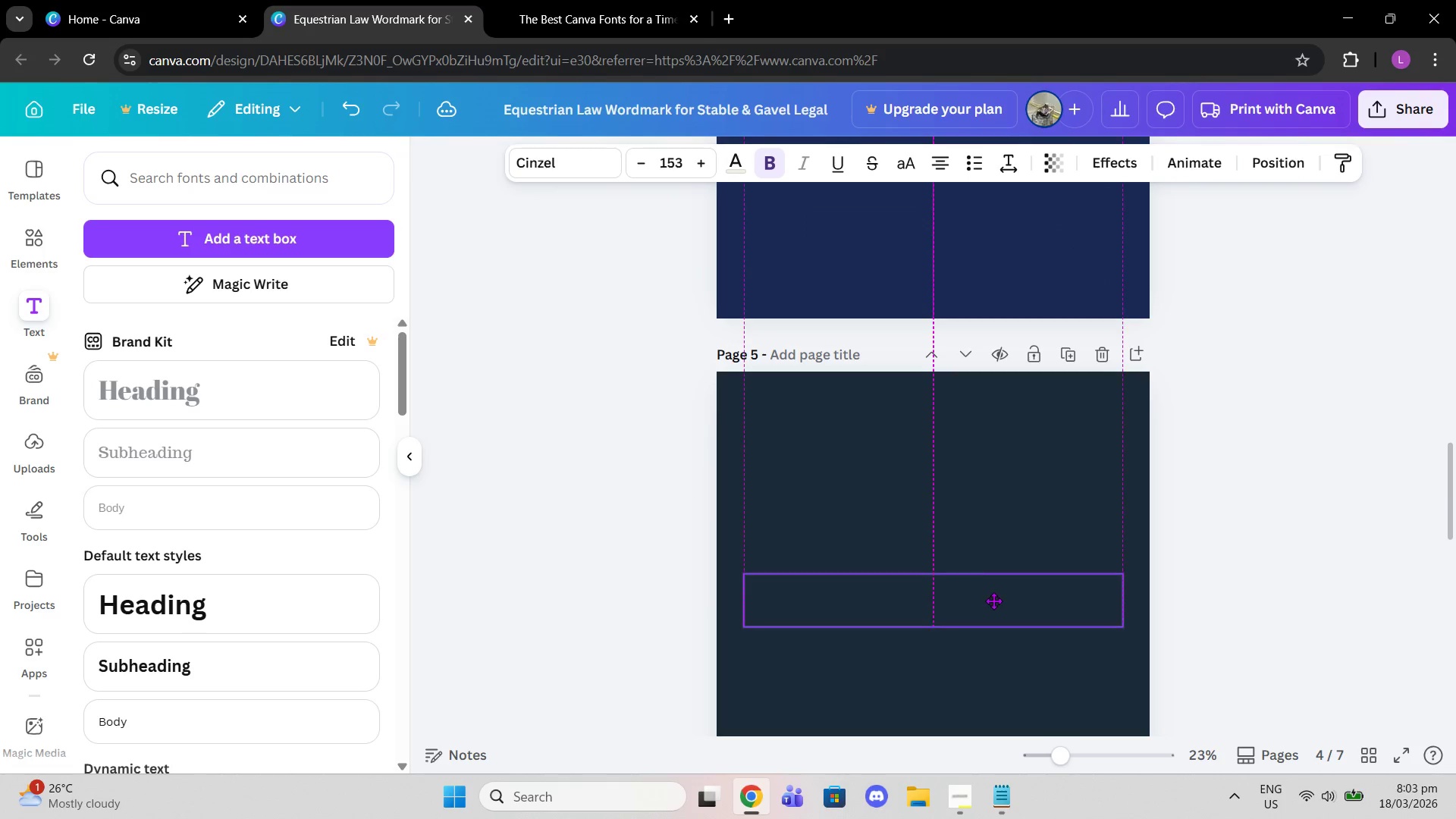 
left_click_drag(start_coordinate=[999, 600], to_coordinate=[1002, 585])
 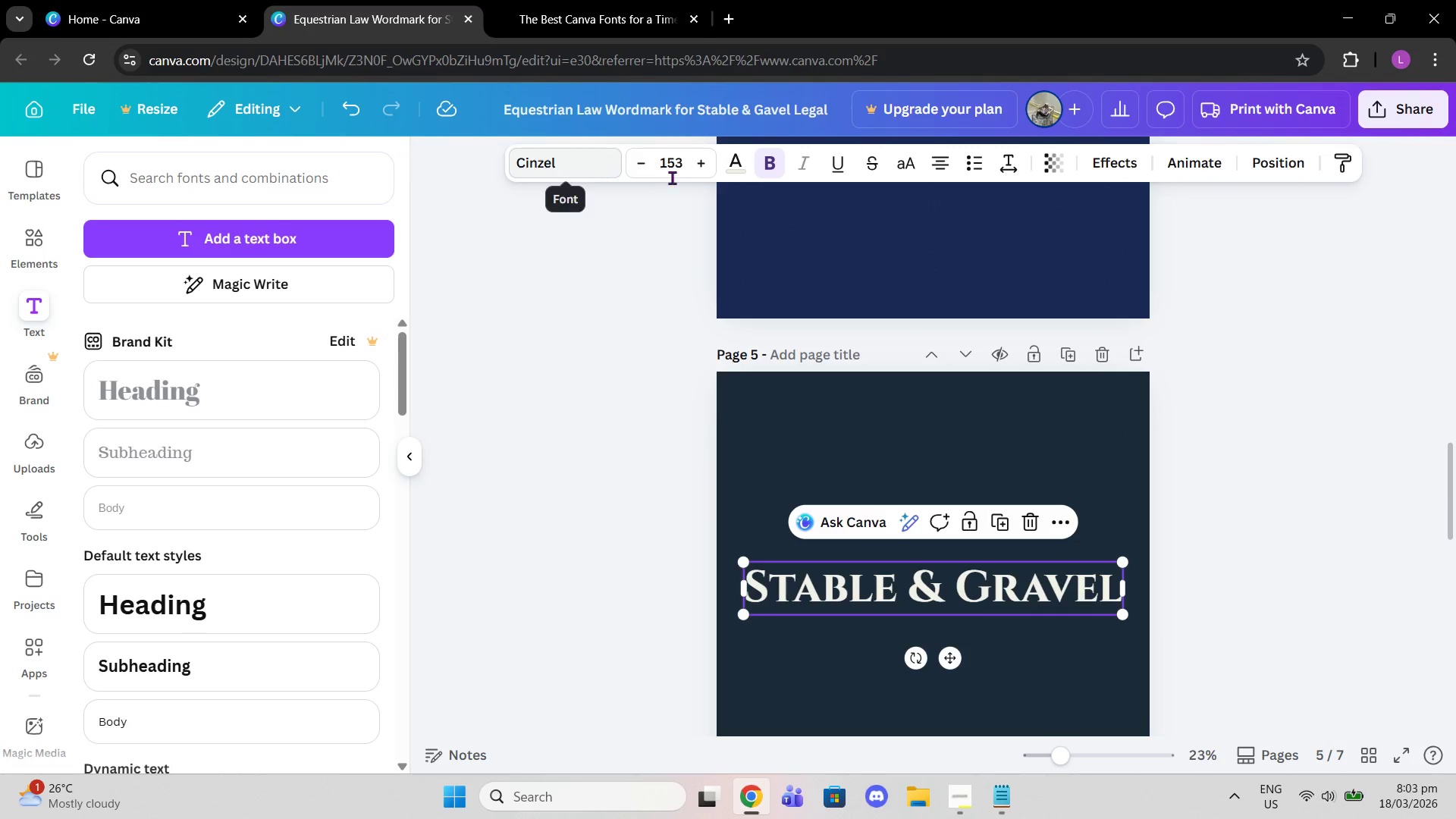 
left_click([771, 167])
 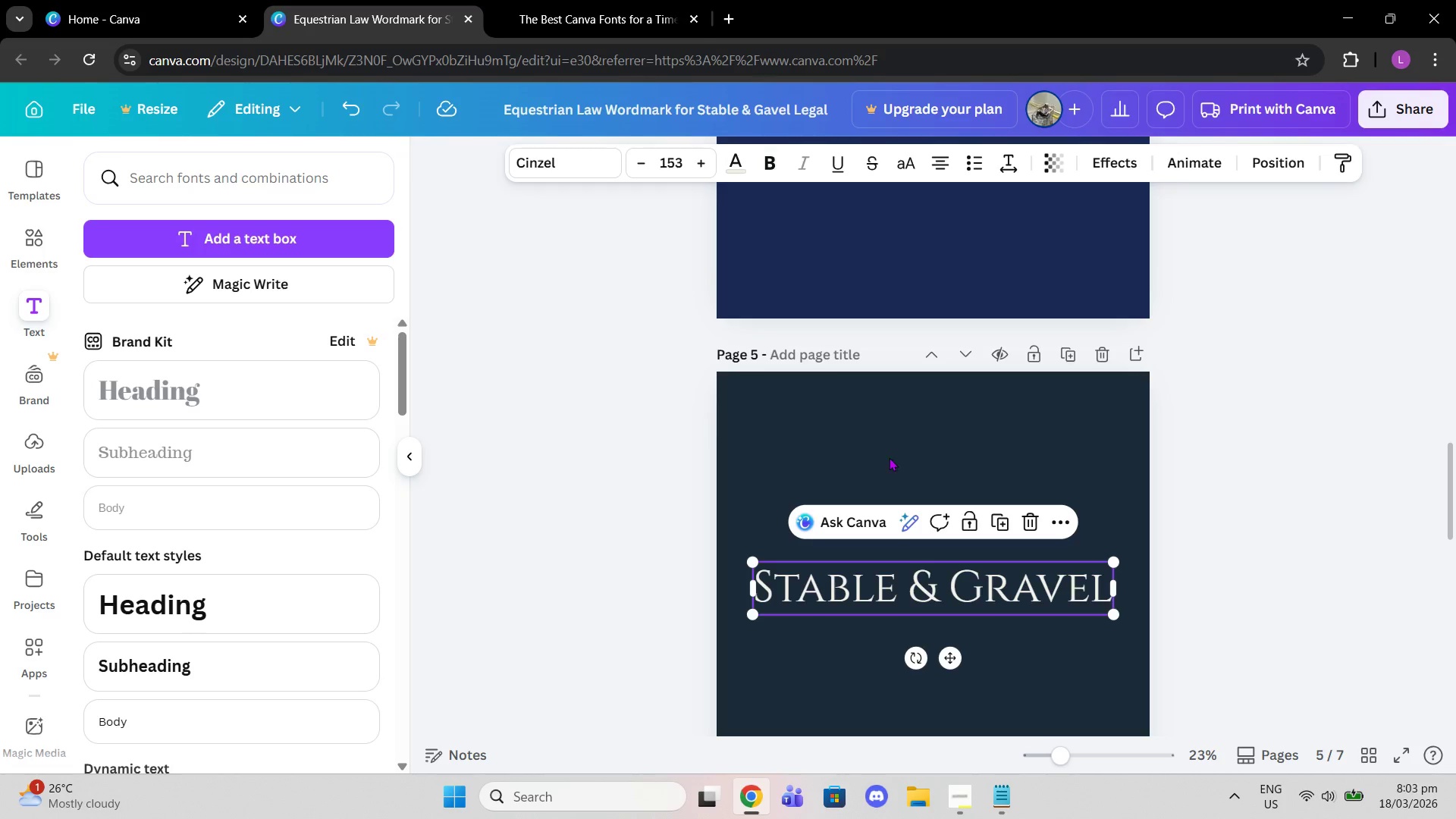 
scroll: coordinate [958, 519], scroll_direction: down, amount: 3.0
 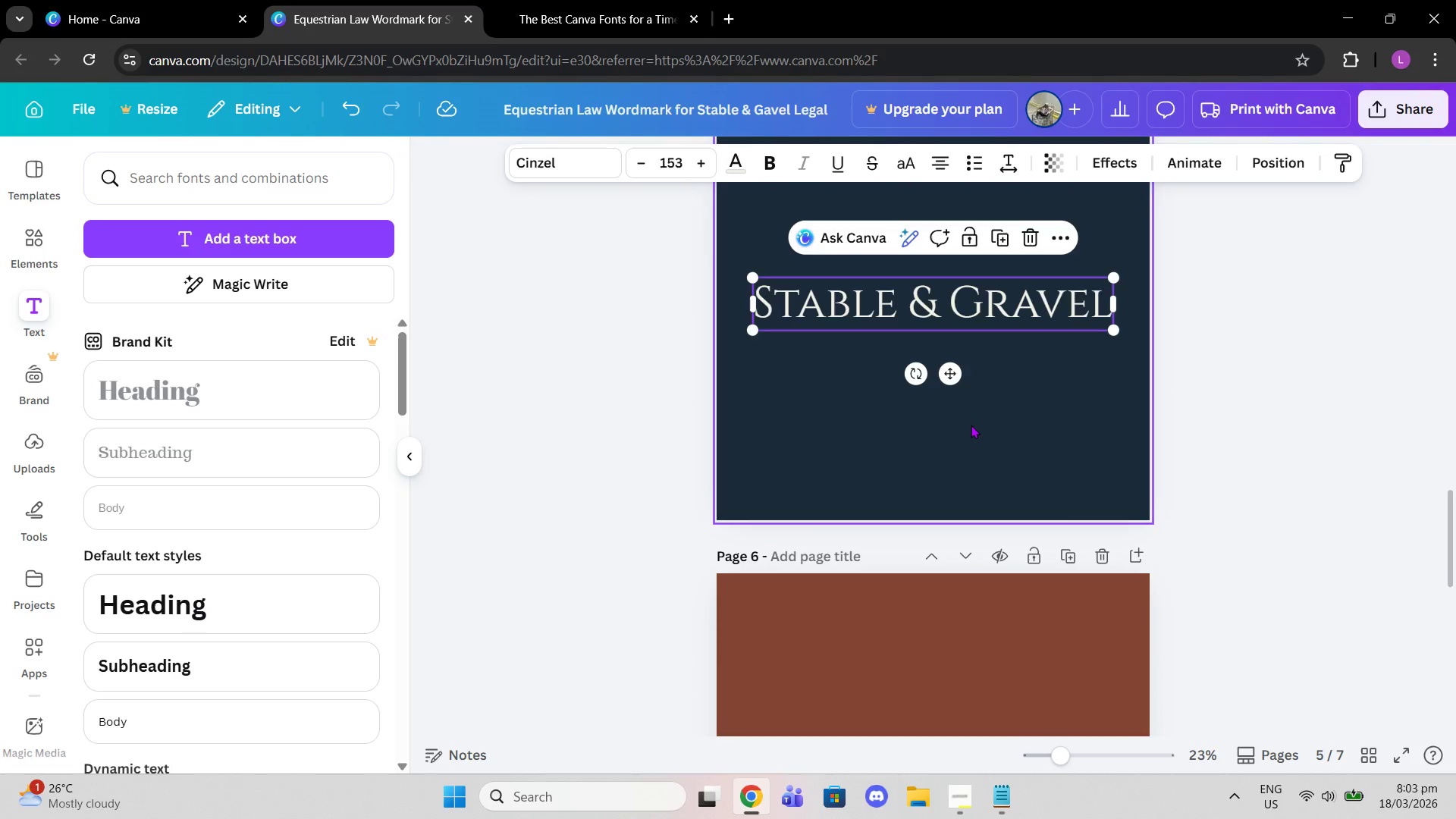 
scroll: coordinate [934, 377], scroll_direction: up, amount: 2.0
 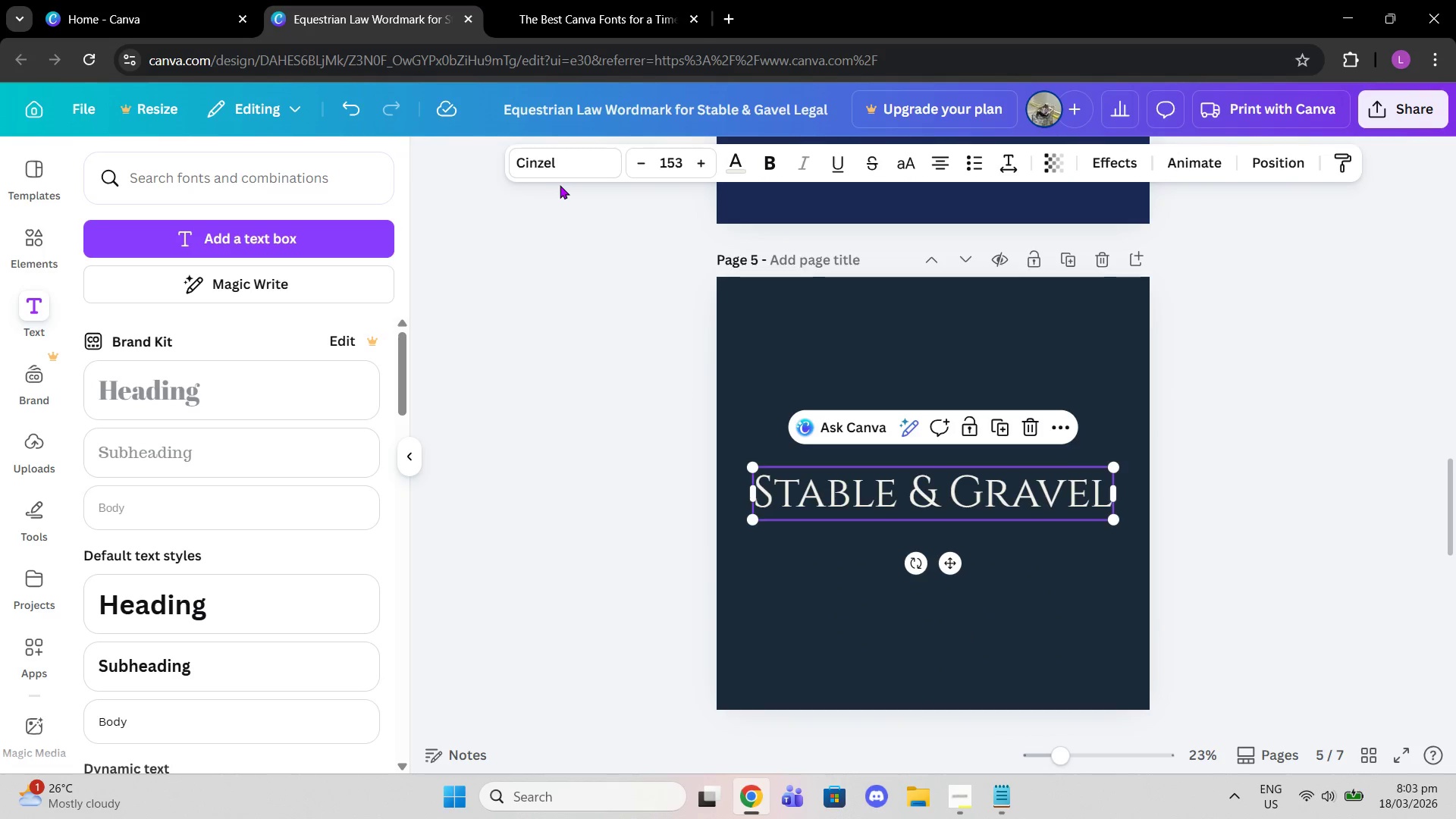 
left_click([551, 173])
 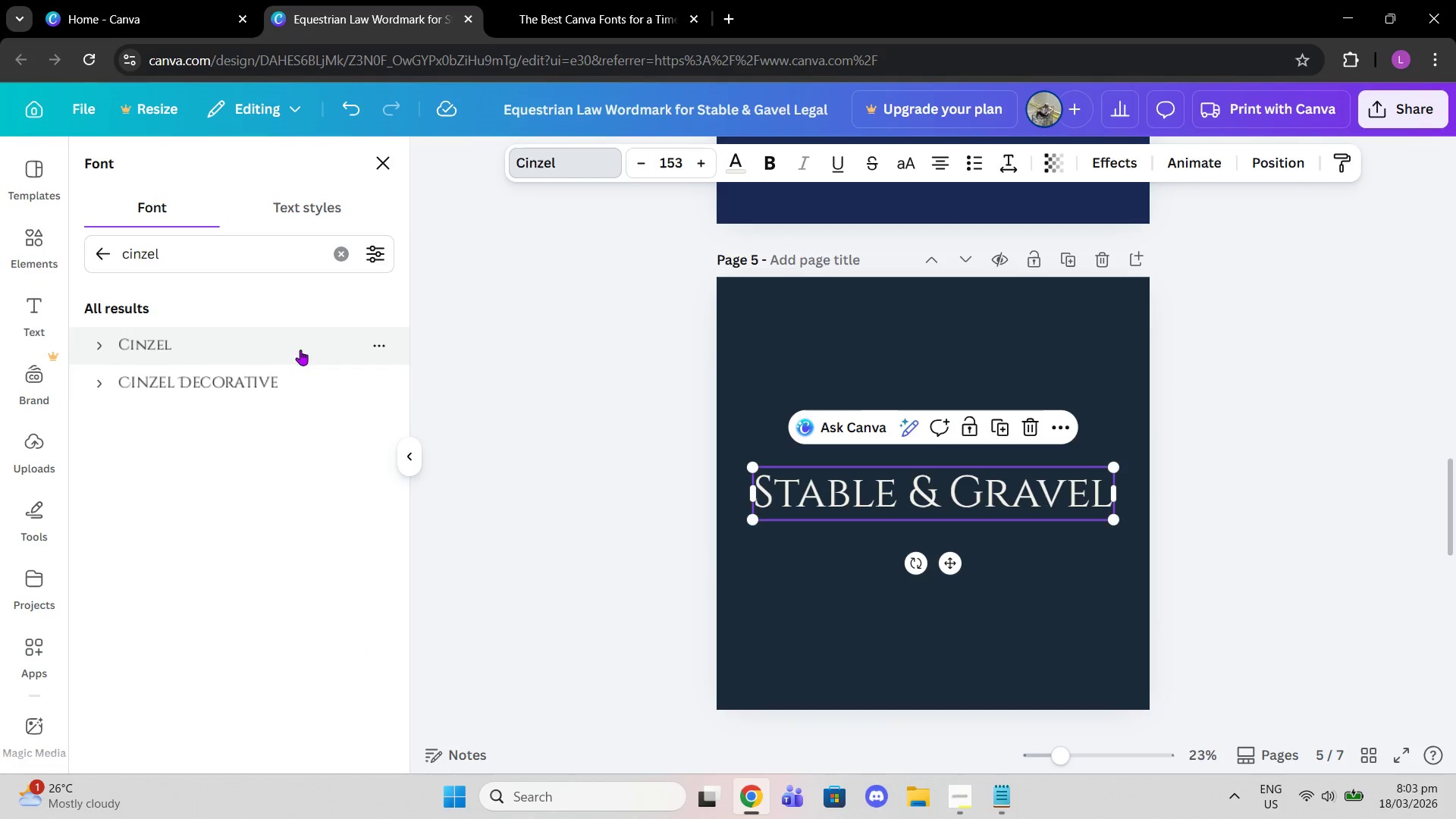 
left_click([275, 379])
 